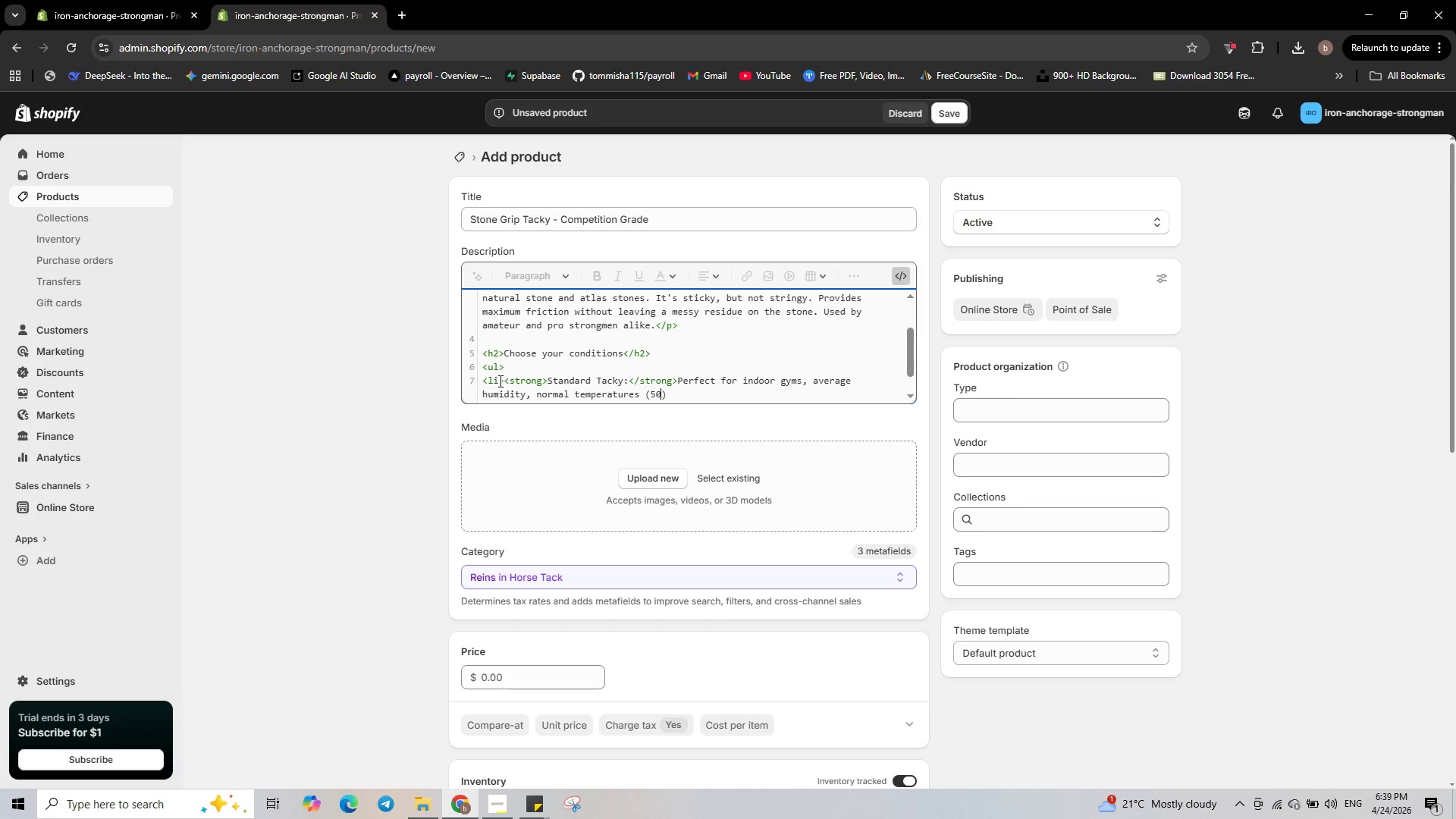 
hold_key(key=ShiftRight, duration=2.0)
 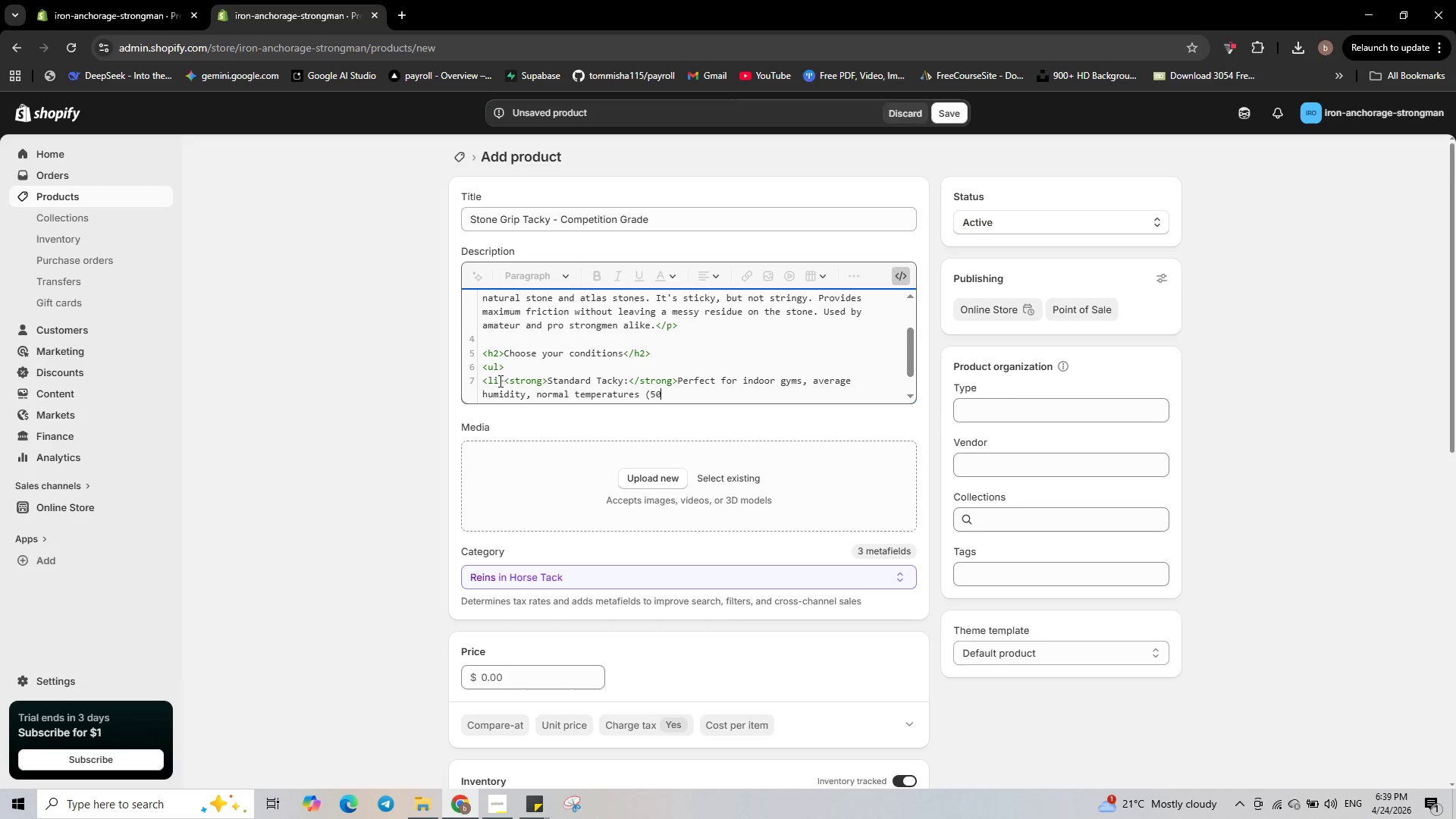 
key(Delete)
 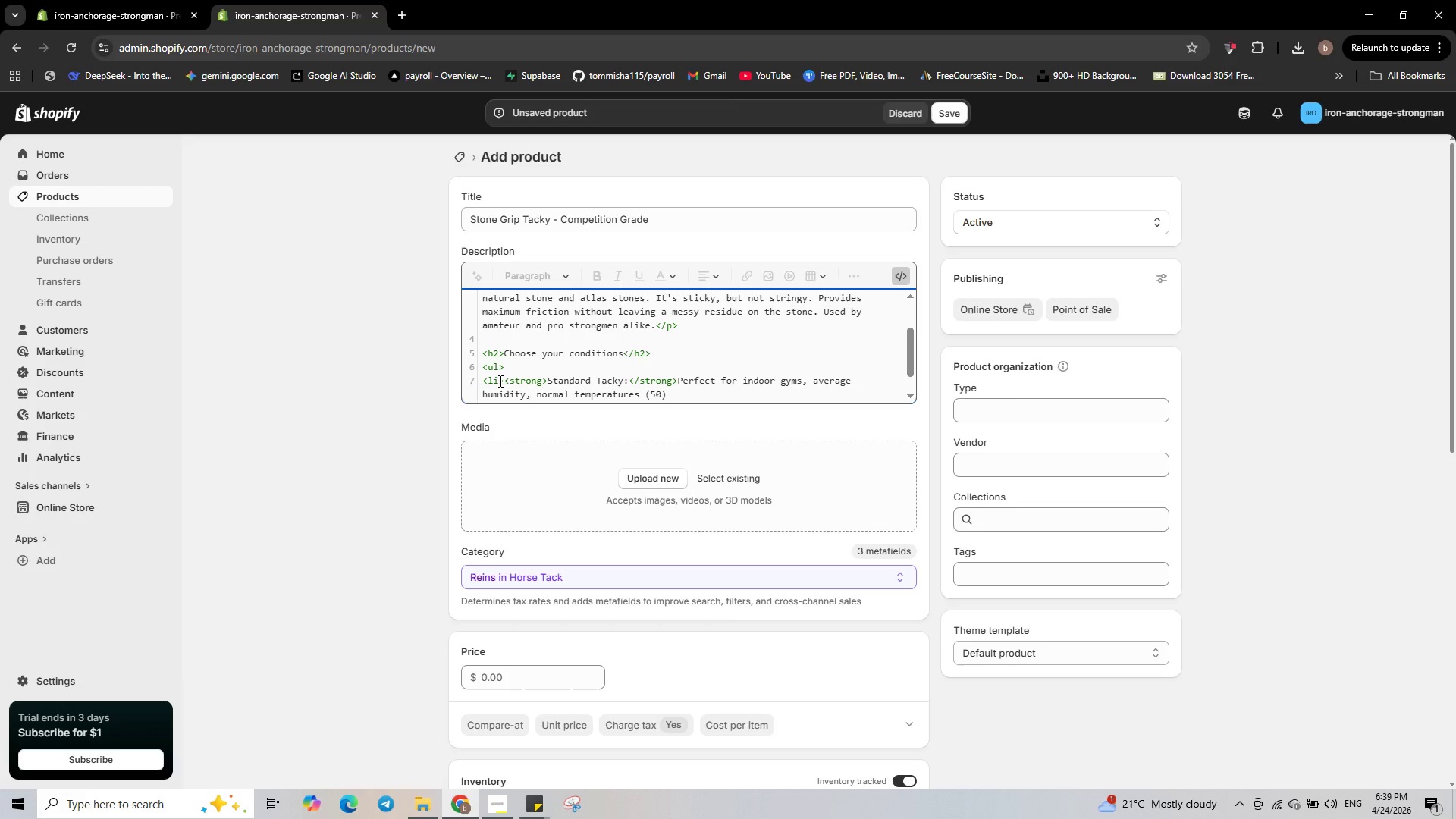 
hold_key(key=ShiftRight, duration=0.42)
 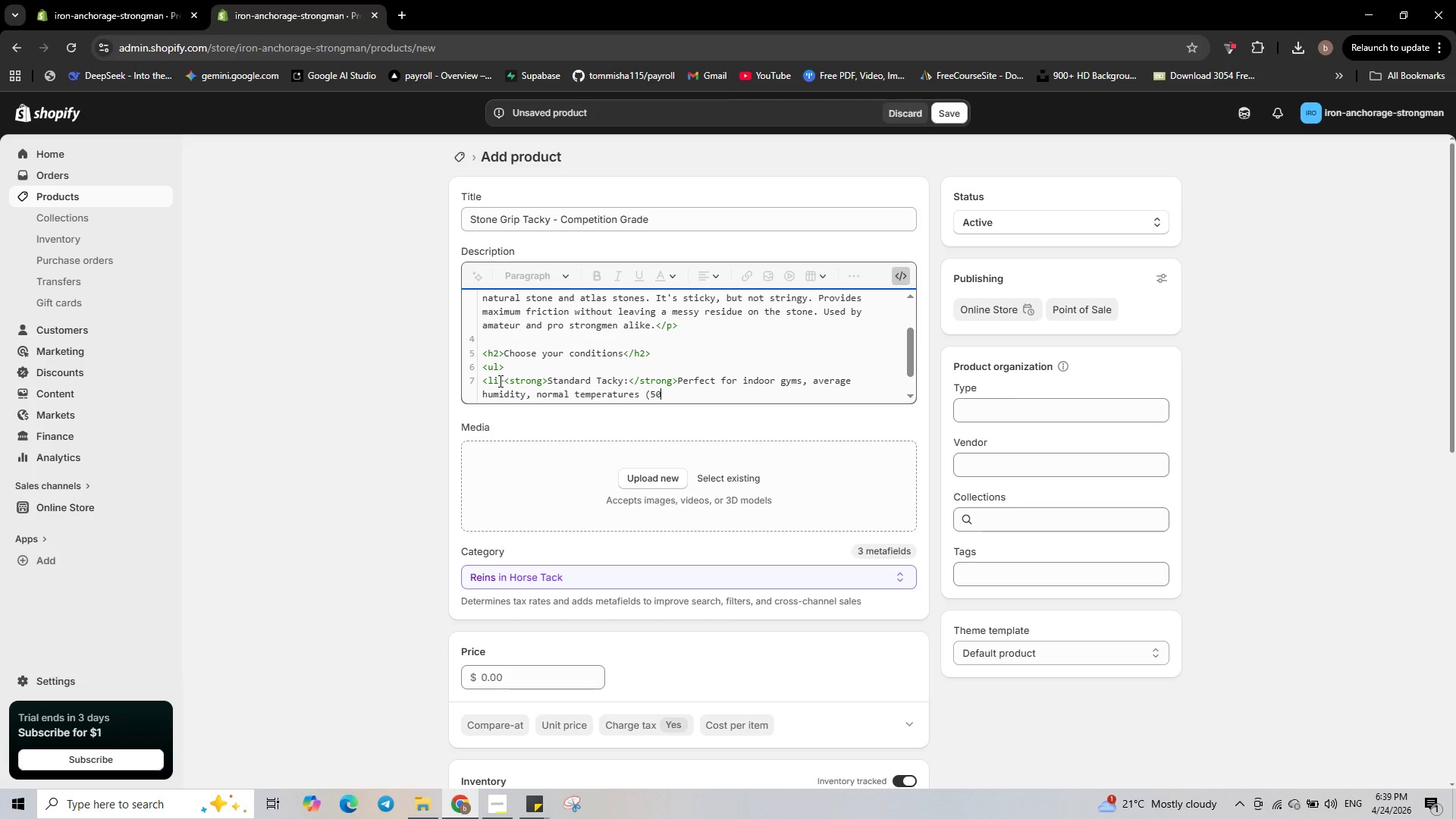 
wait(18.14)
 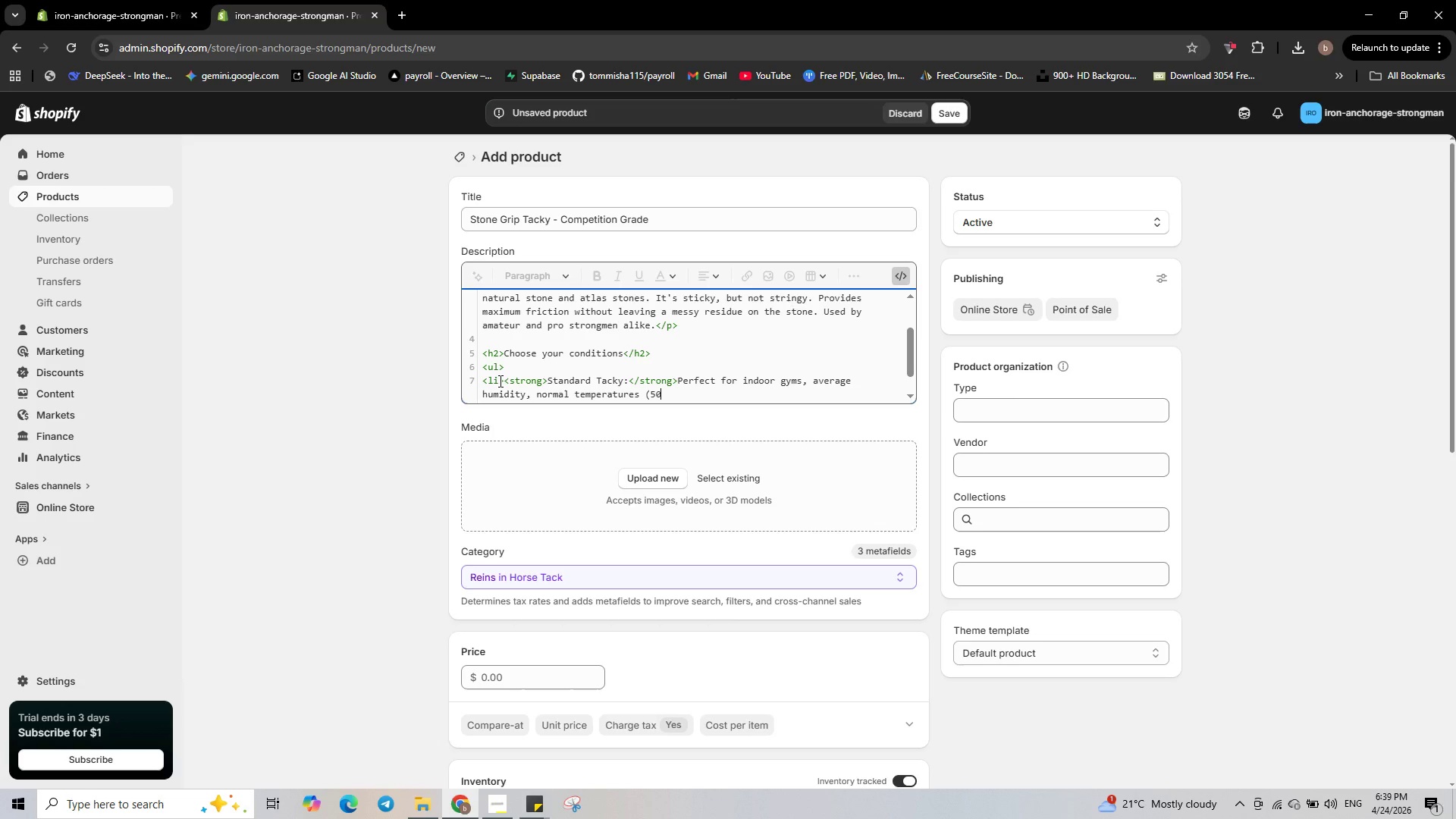 
key(Shift+BracketLeft)
 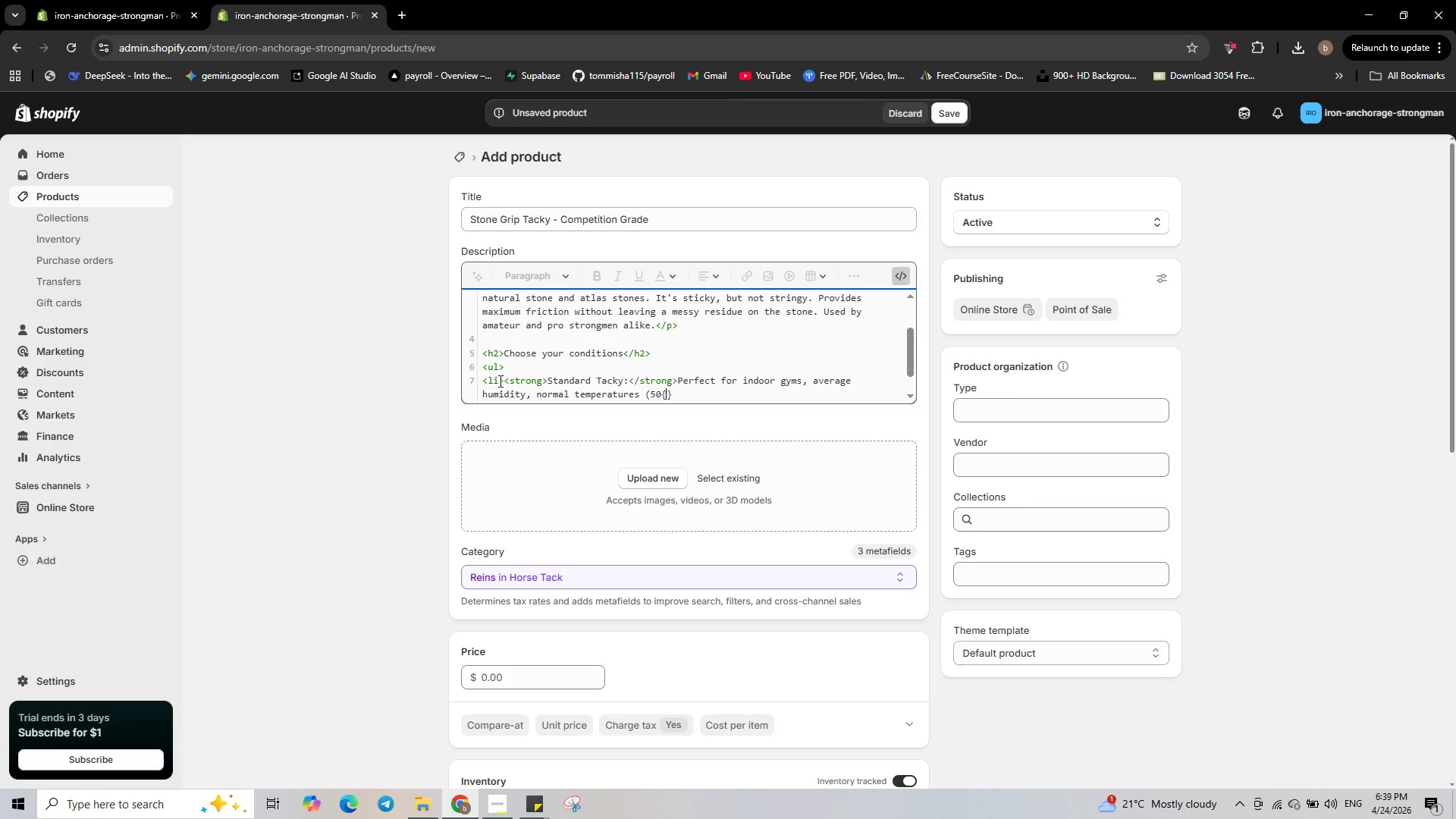 
key(Shift+BracketRight)
 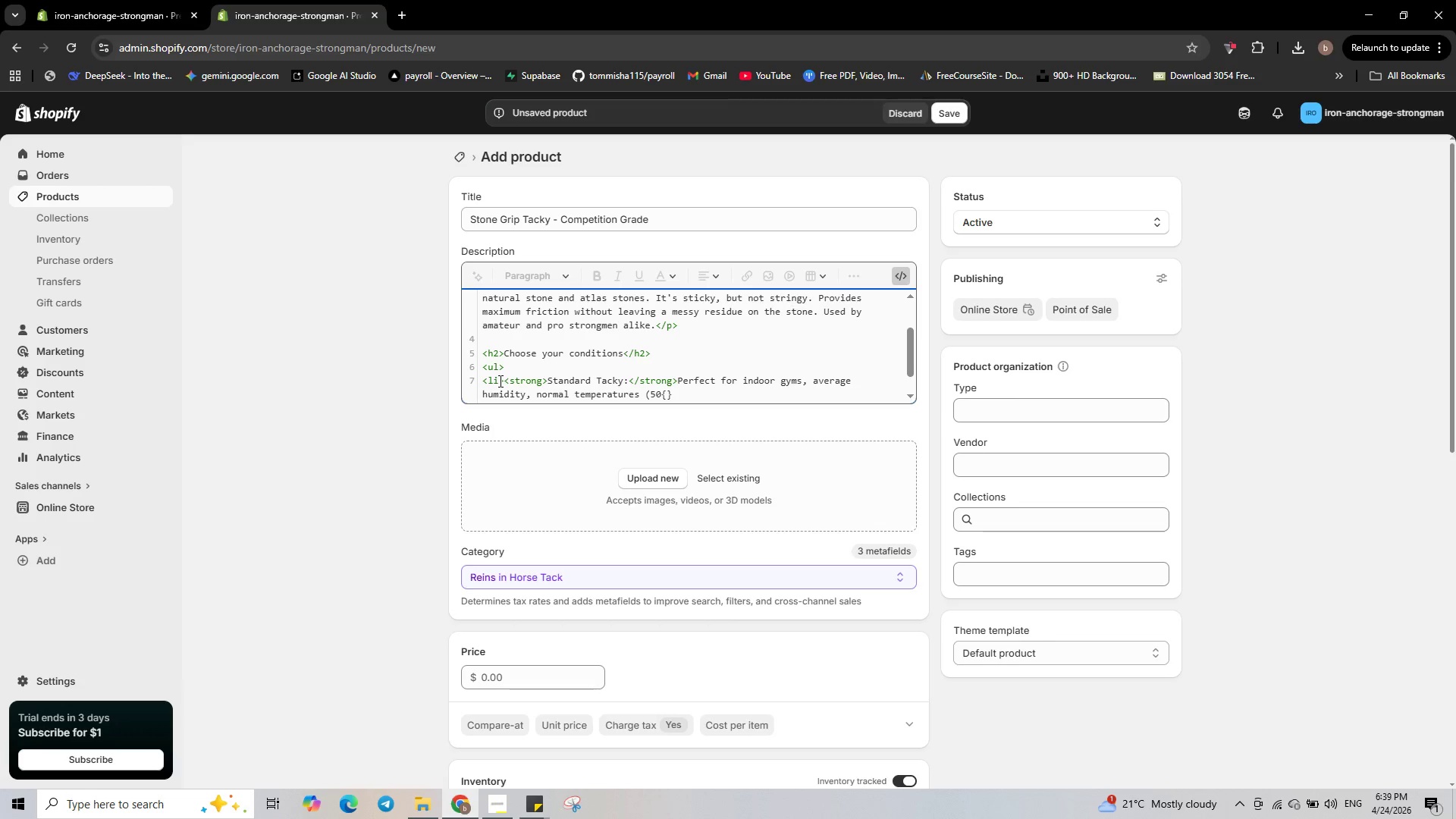 
key(Backspace)
 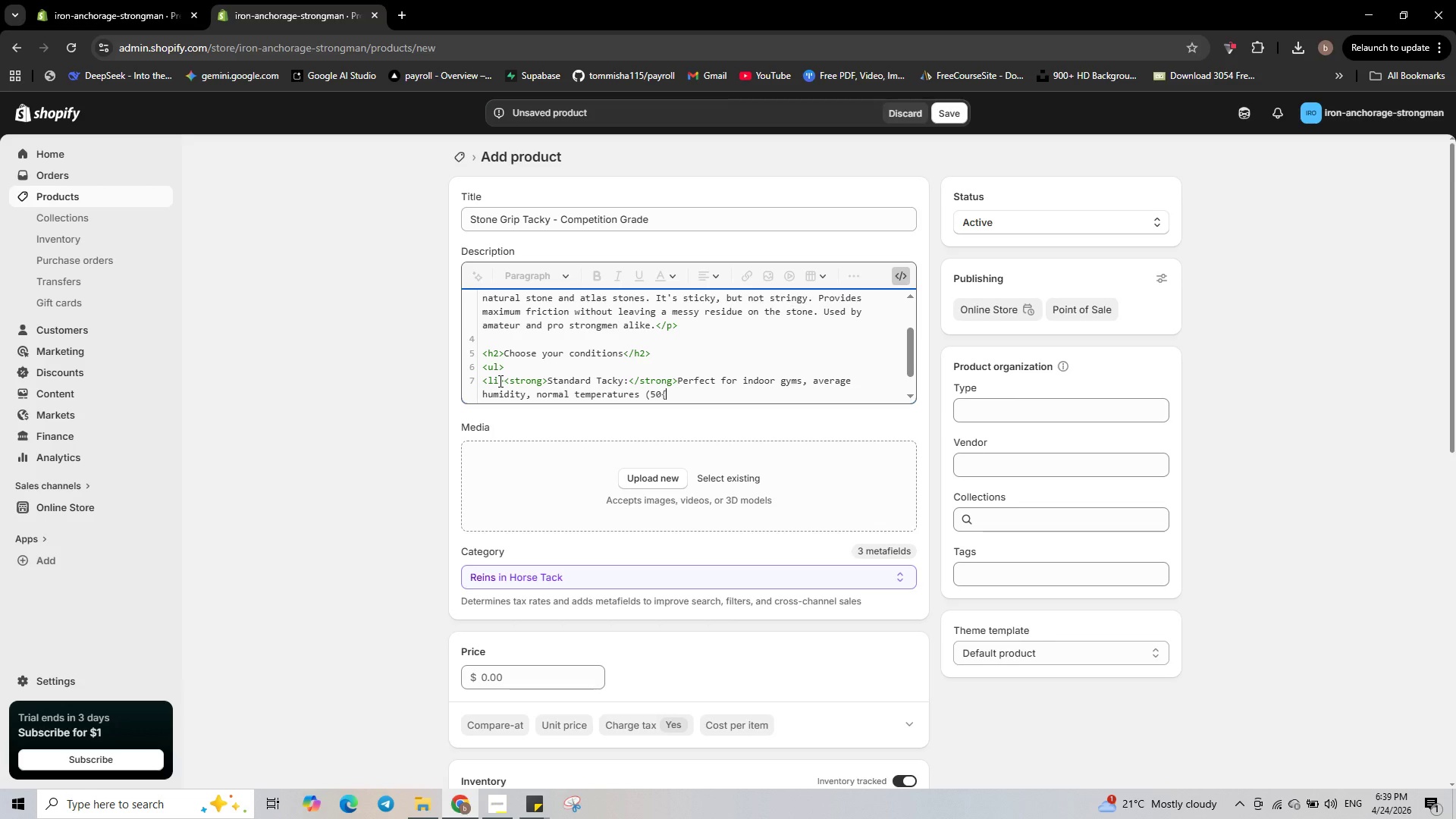 
key(Backspace)
 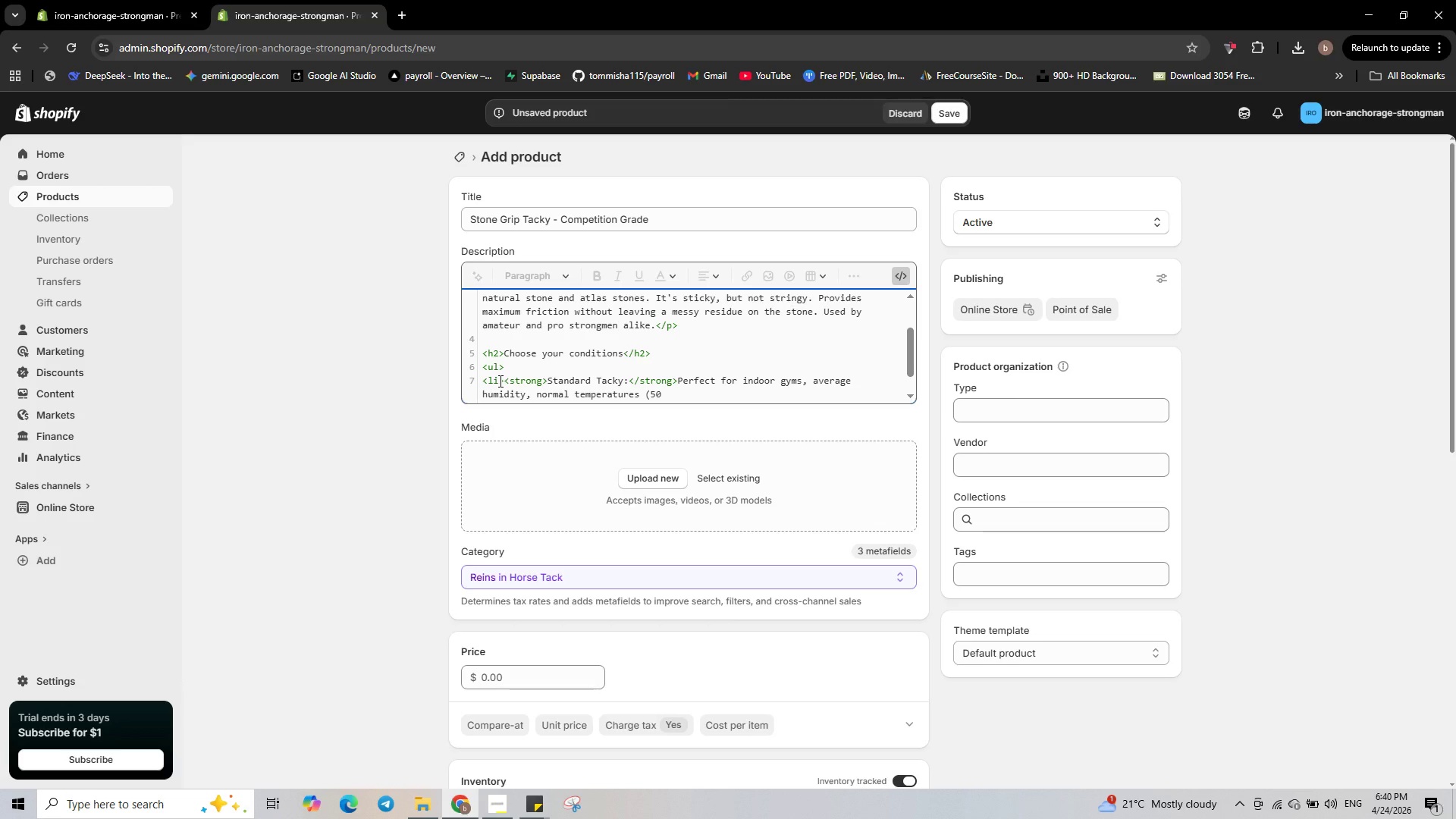 
wait(23.03)
 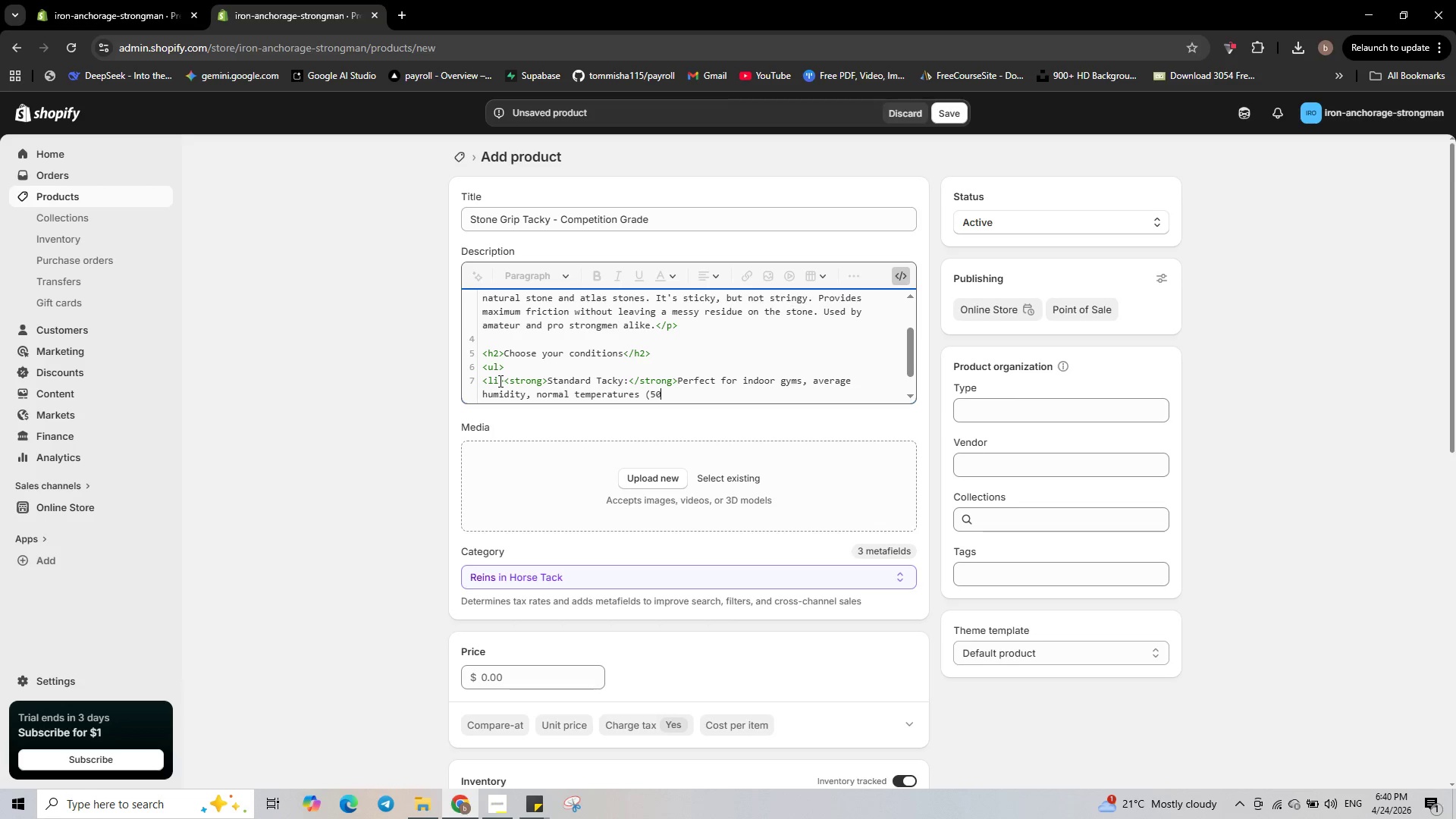 
type(F-80f))
 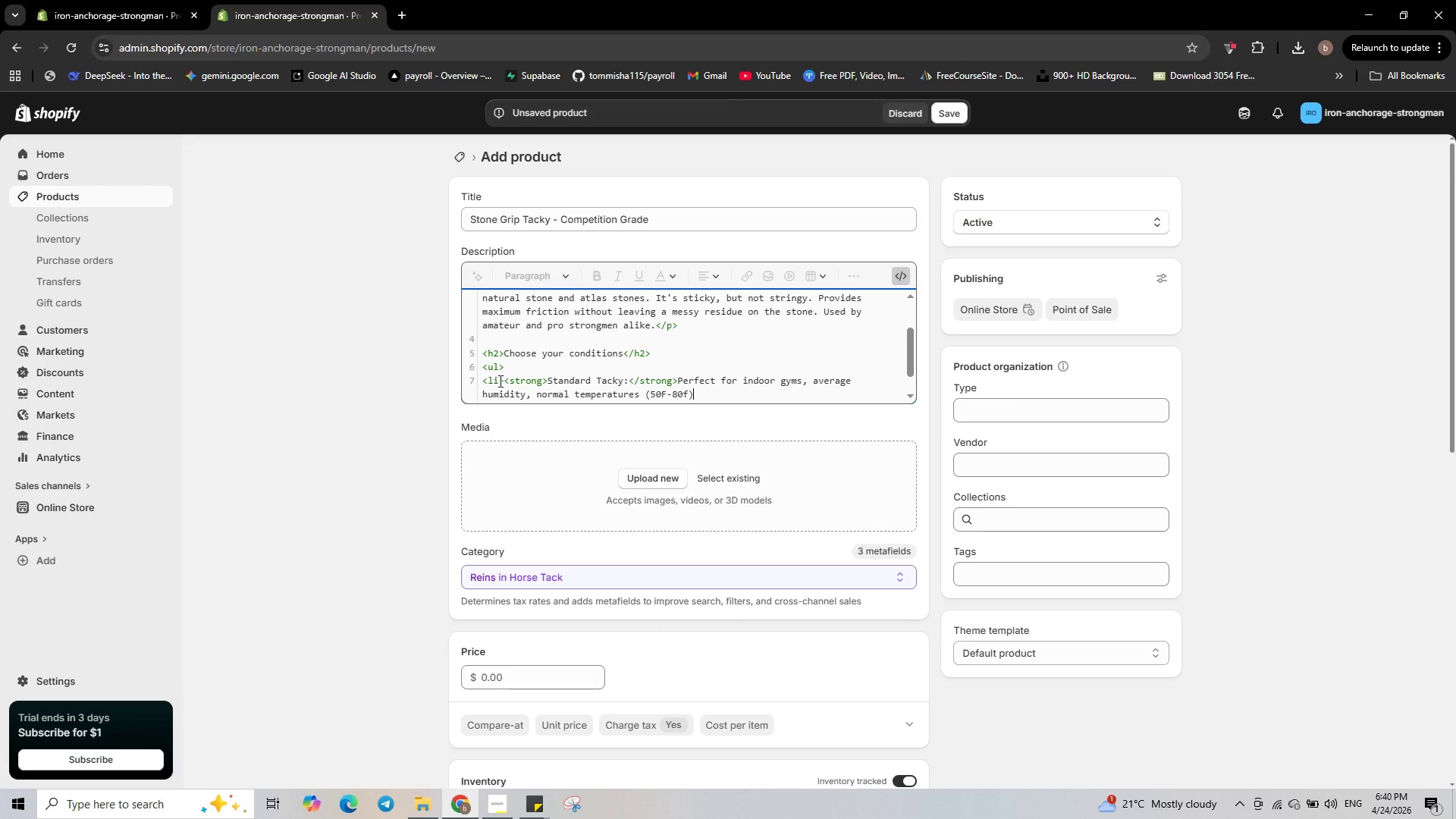 
key(ArrowLeft)
 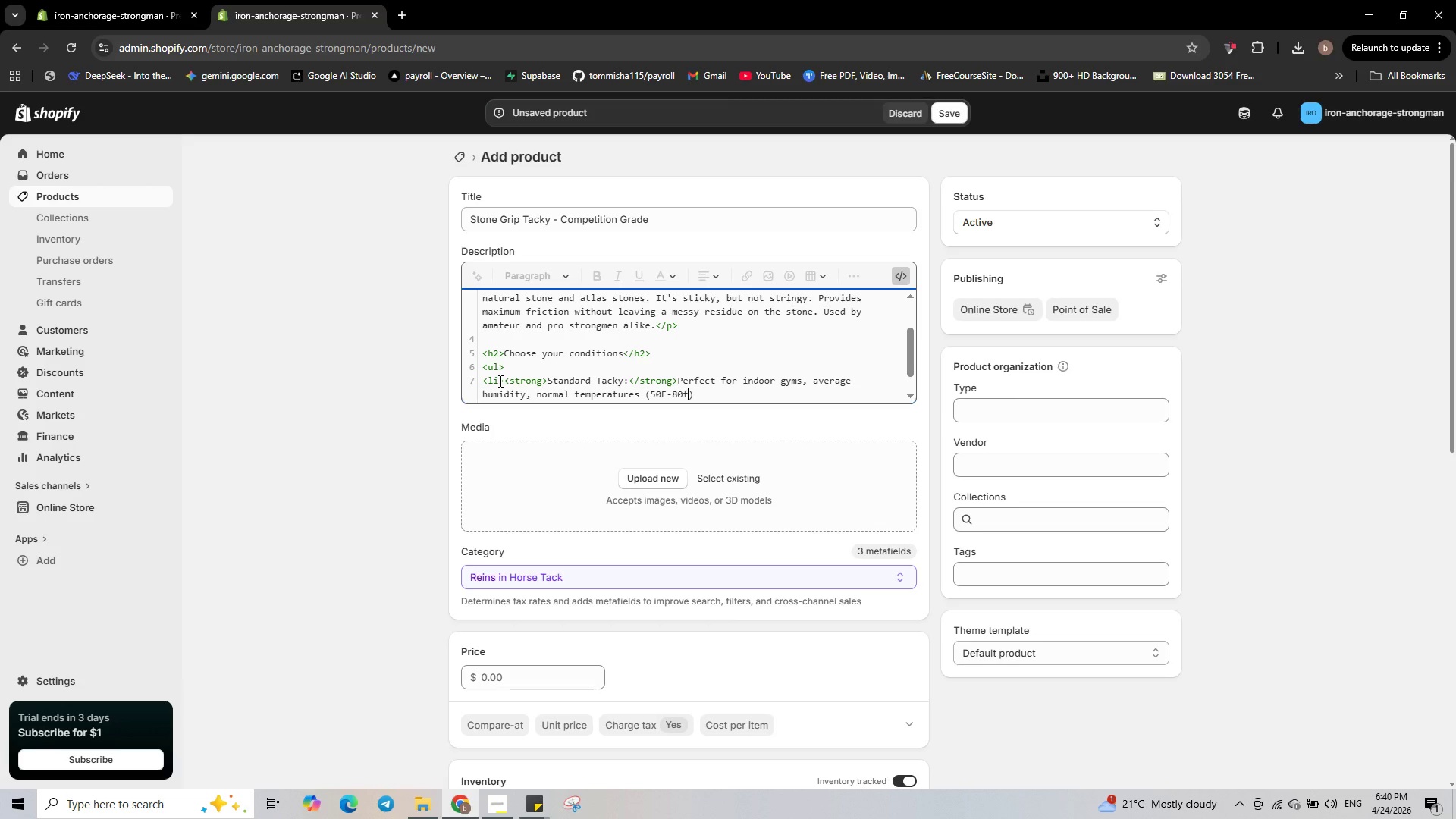 
key(Backspace)
 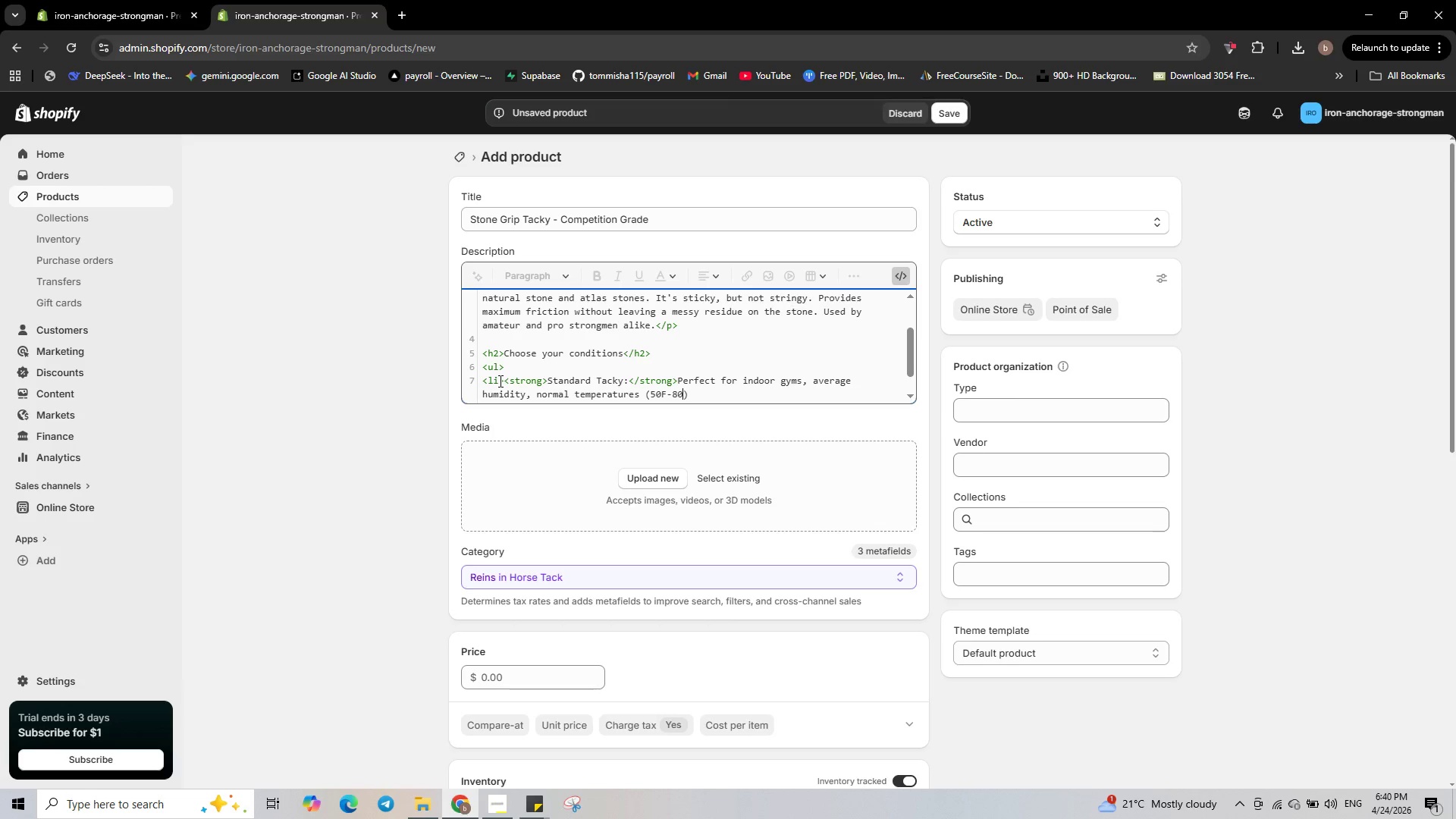 
hold_key(key=ShiftLeft, duration=0.31)
 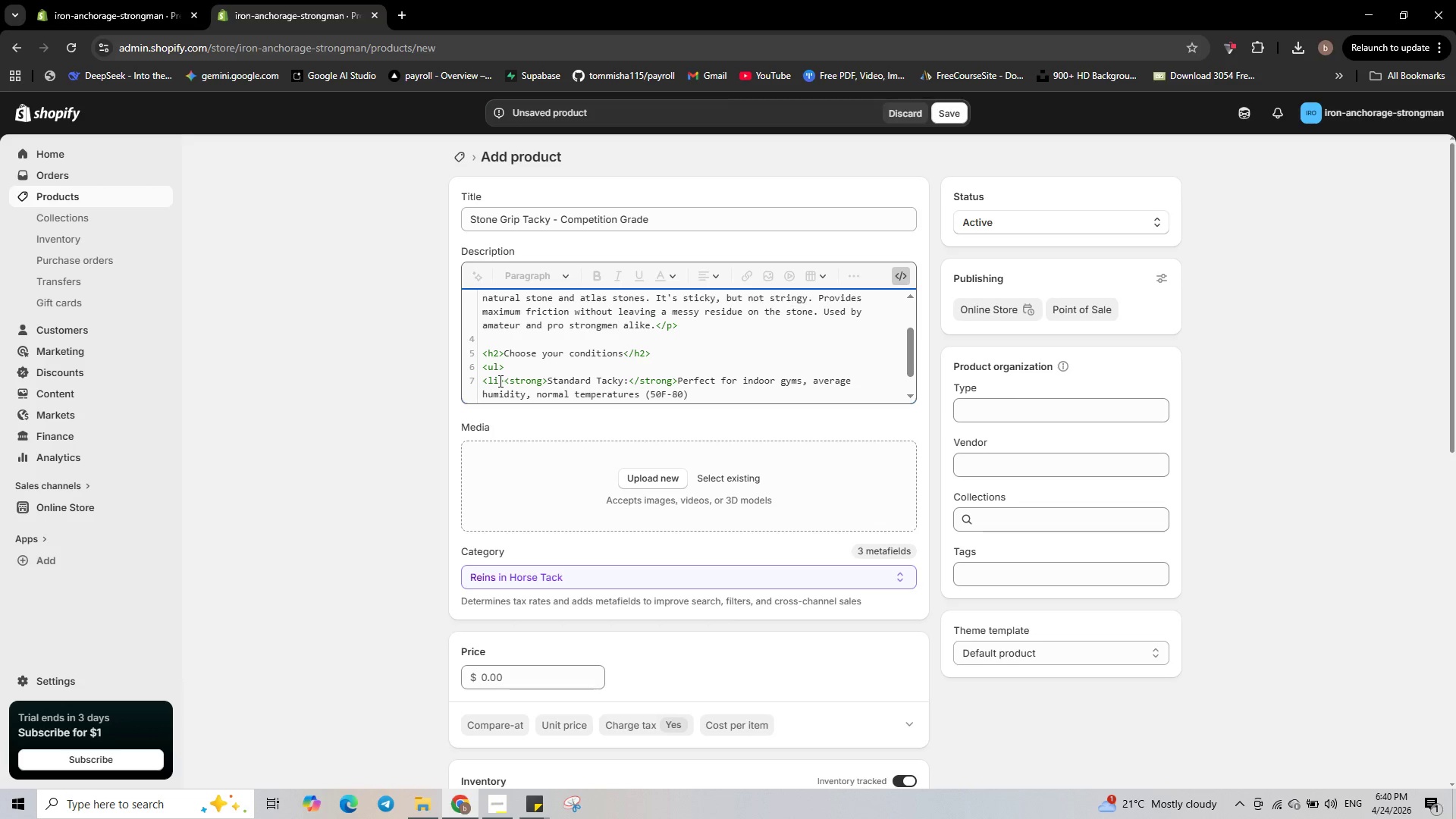 
key(F)
 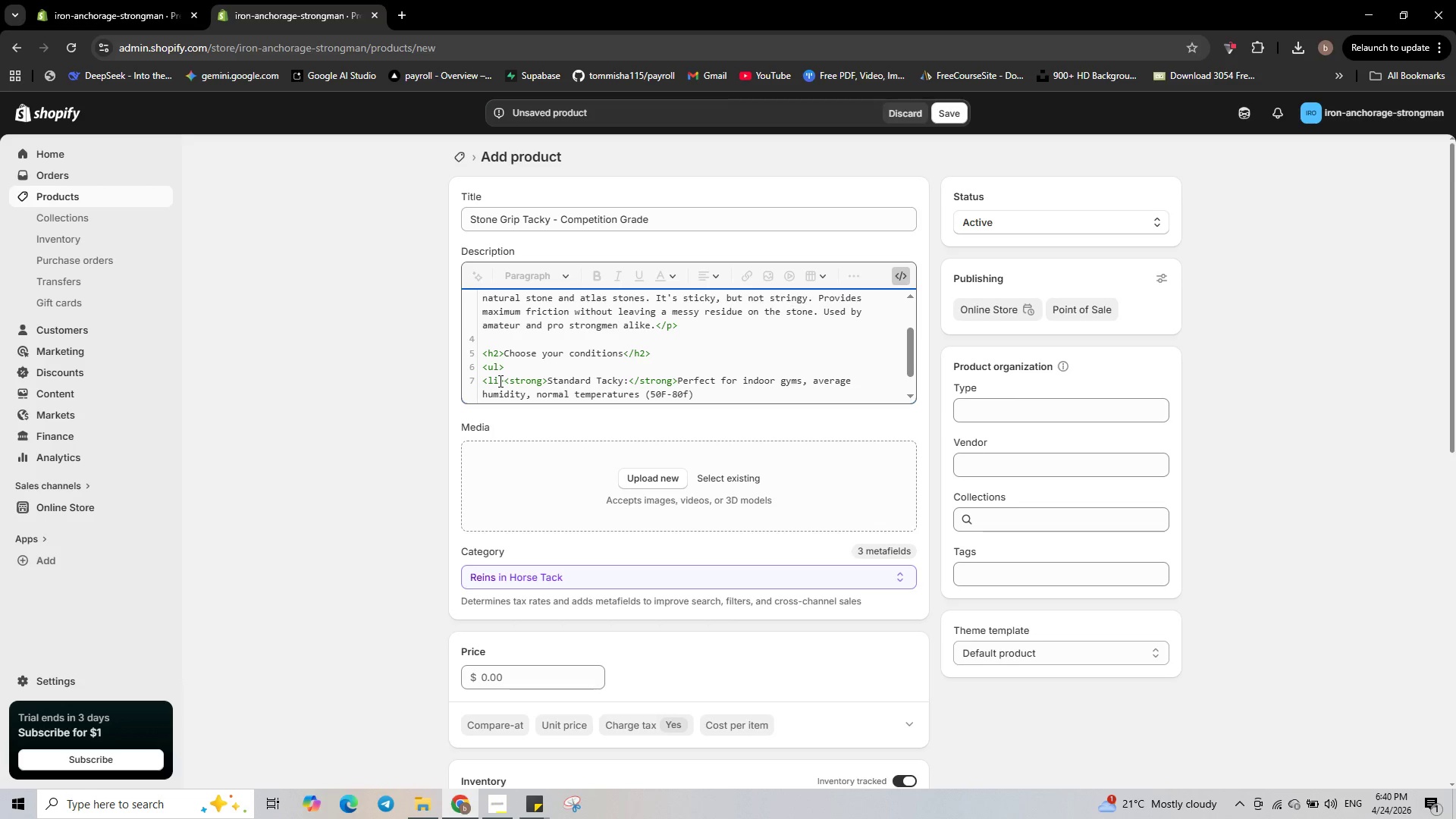 
key(Backspace)
 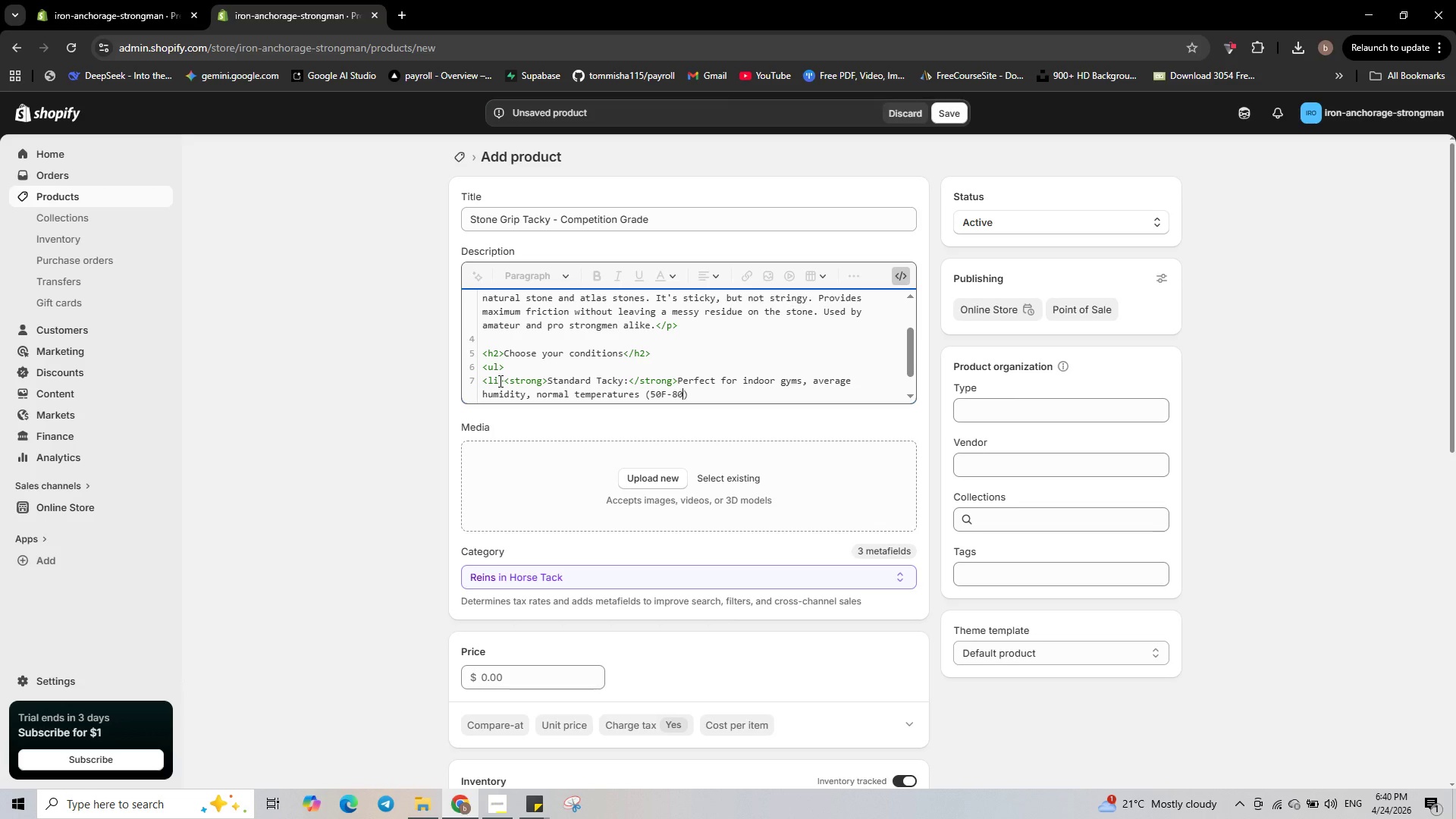 
key(Shift+F)
 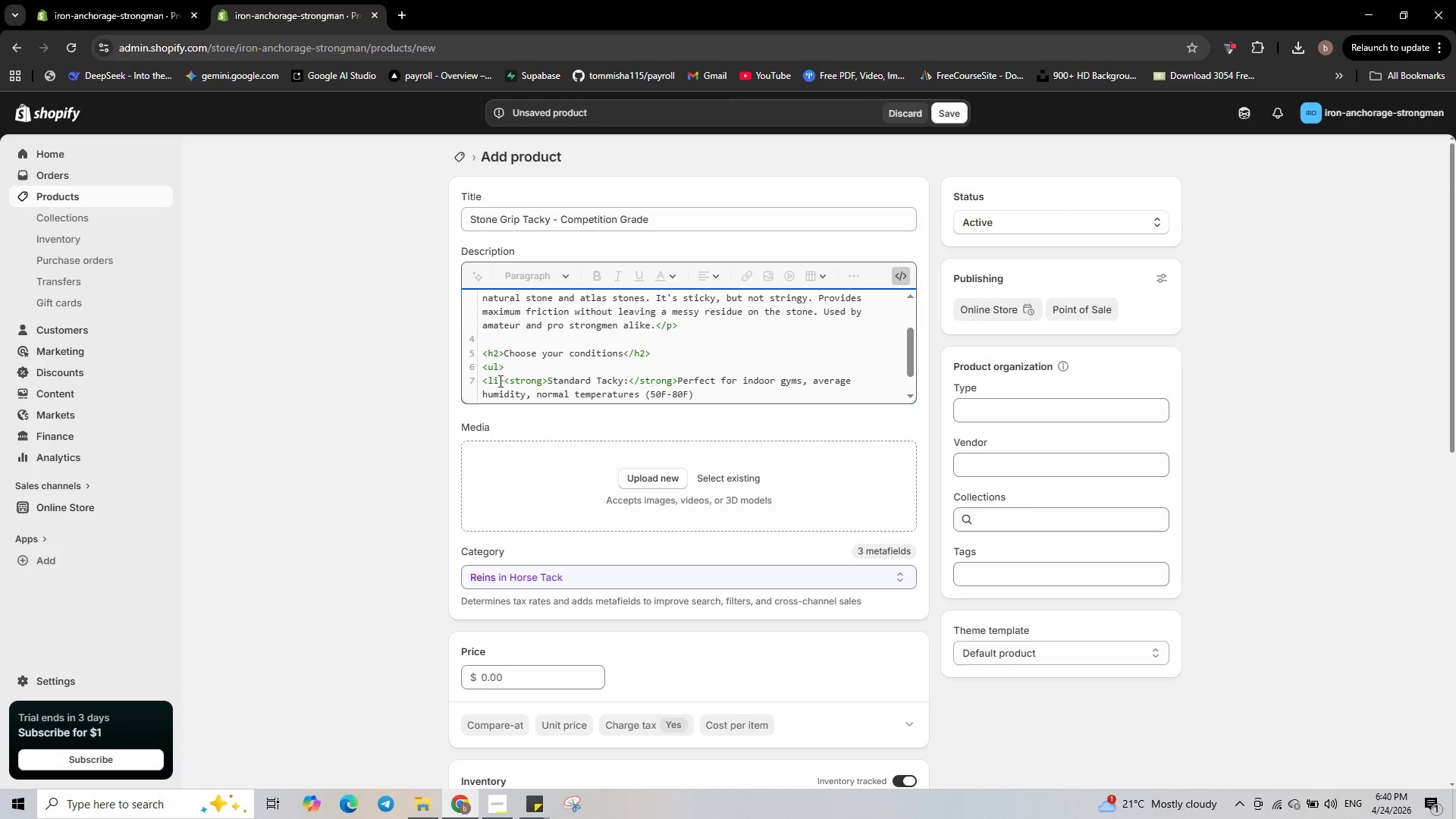 
wait(6.44)
 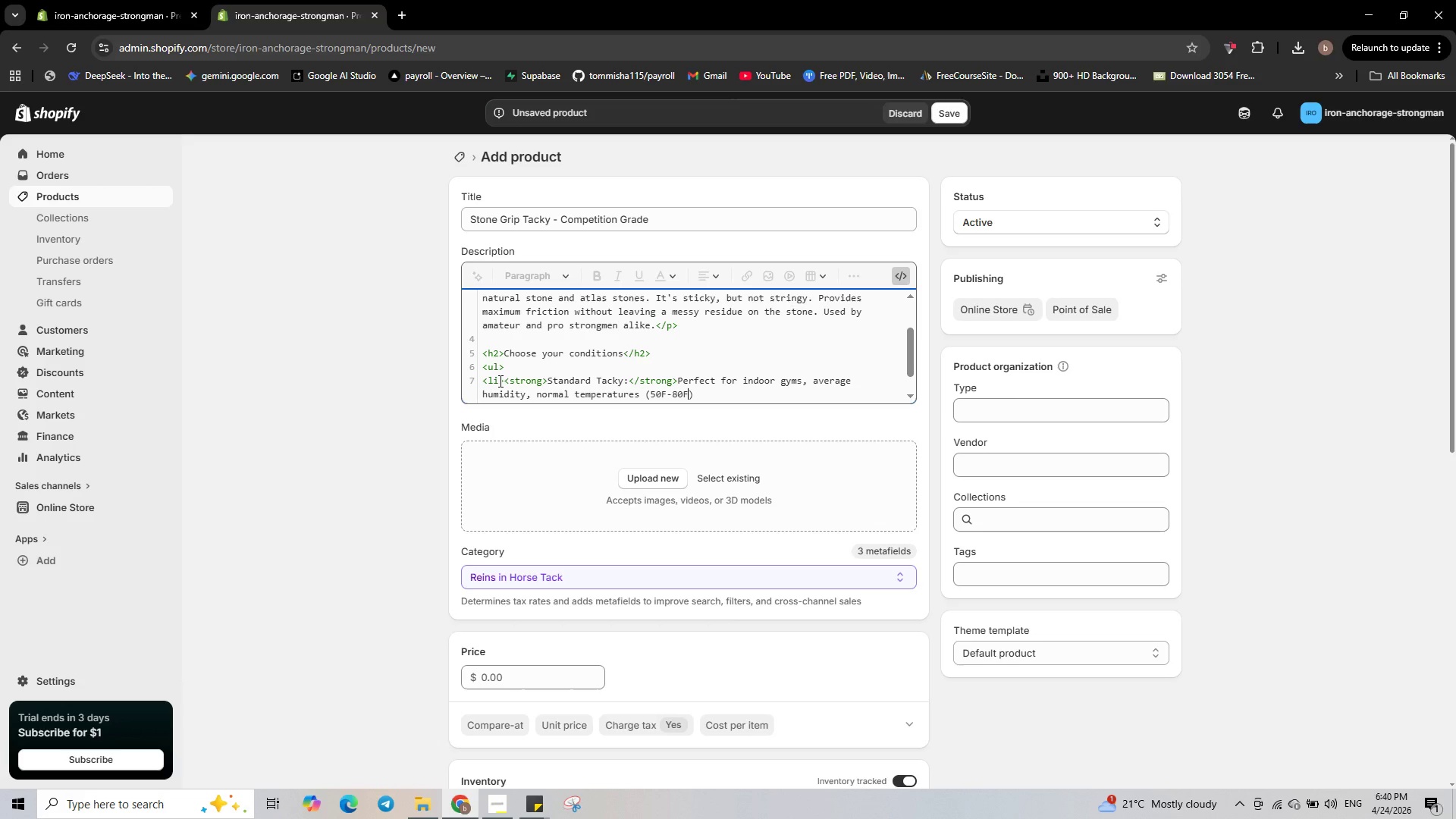 
key(ArrowRight)
 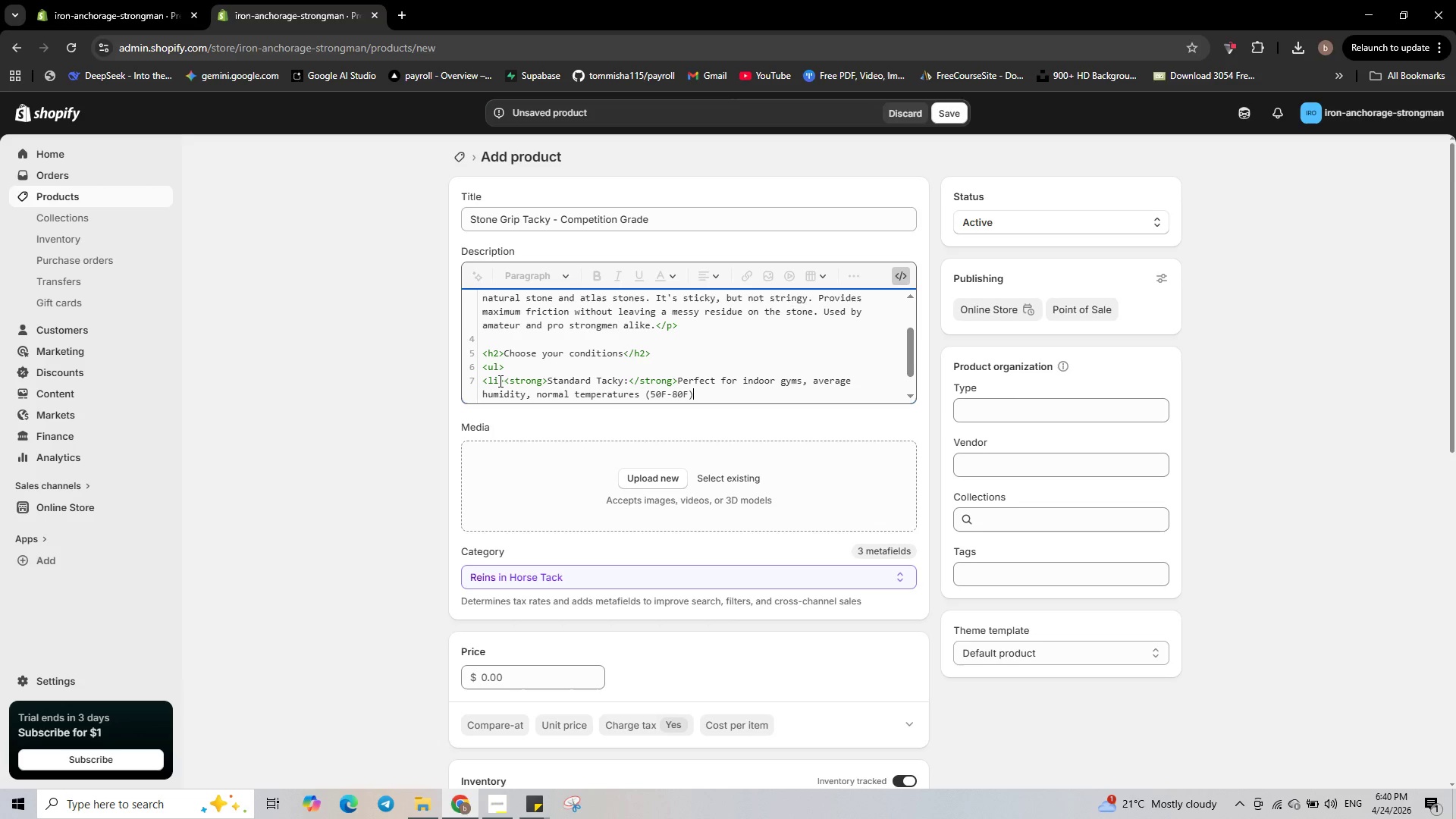 
type(.</li>)
 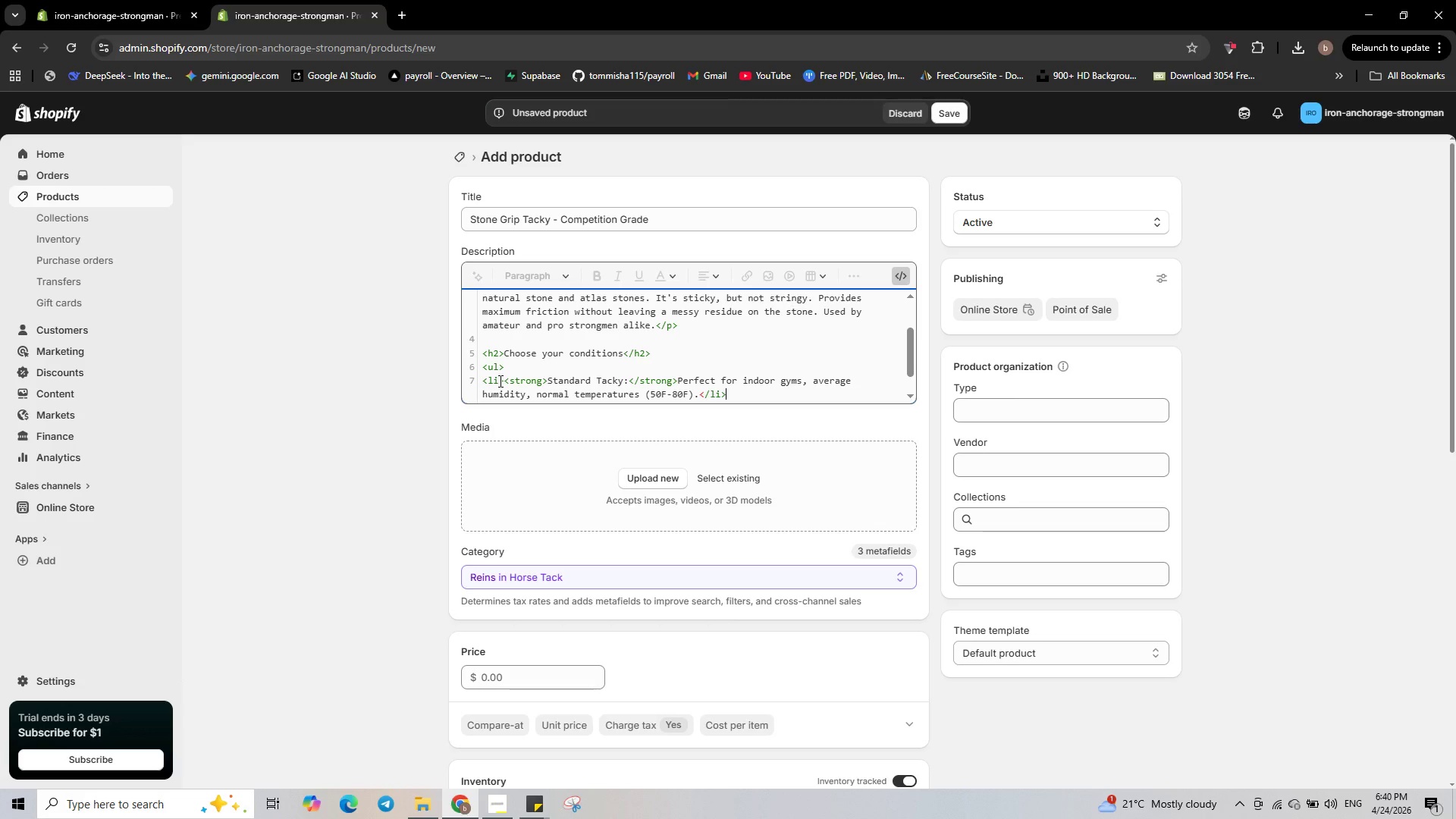 
key(Enter)
 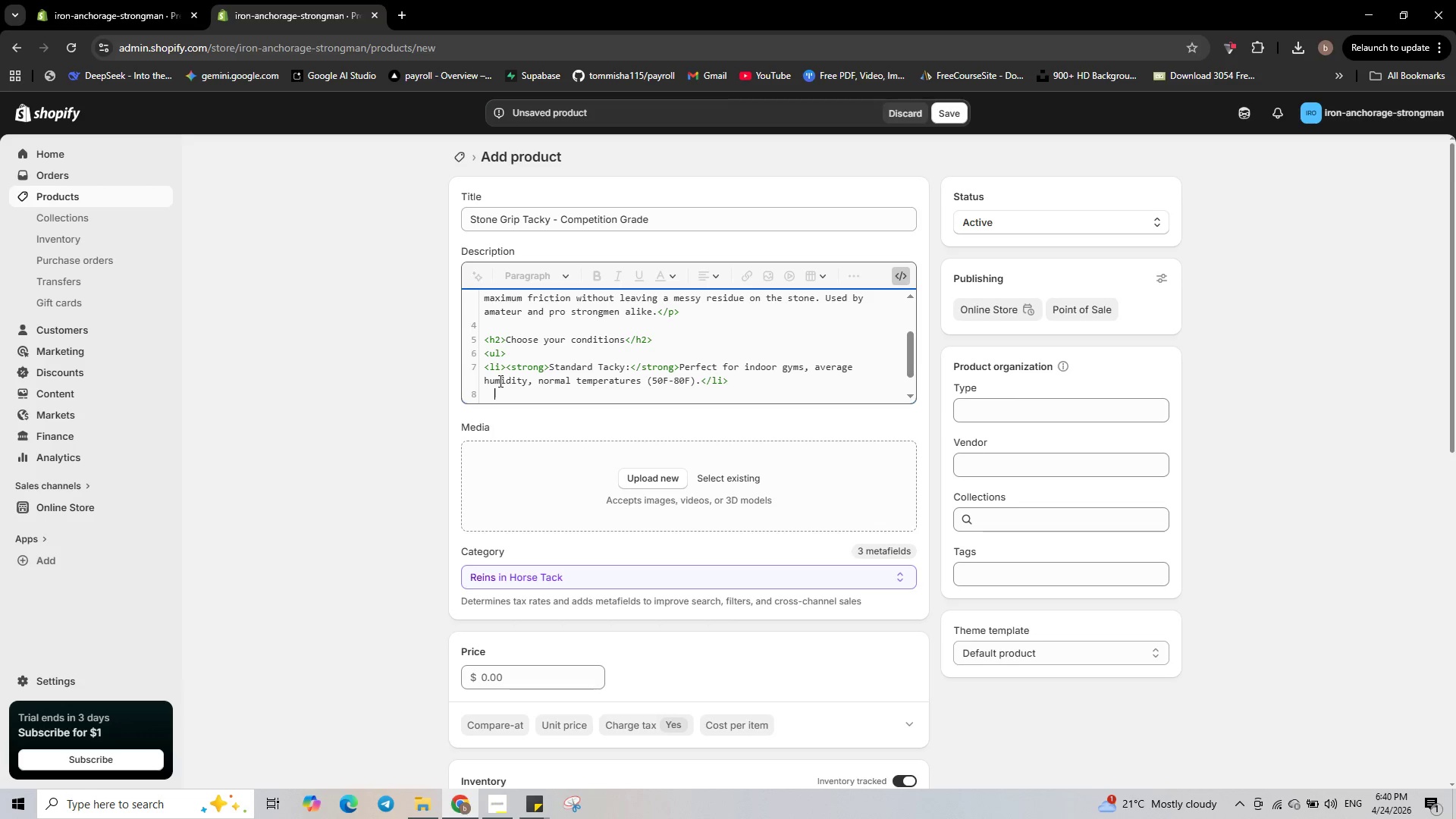 
type(<li>)
 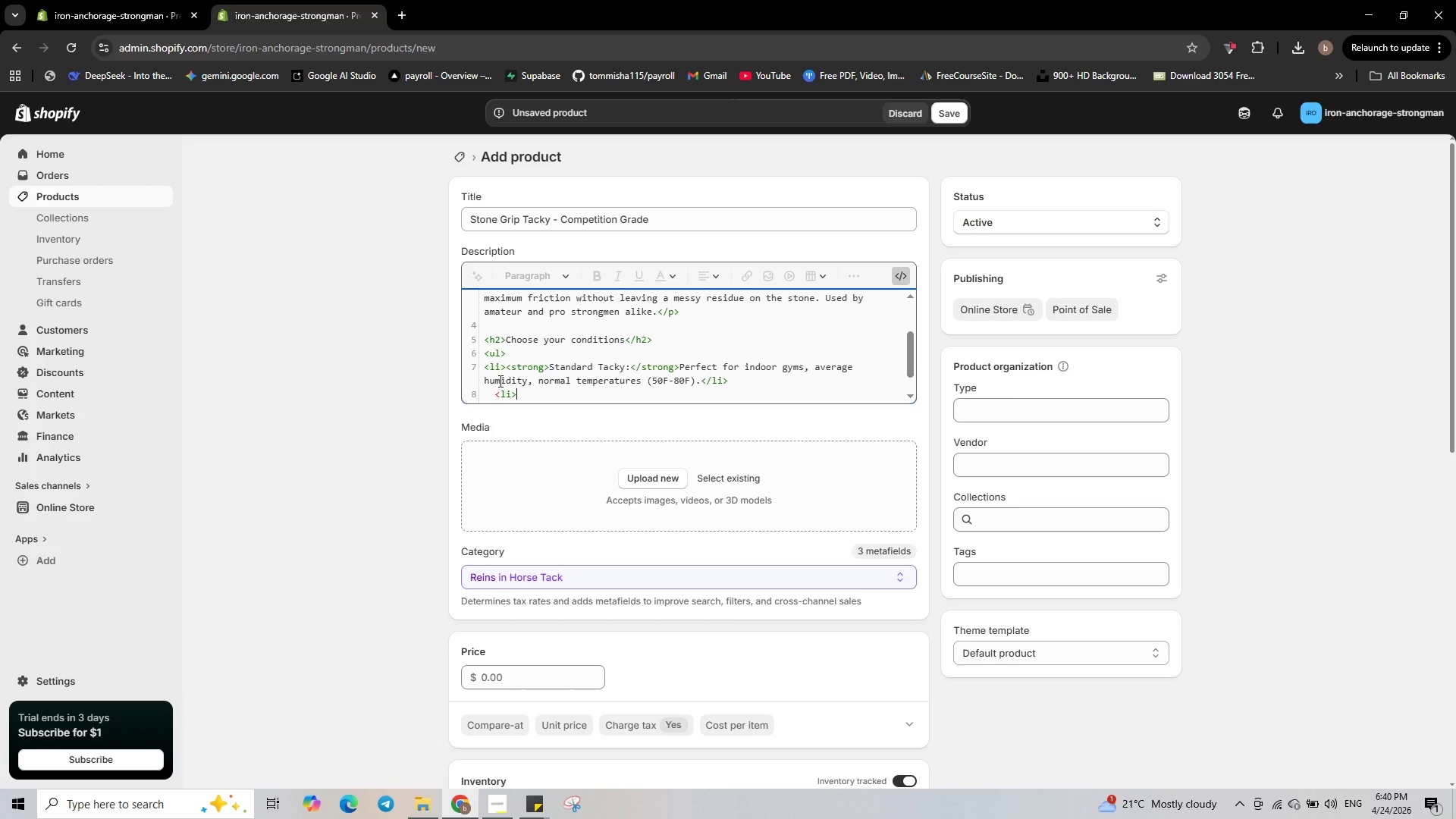 
wait(8.44)
 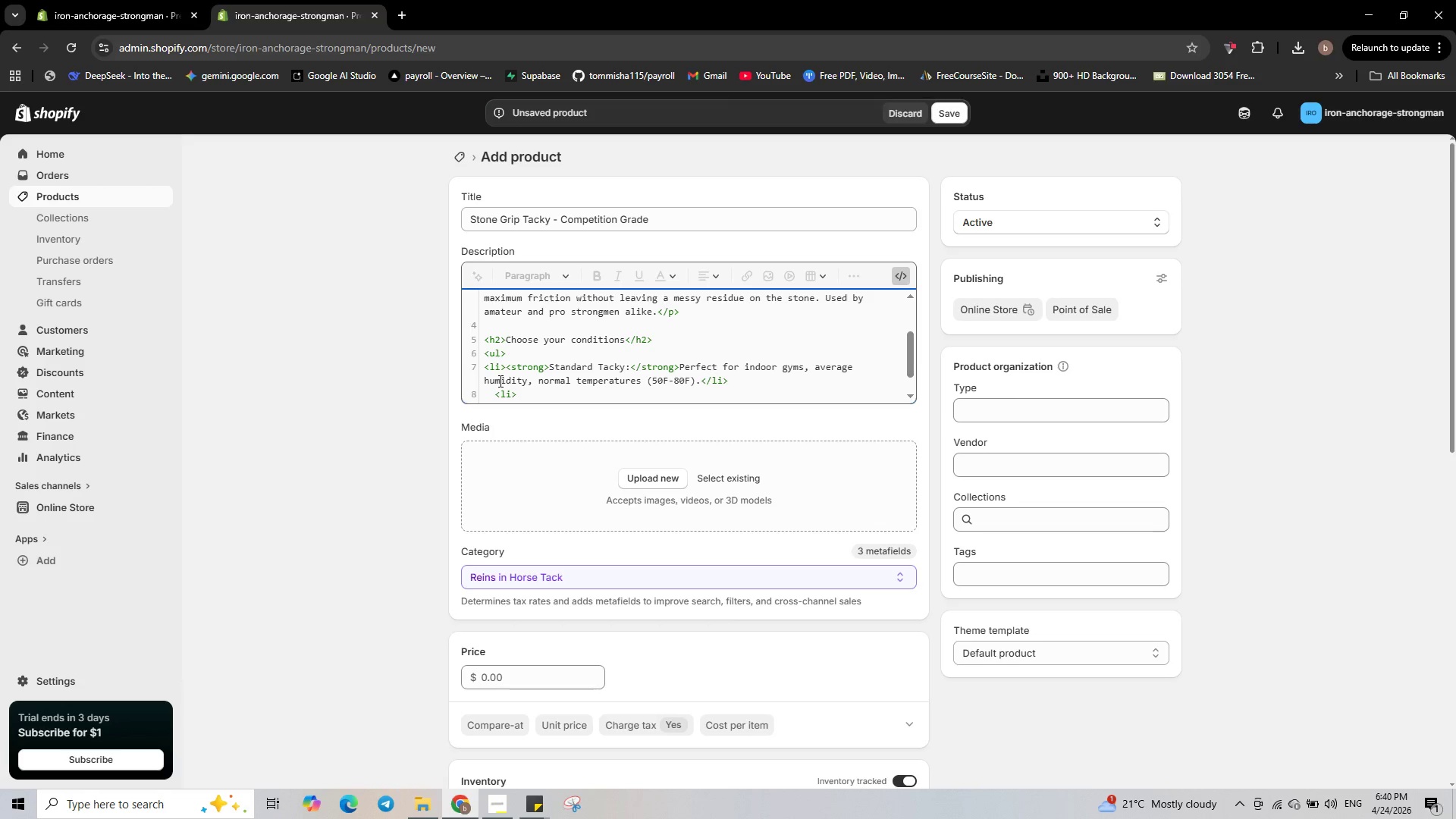 
left_click([663, 381])
 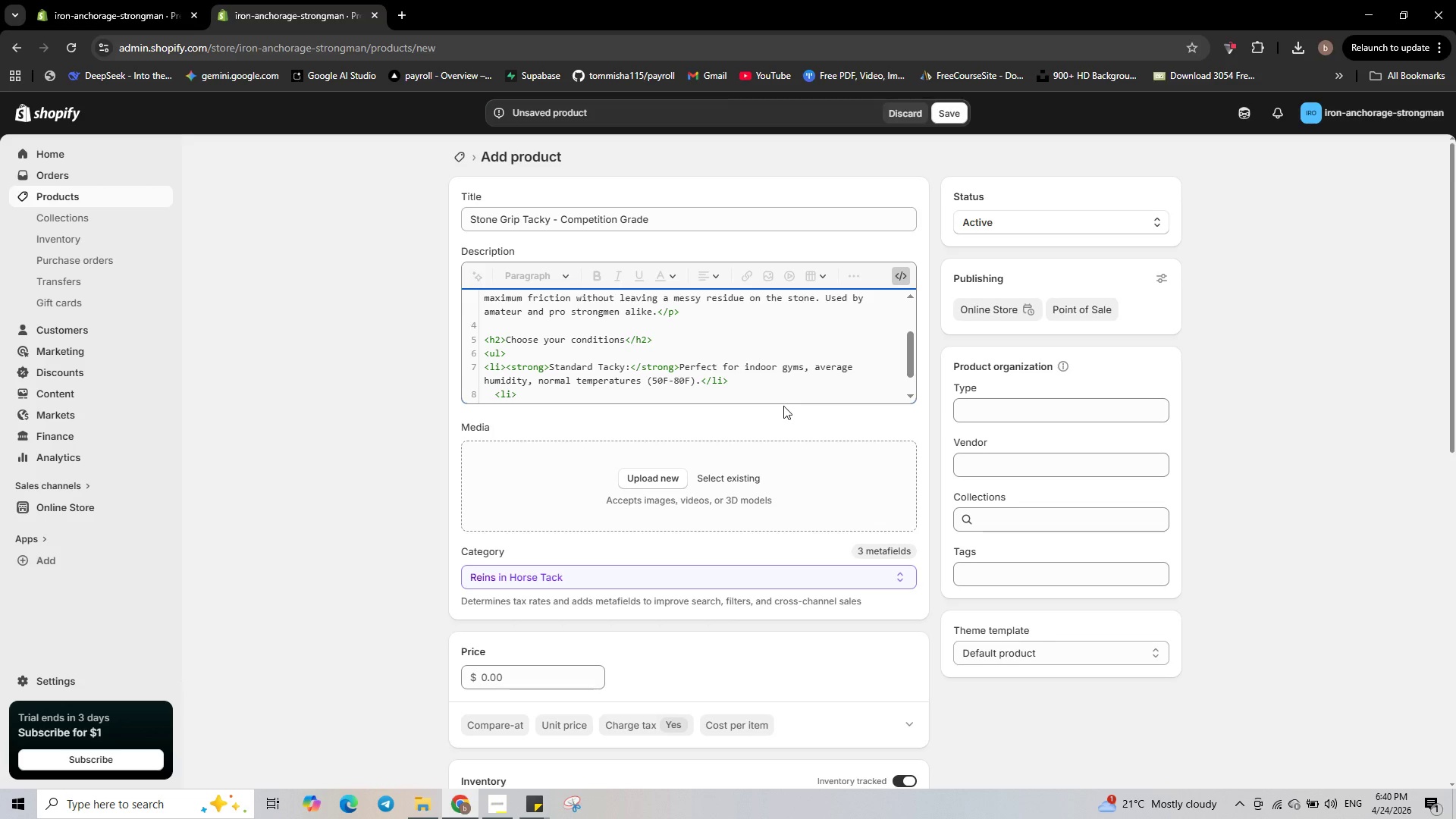 
wait(6.88)
 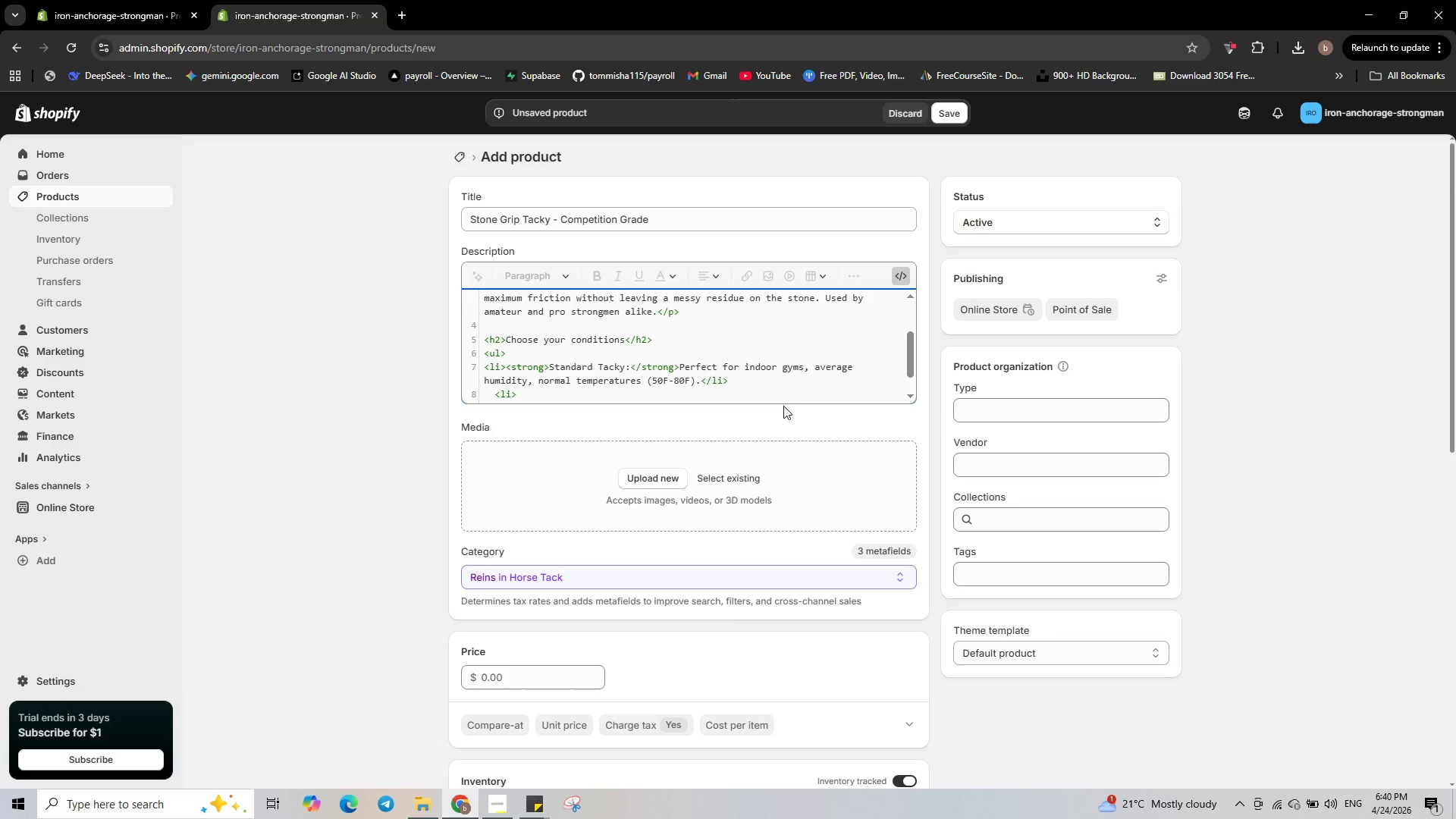 
key(Alt+Numpad0)
 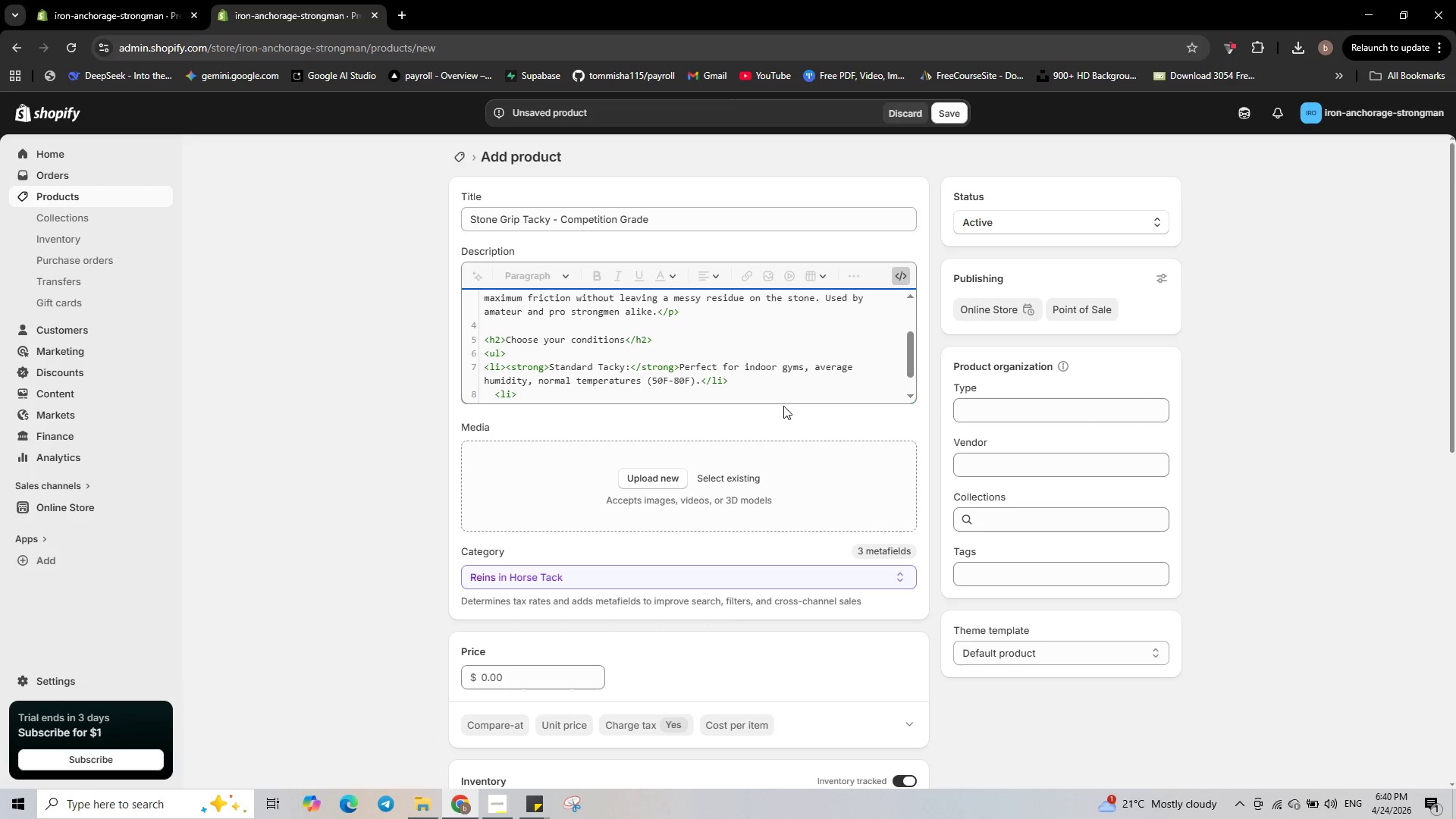 
key(Alt+Numpad1)
 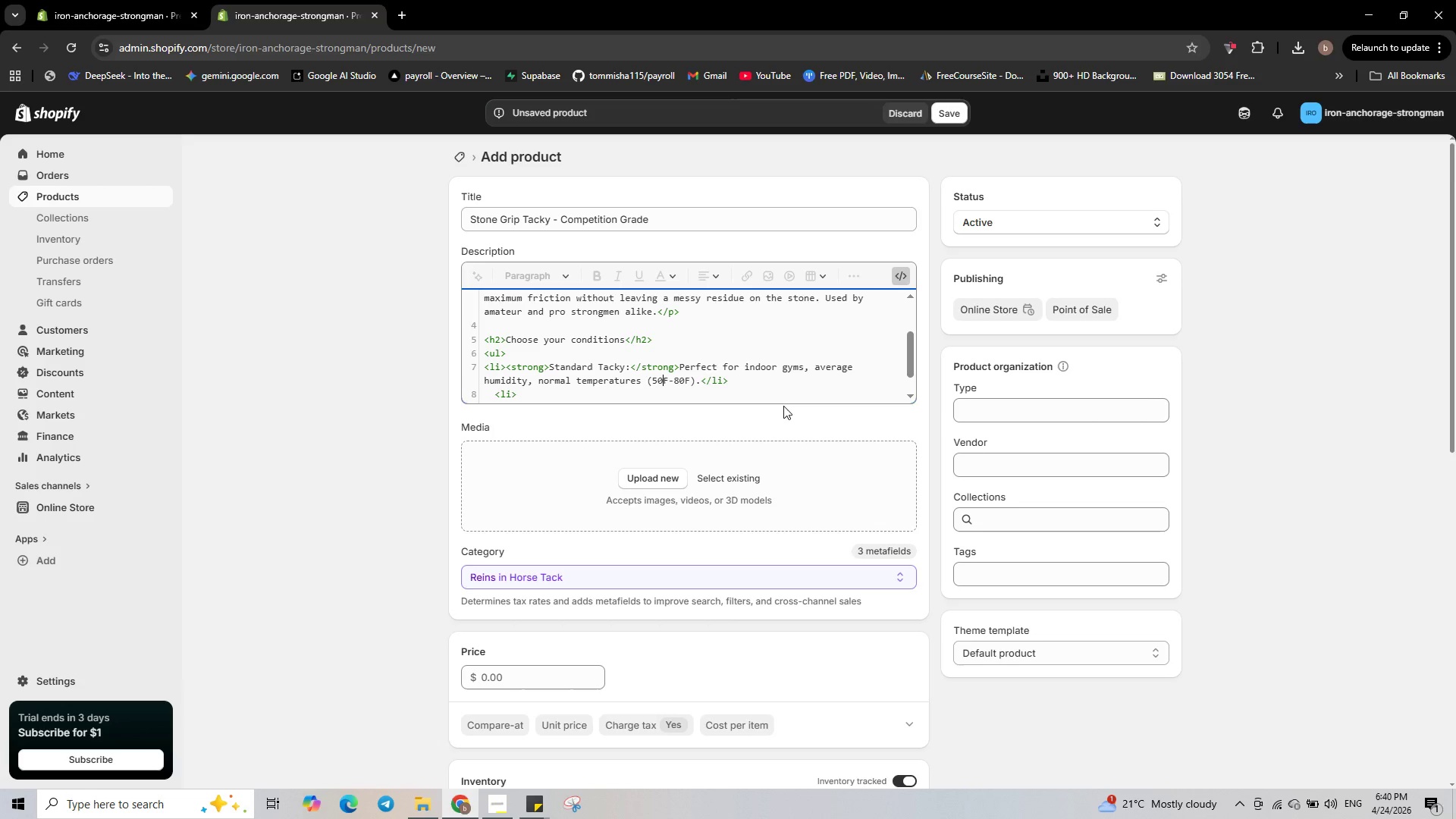 
key(Alt+Numpad7)
 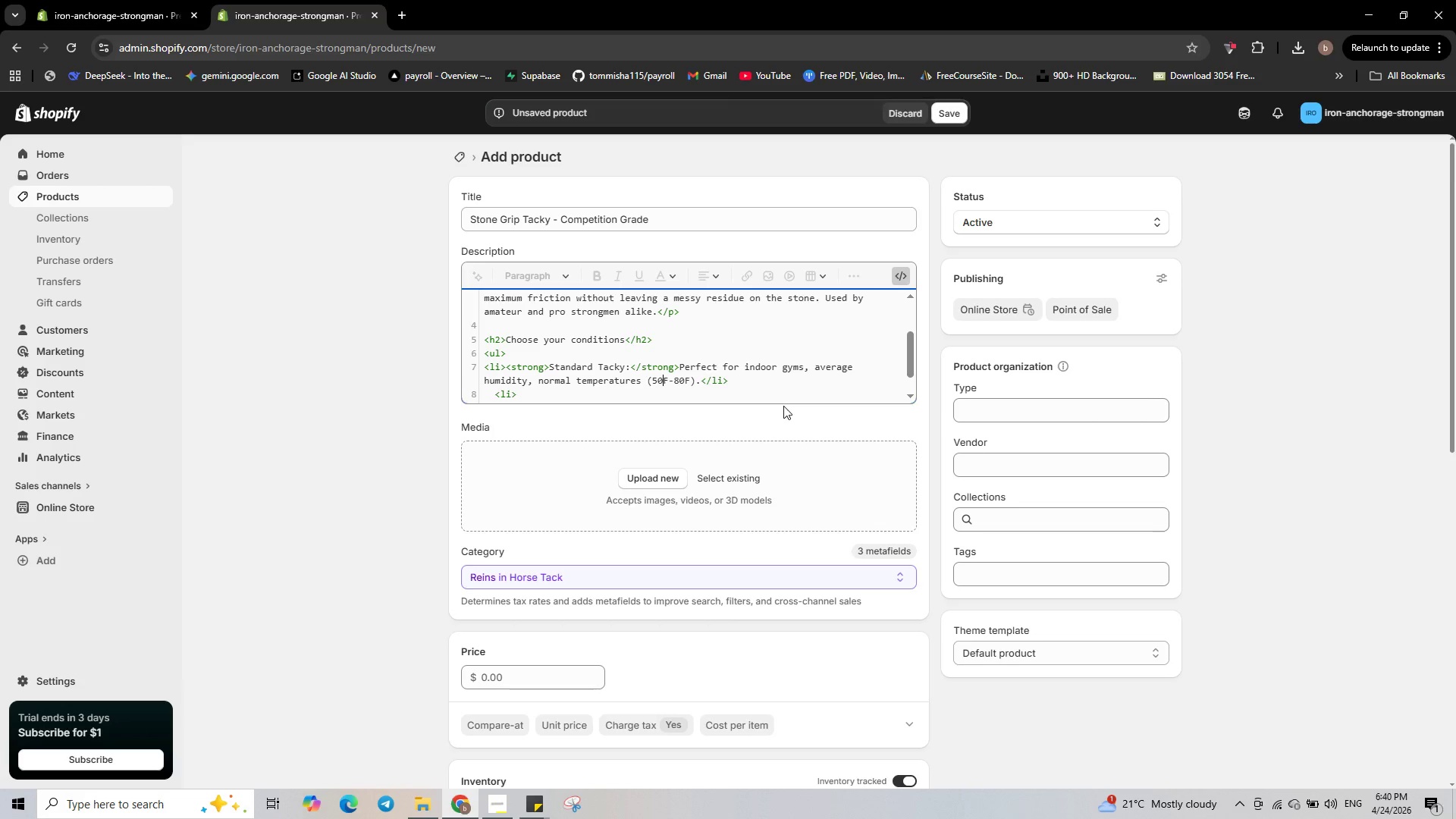 
key(Alt+Numpad6)
 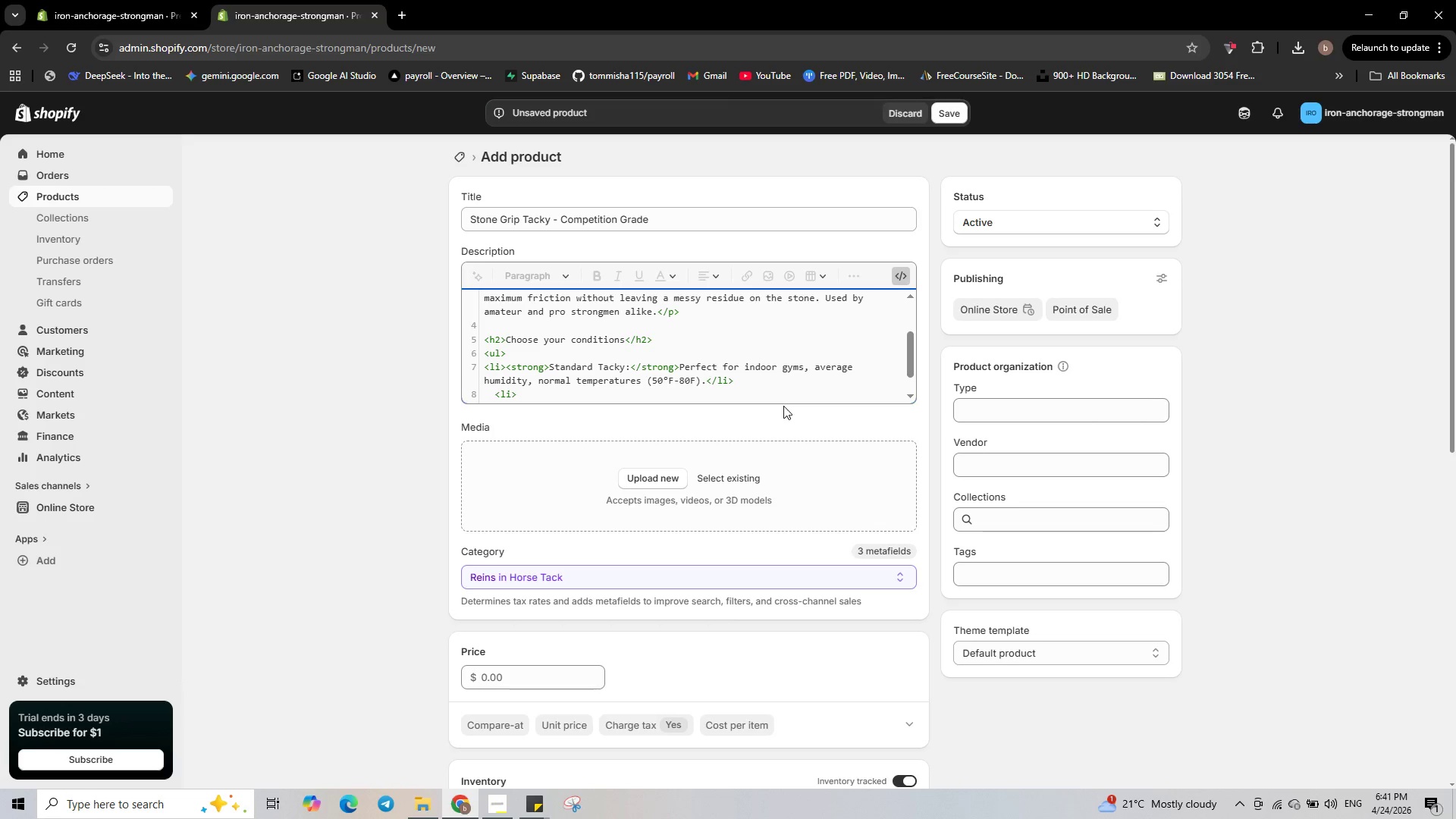 
wait(7.89)
 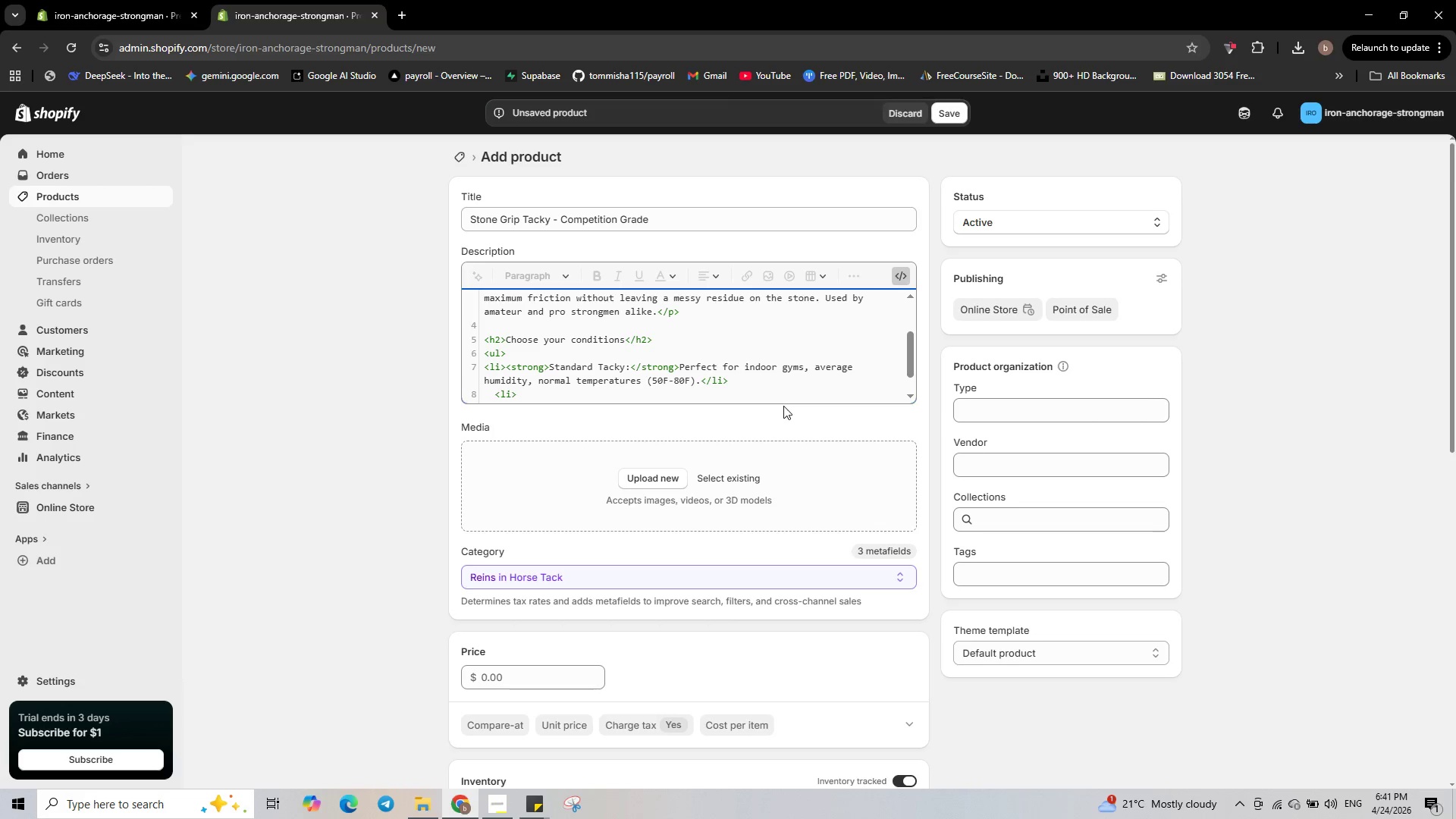 
left_click([689, 380])
 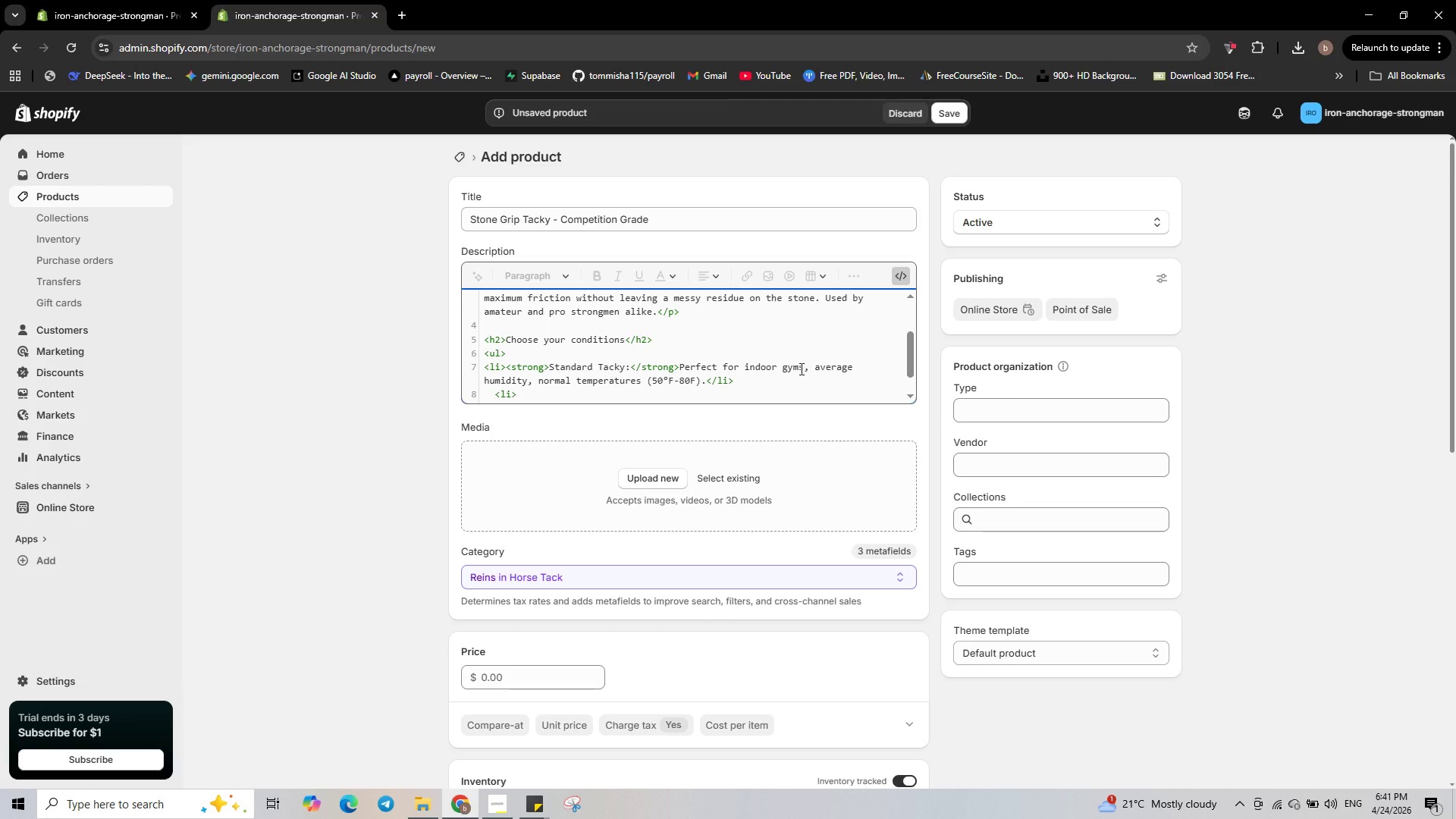 
key(Alt+Numpad1)
 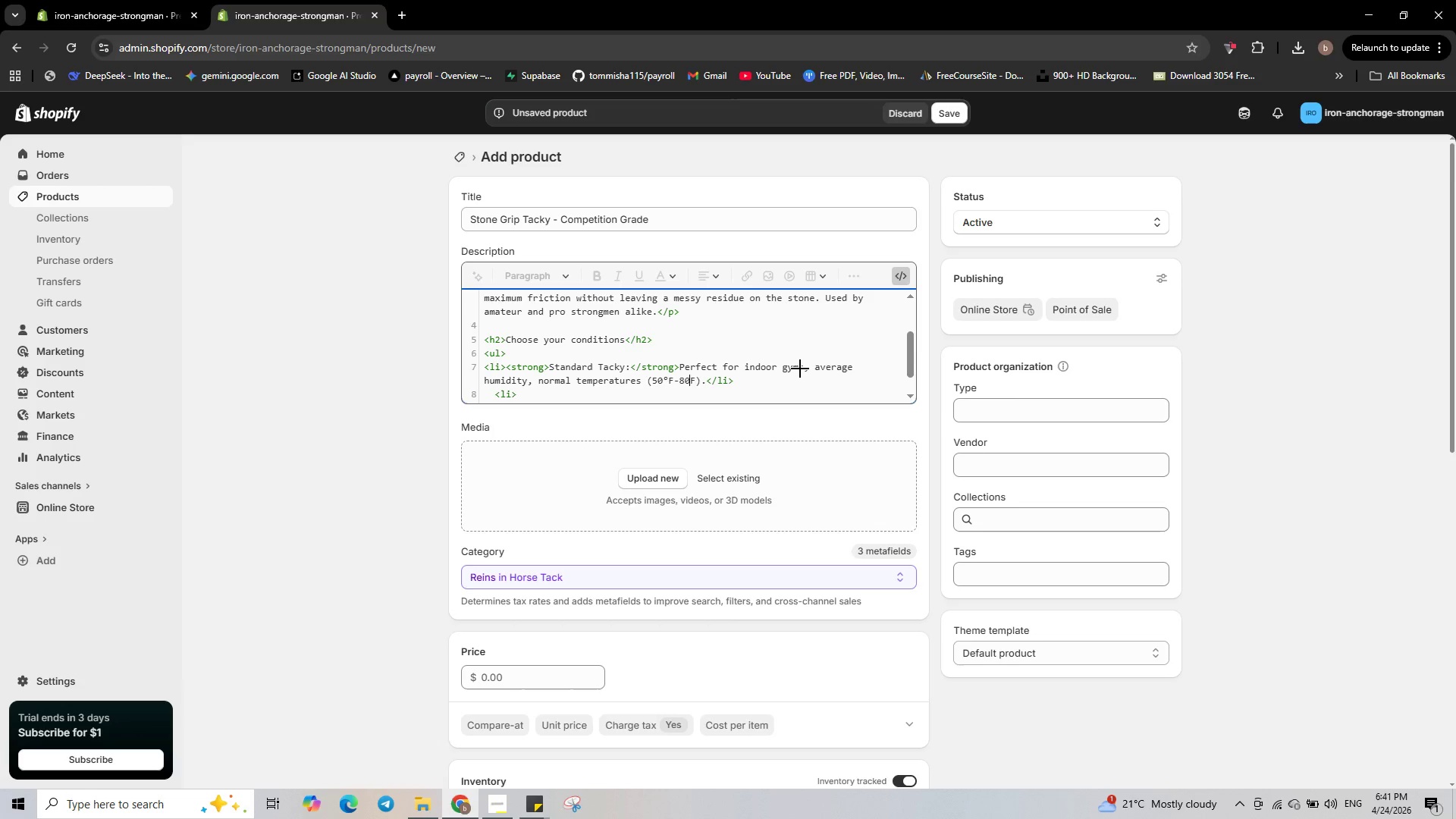 
key(Alt+Numpad0)
 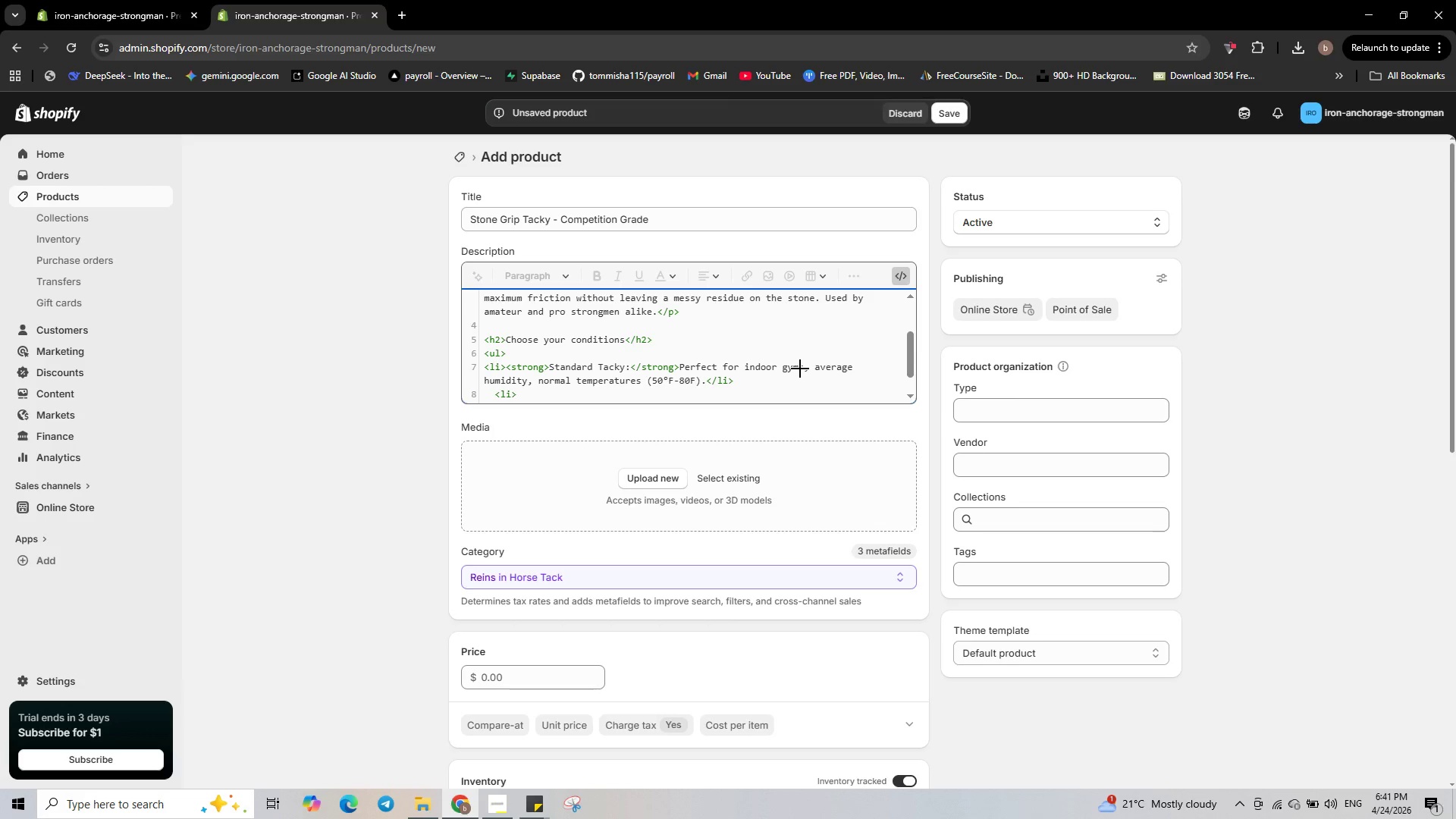 
key(Alt+Numpad7)
 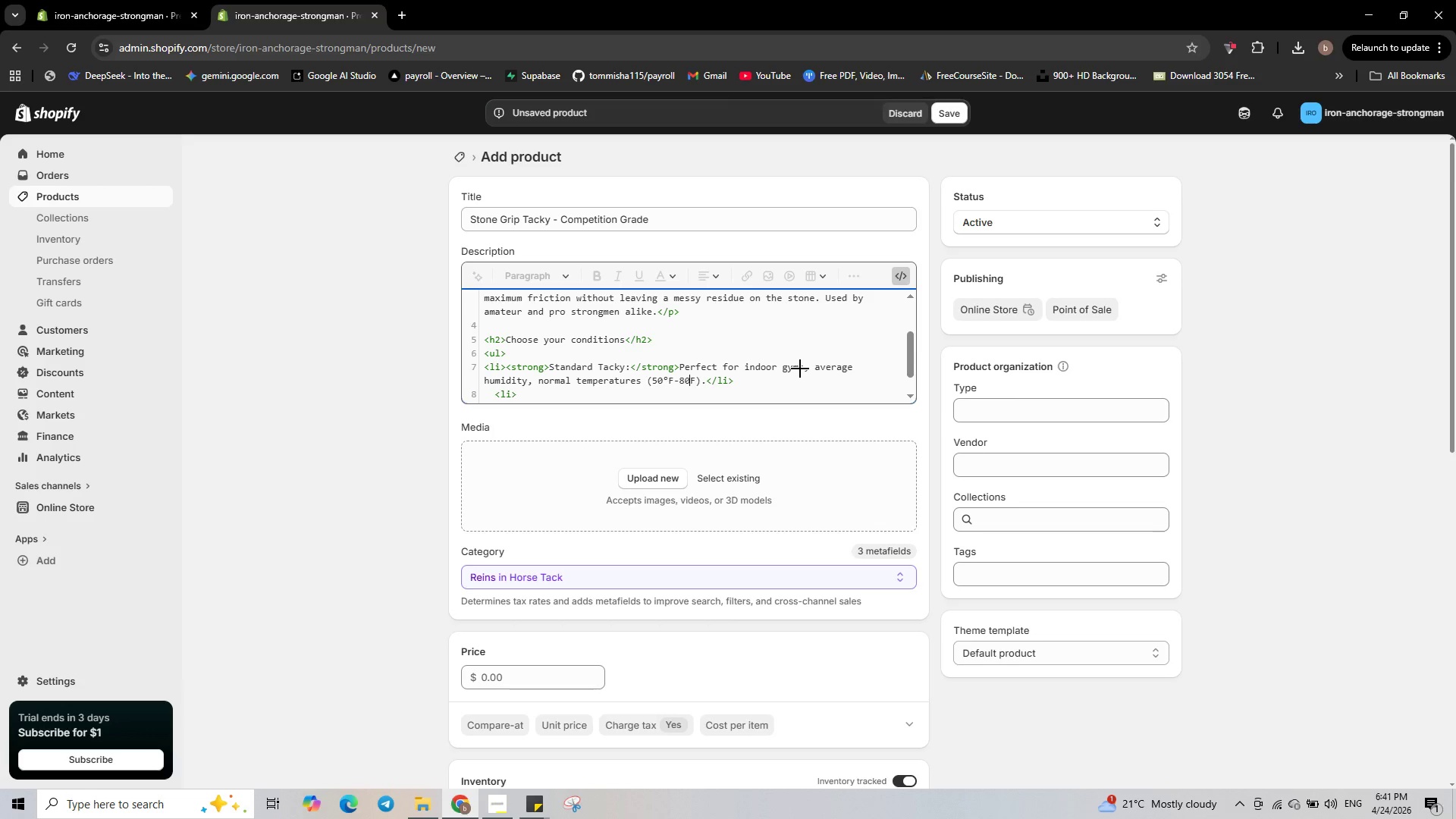 
key(Alt+Numpad6)
 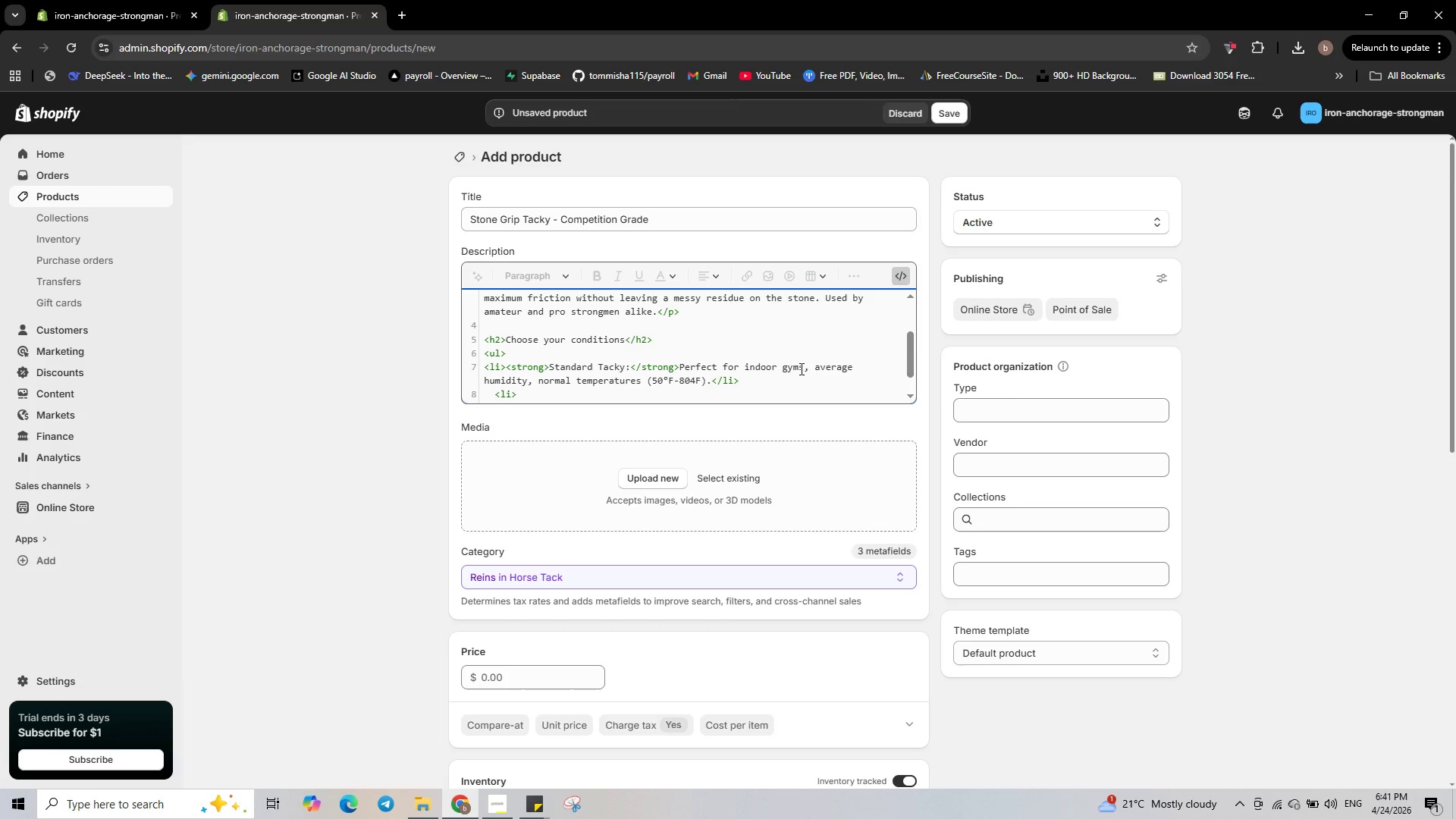 
key(Backspace)
 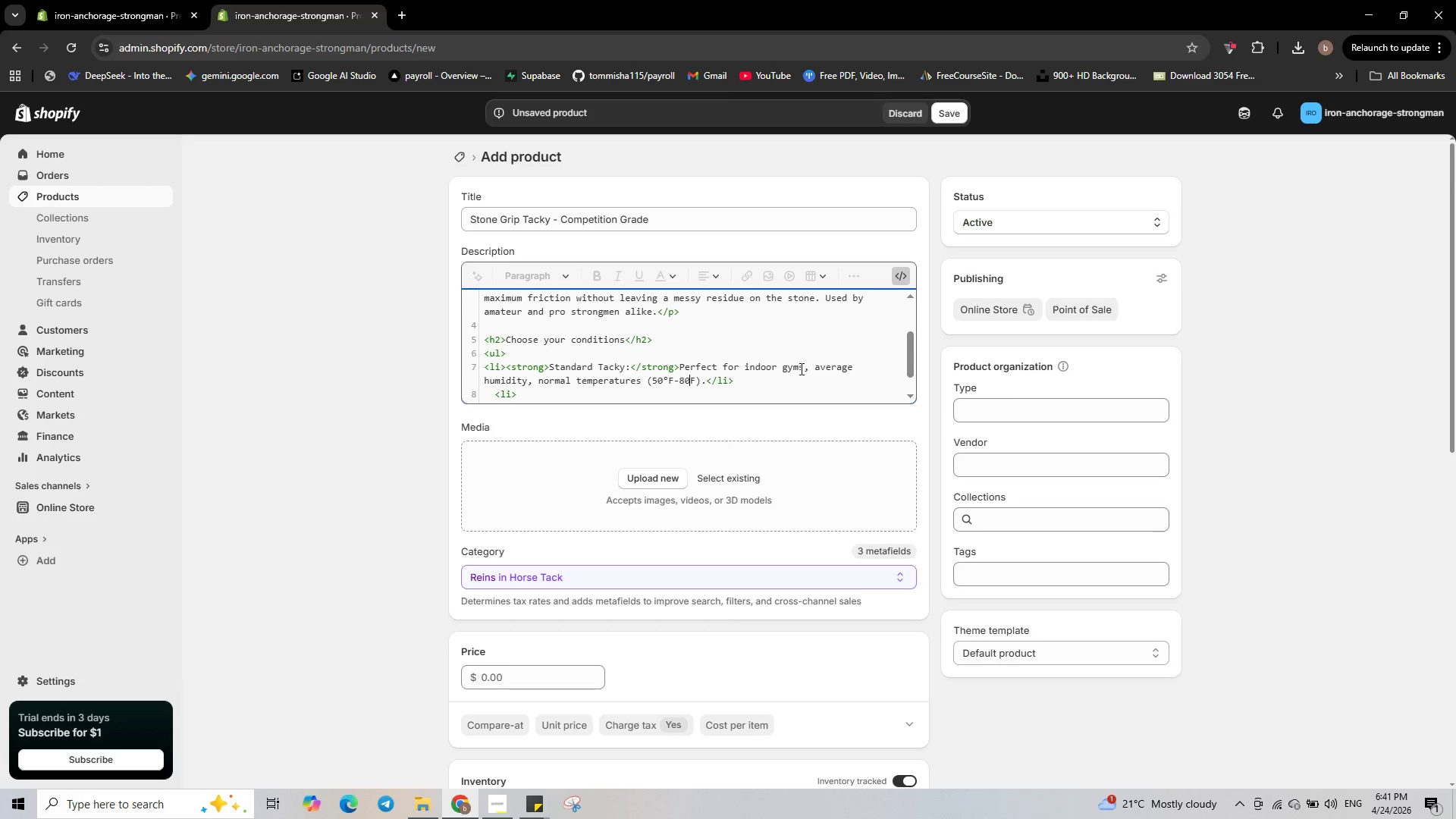 
wait(5.58)
 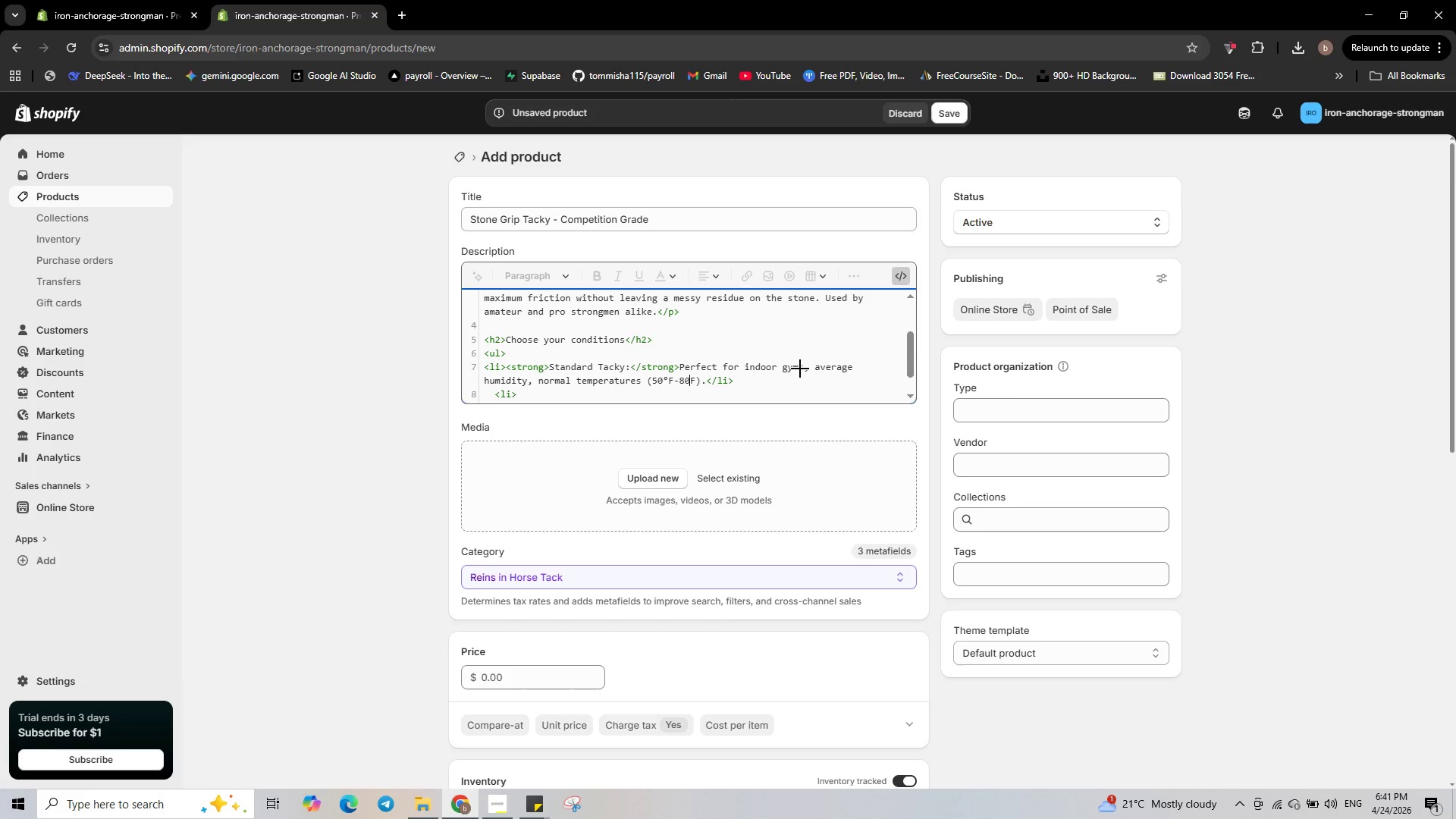 
key(Alt+Numpad1)
 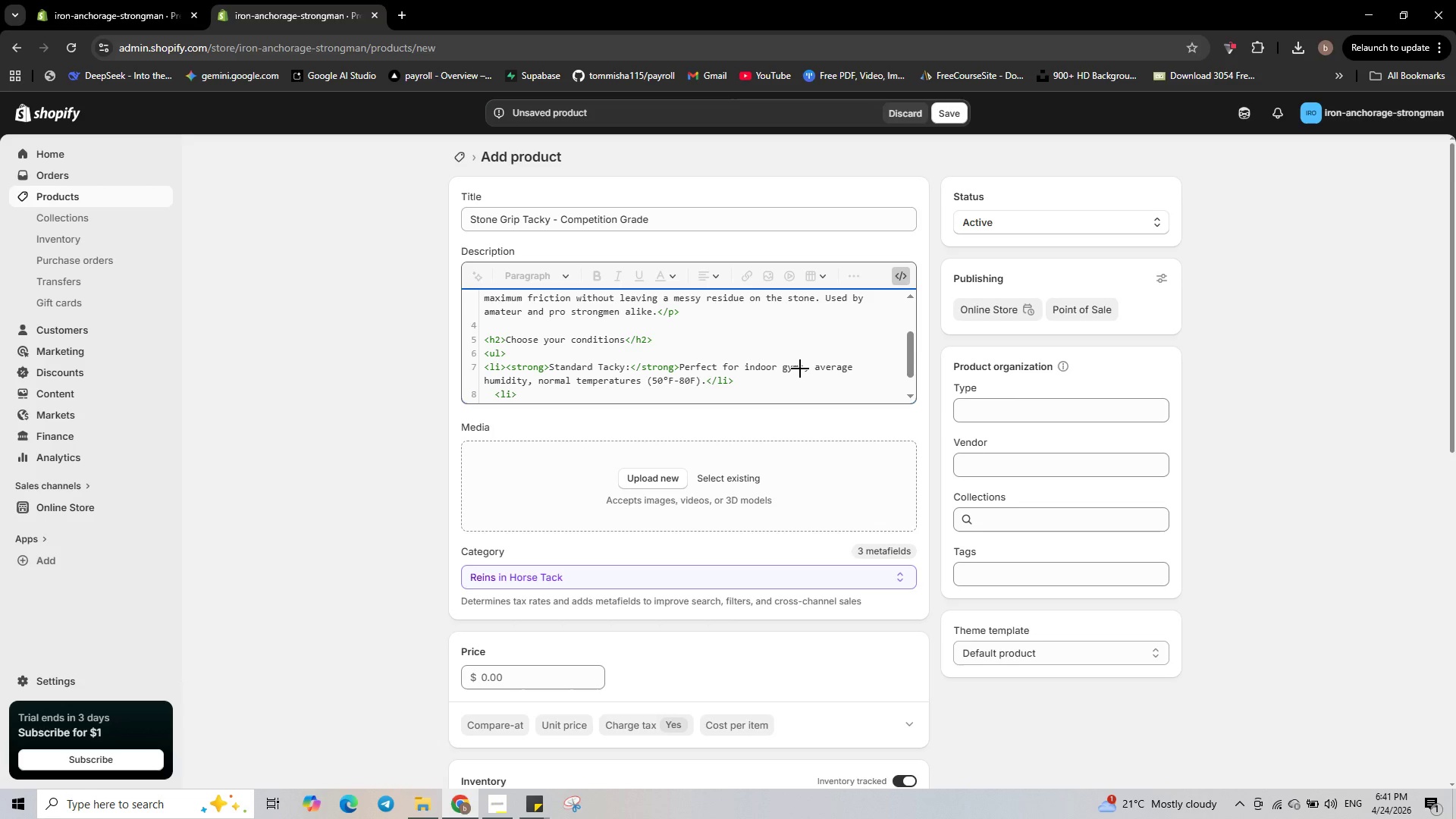 
key(Alt+Numpad0)
 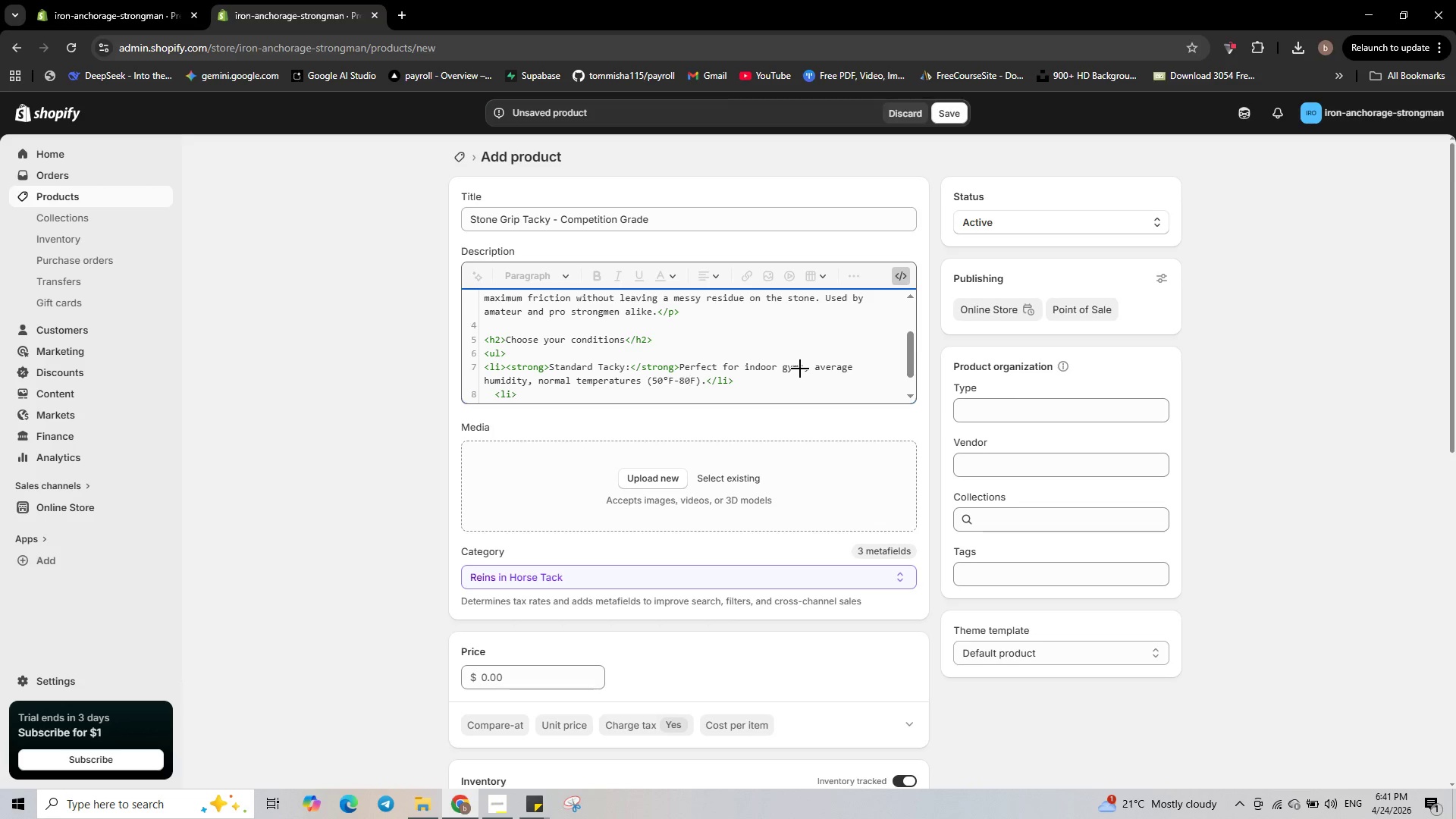 
key(Alt+Numpad7)
 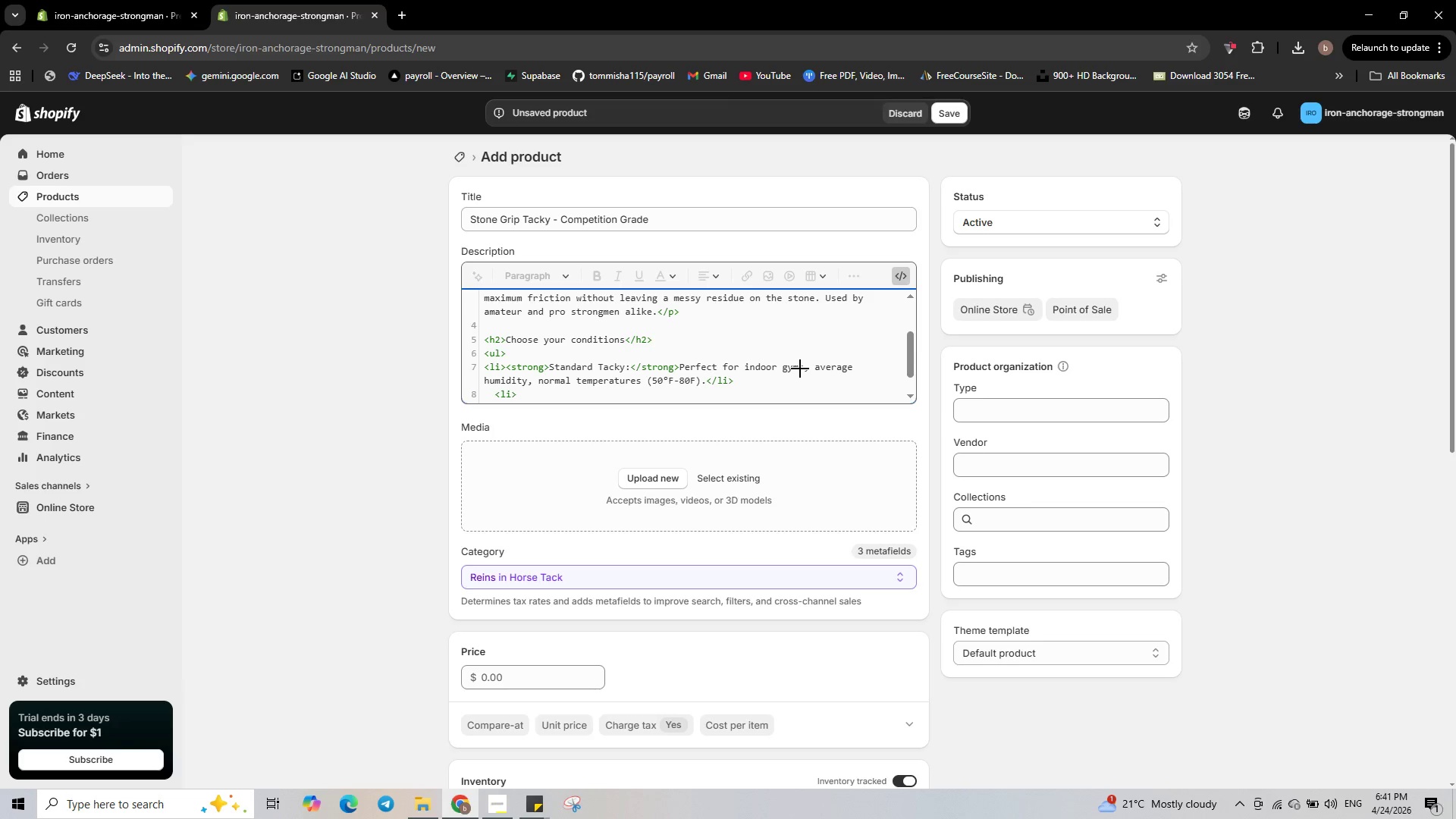 
key(Alt+Numpad6)
 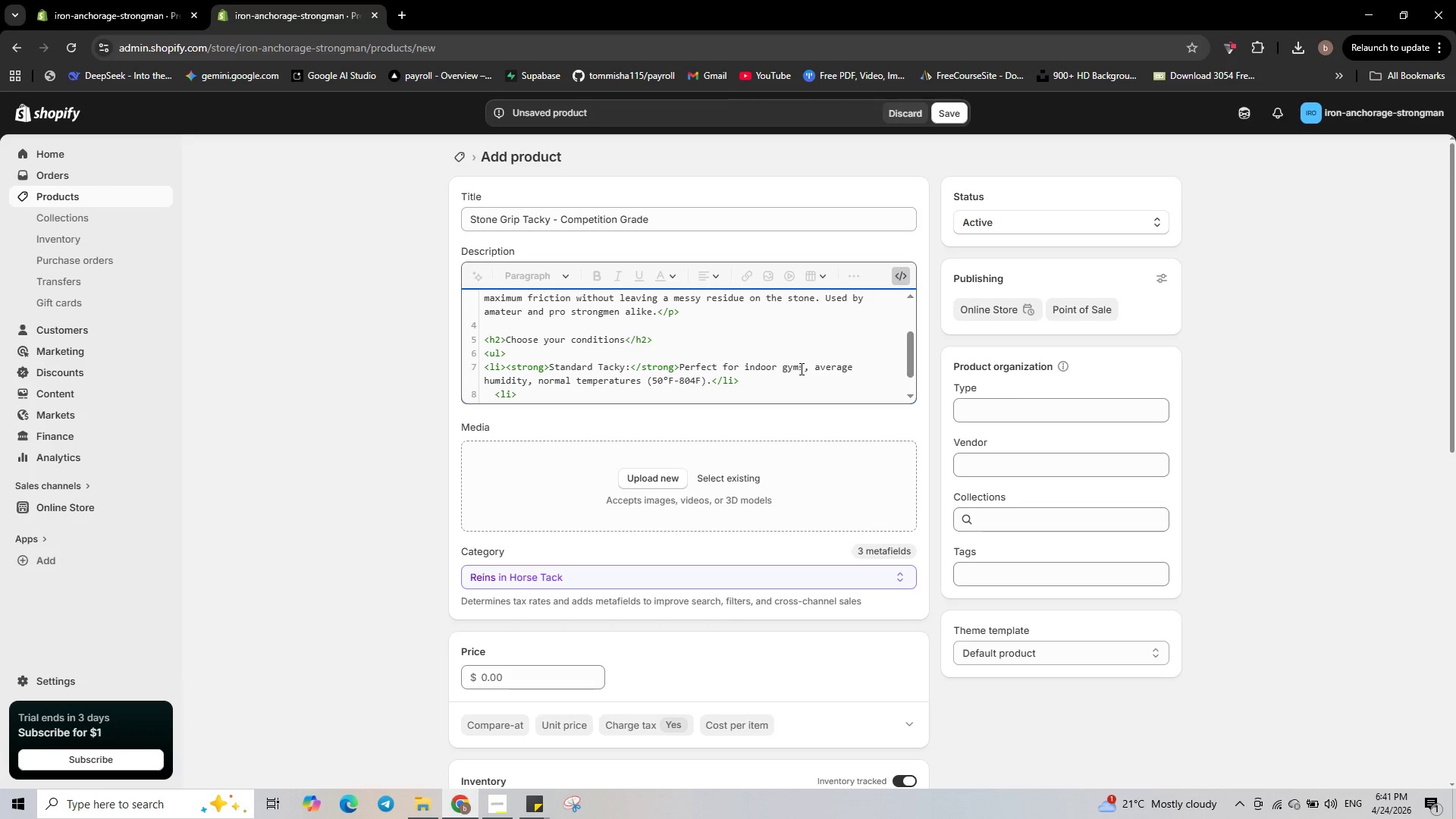 
key(Backspace)
 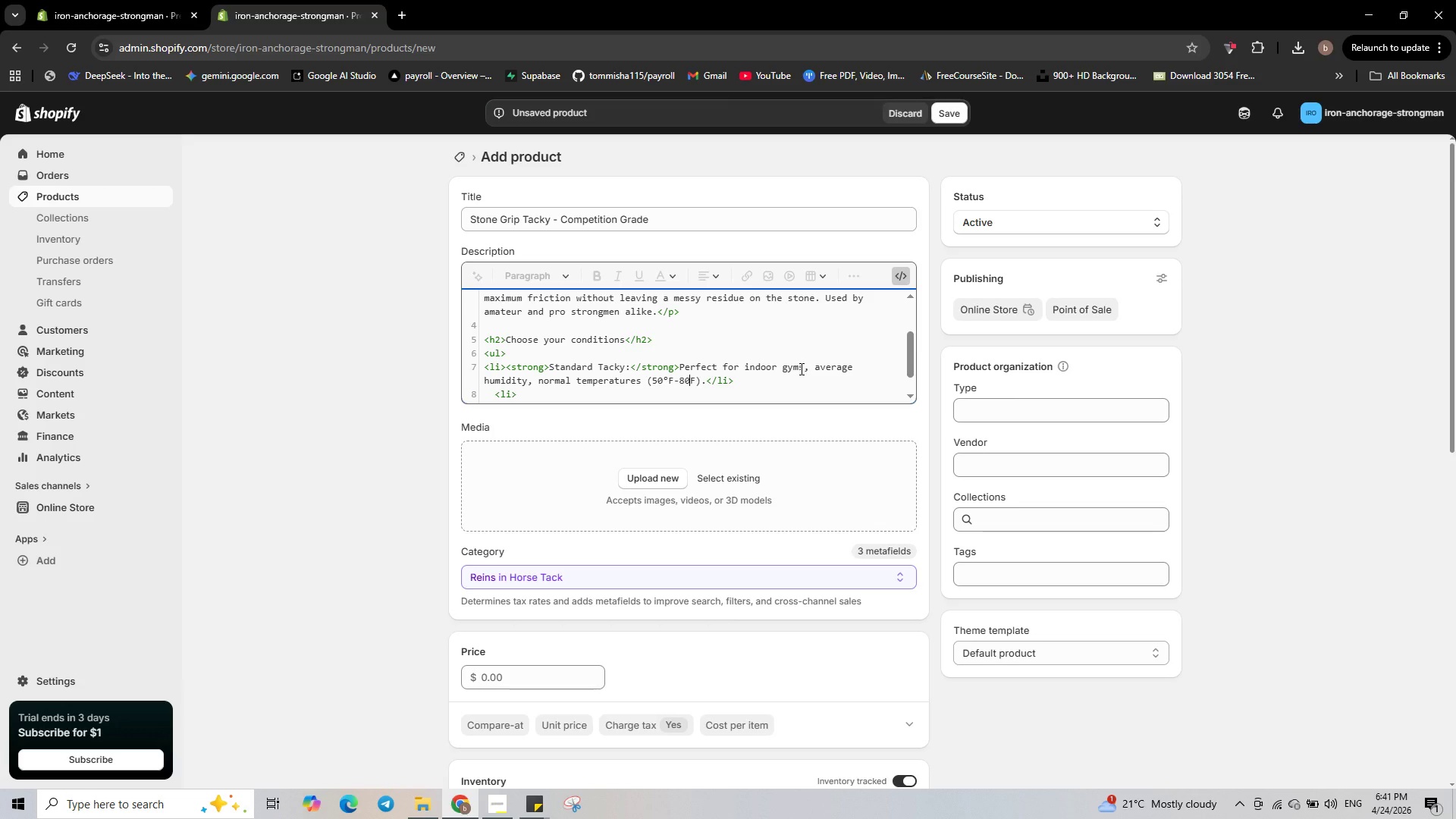 
key(Alt+Numpad0)
 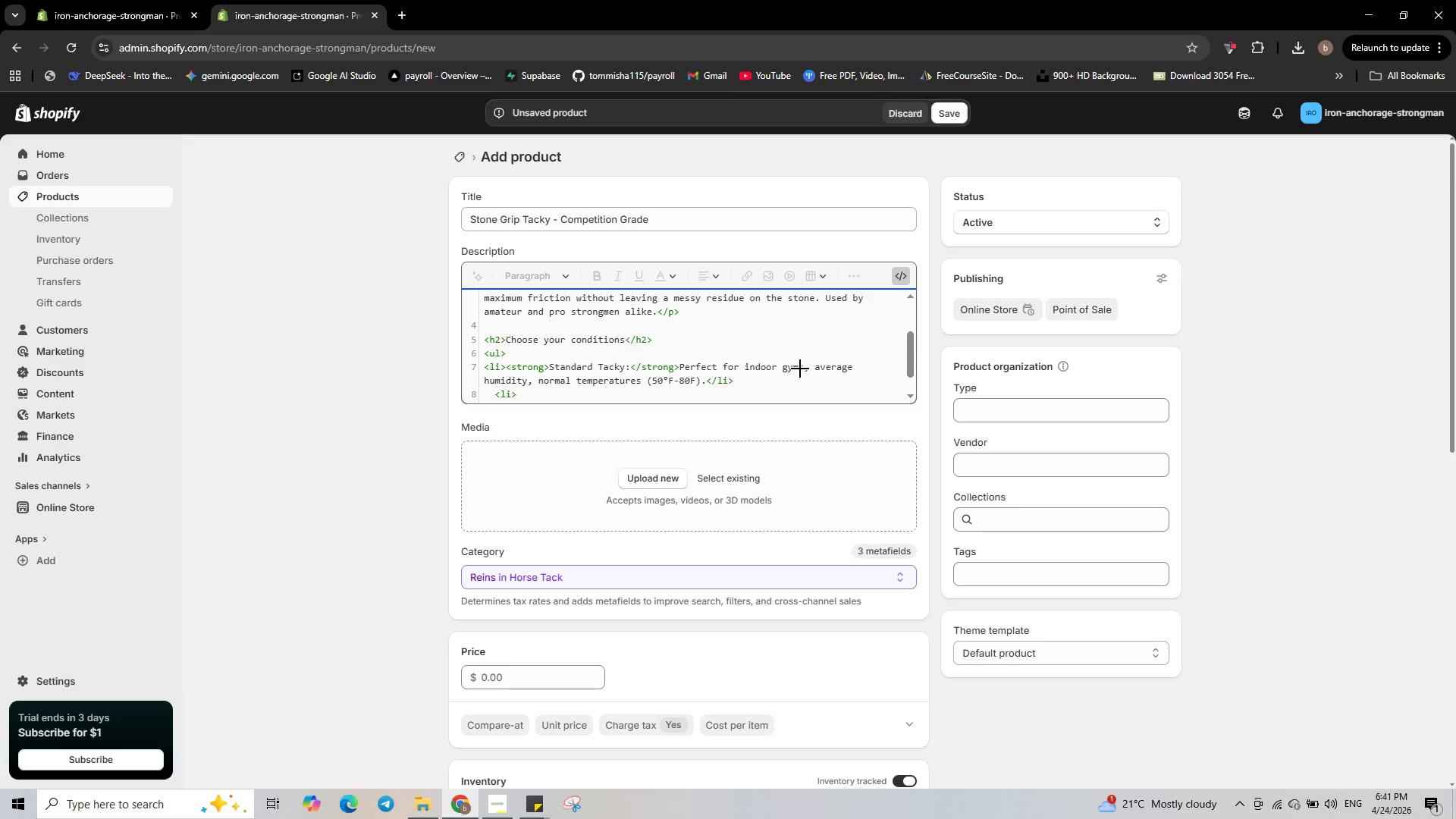 
key(Alt+Numpad1)
 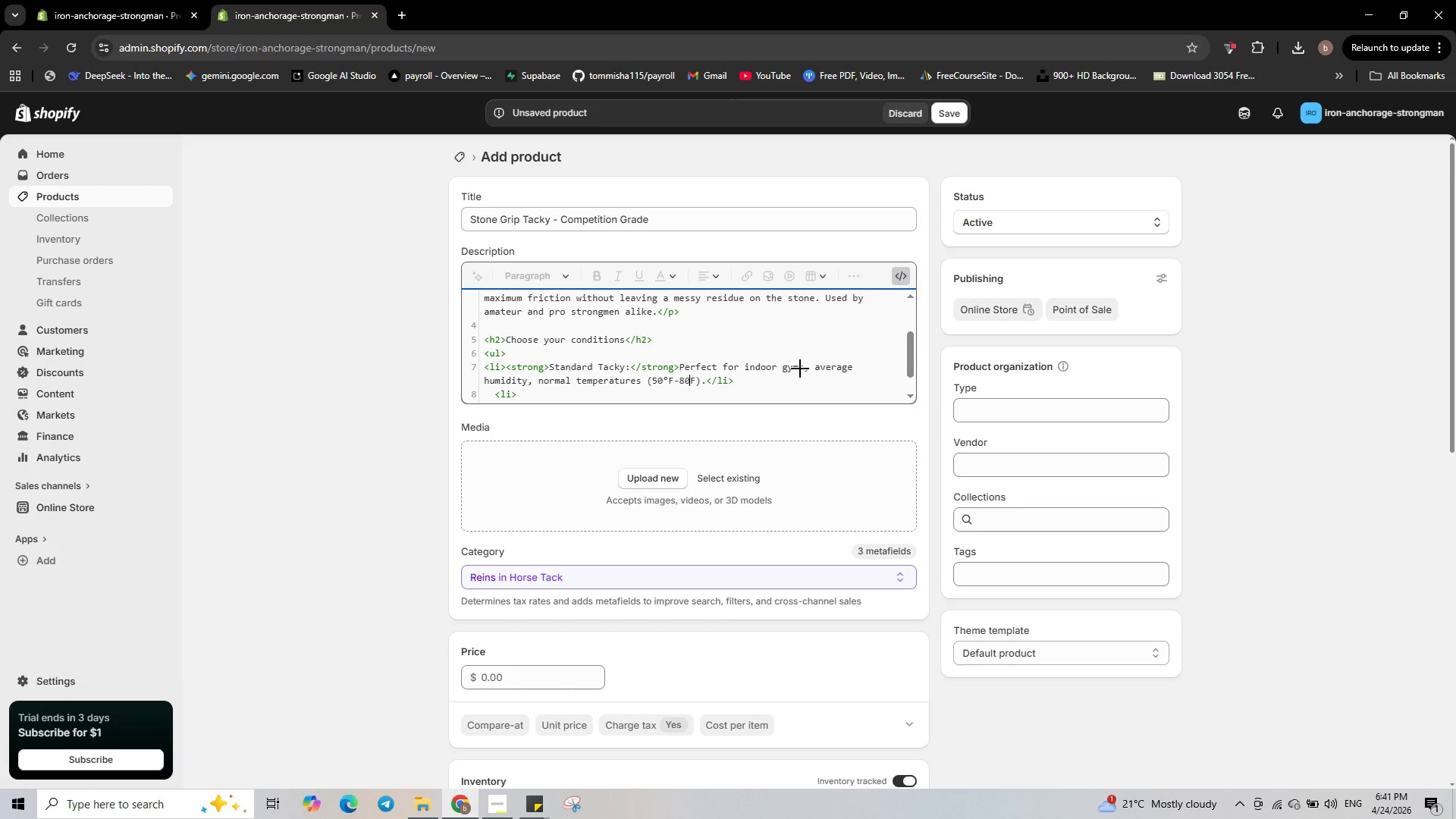 
key(Alt+Numpad7)
 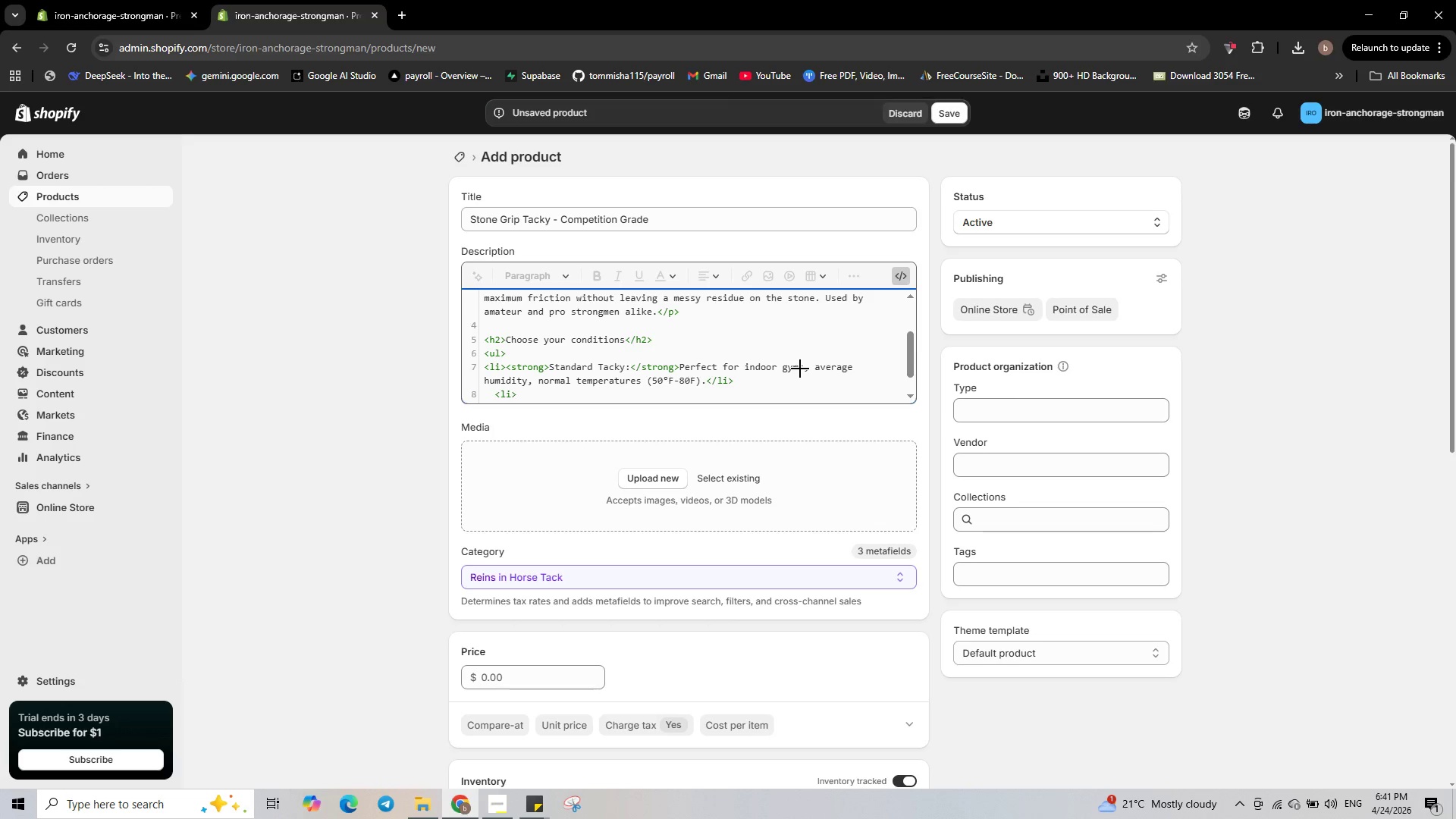 
key(Alt+Numpad6)
 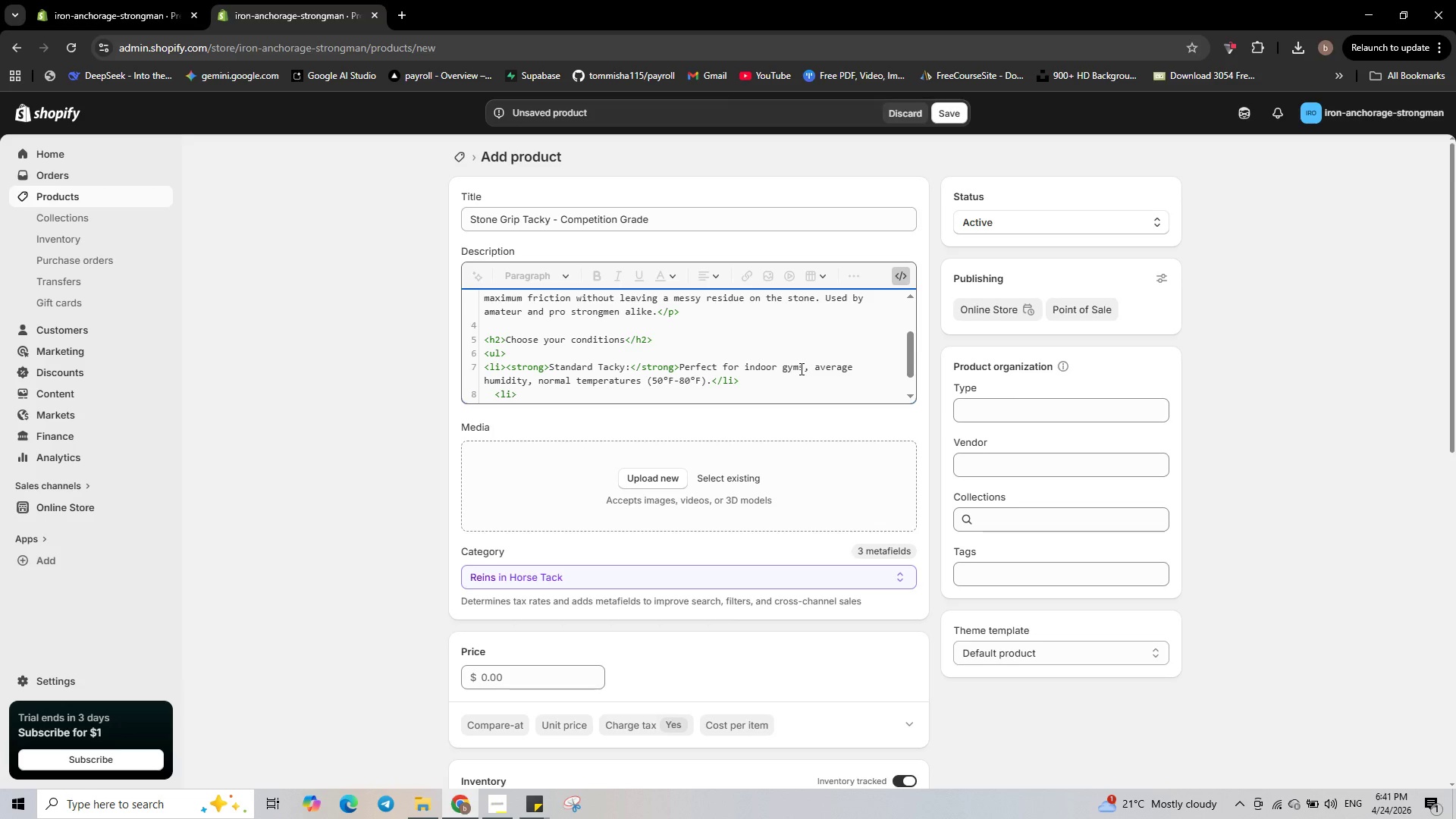 
left_click([785, 383])
 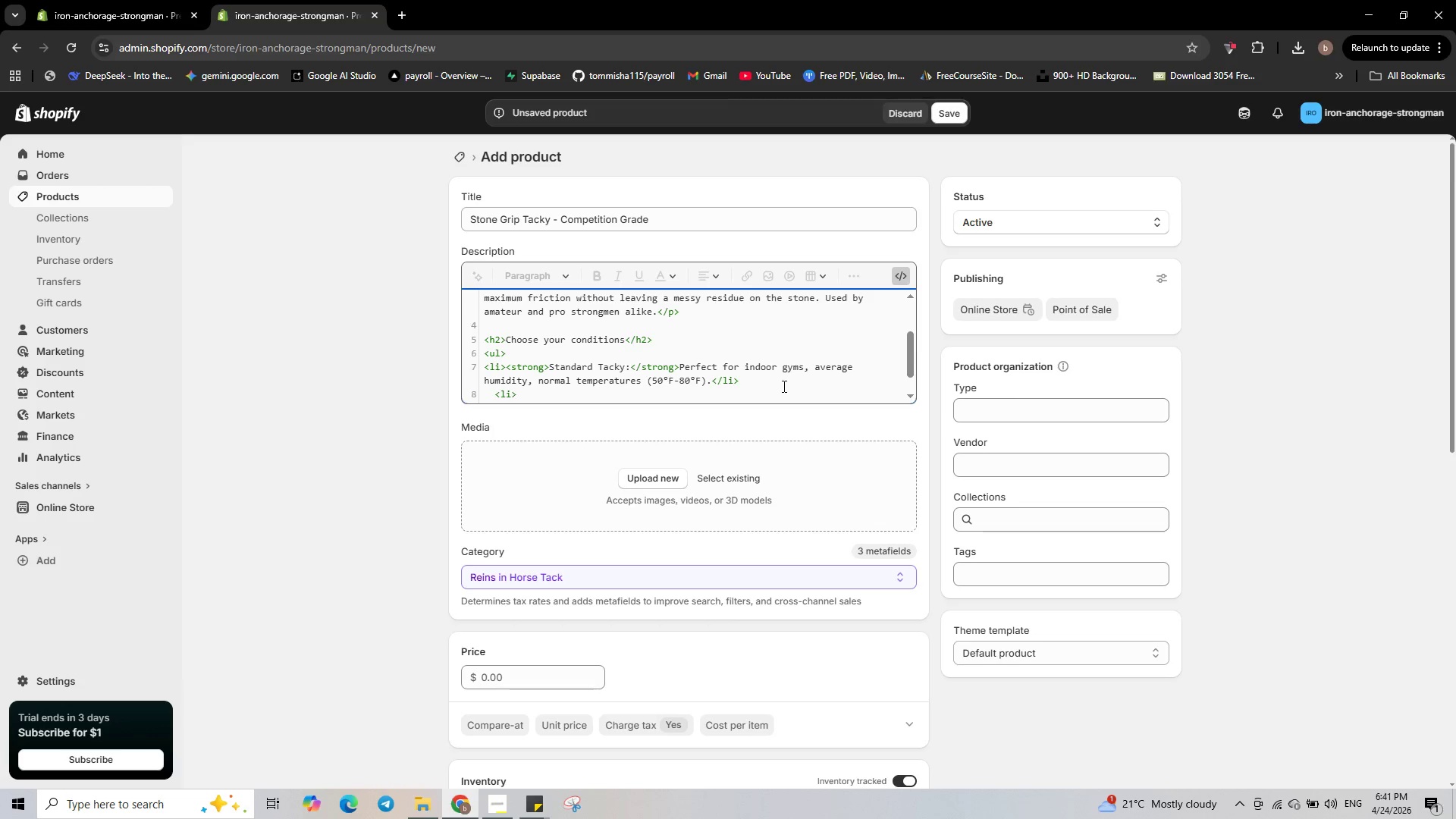 
left_click([719, 400])
 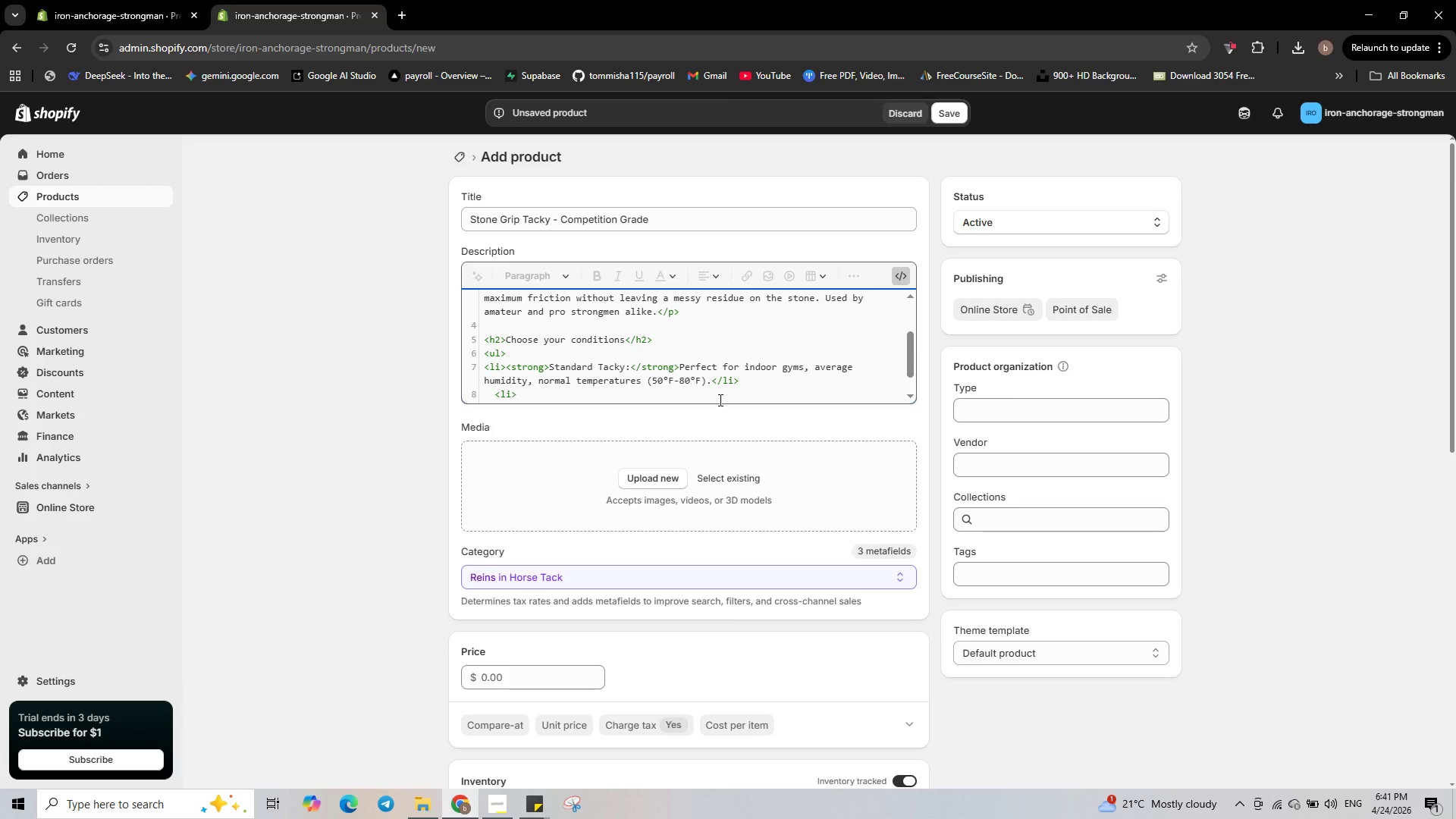 
wait(5.61)
 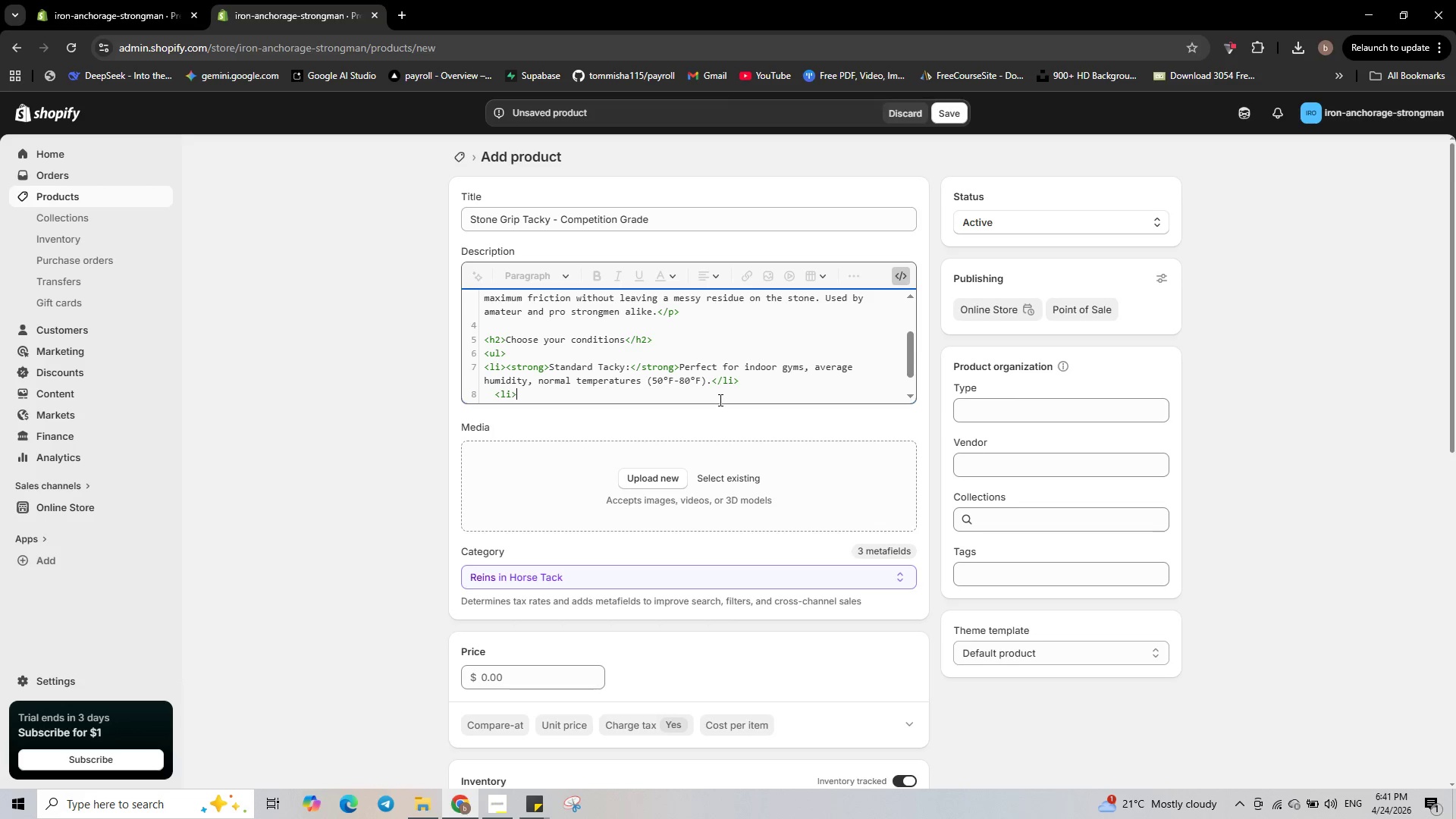 
type(<strong>)
 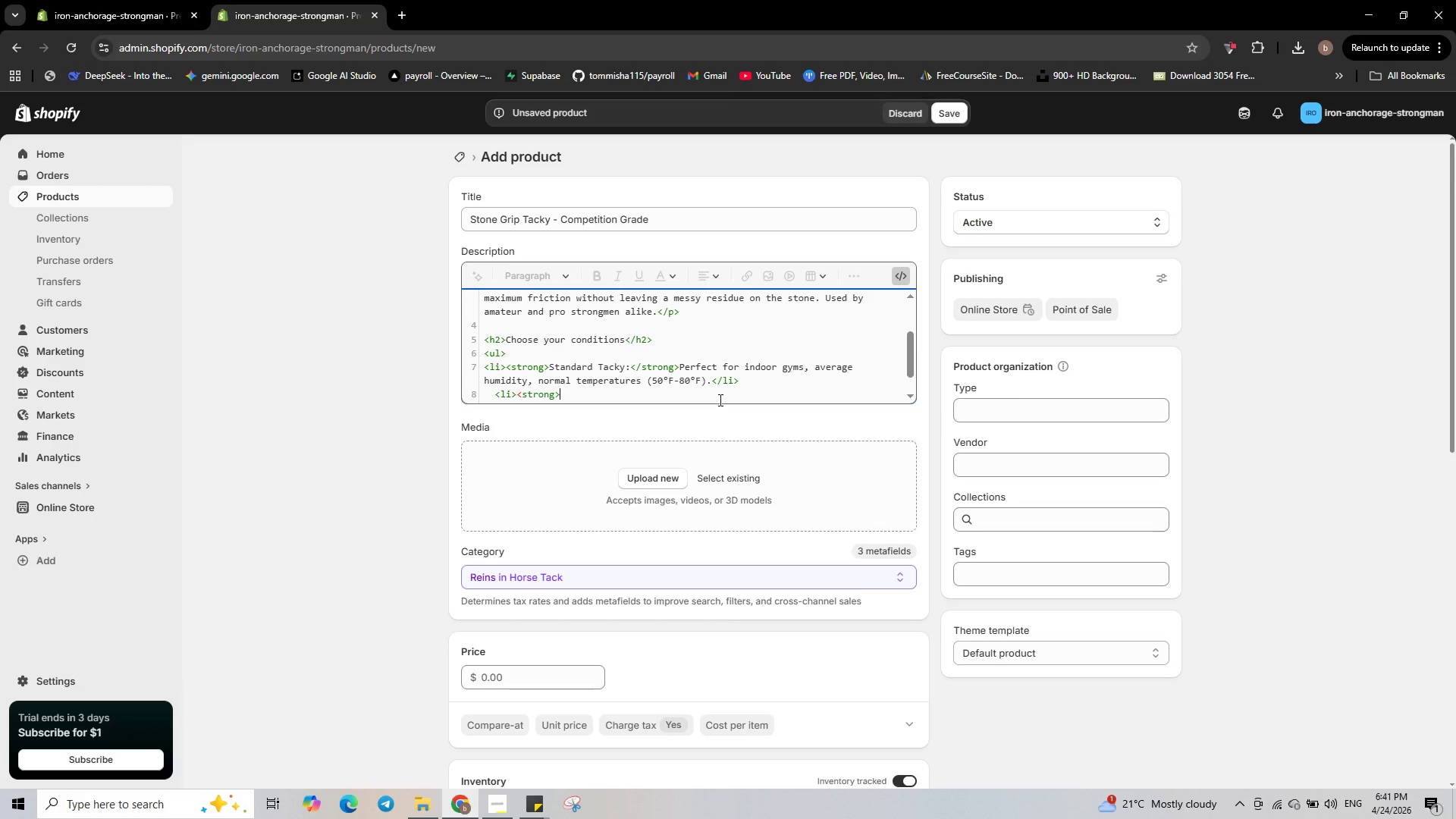 
type(cold)
 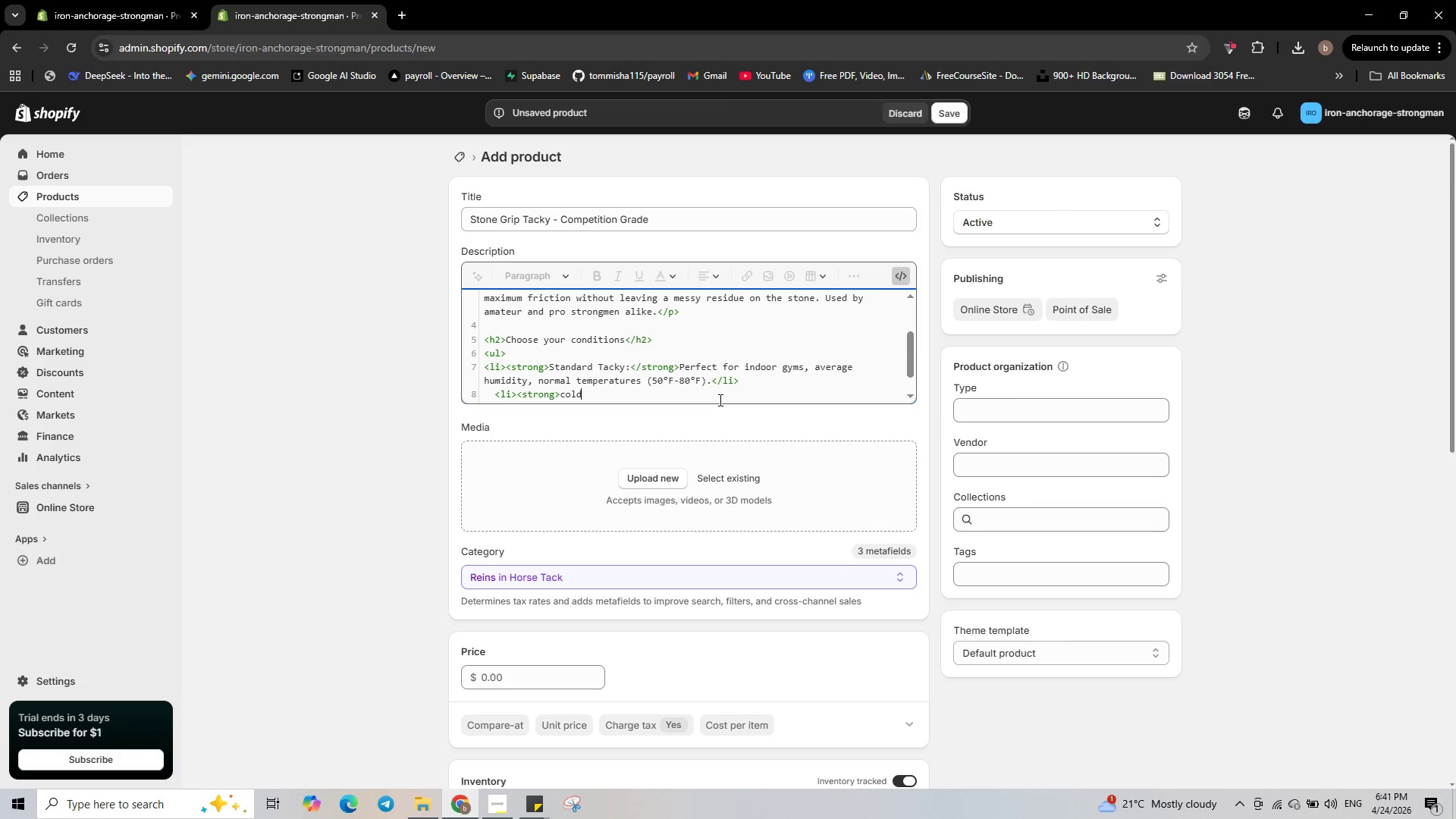 
key(ArrowLeft)
 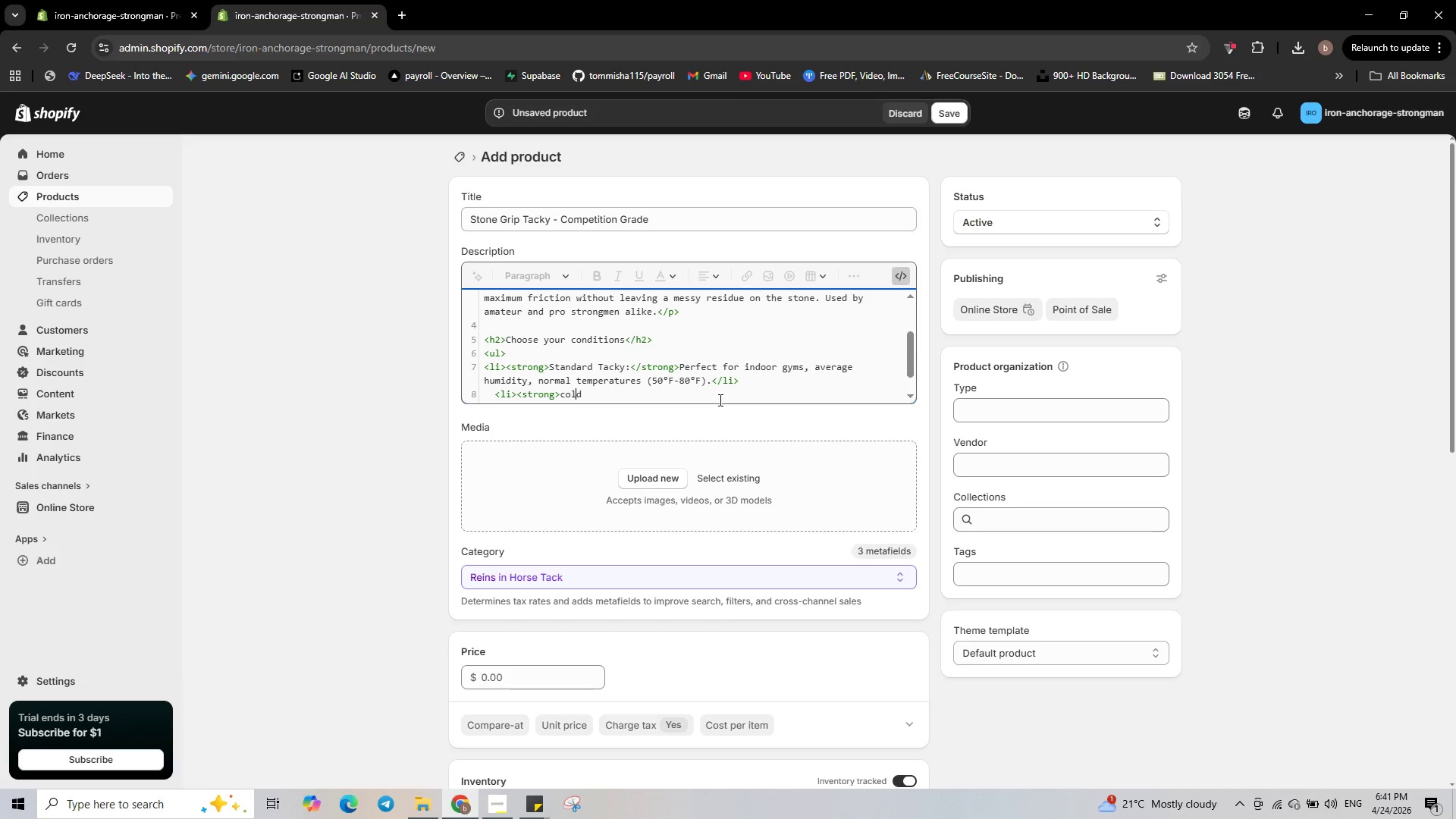 
key(ArrowLeft)
 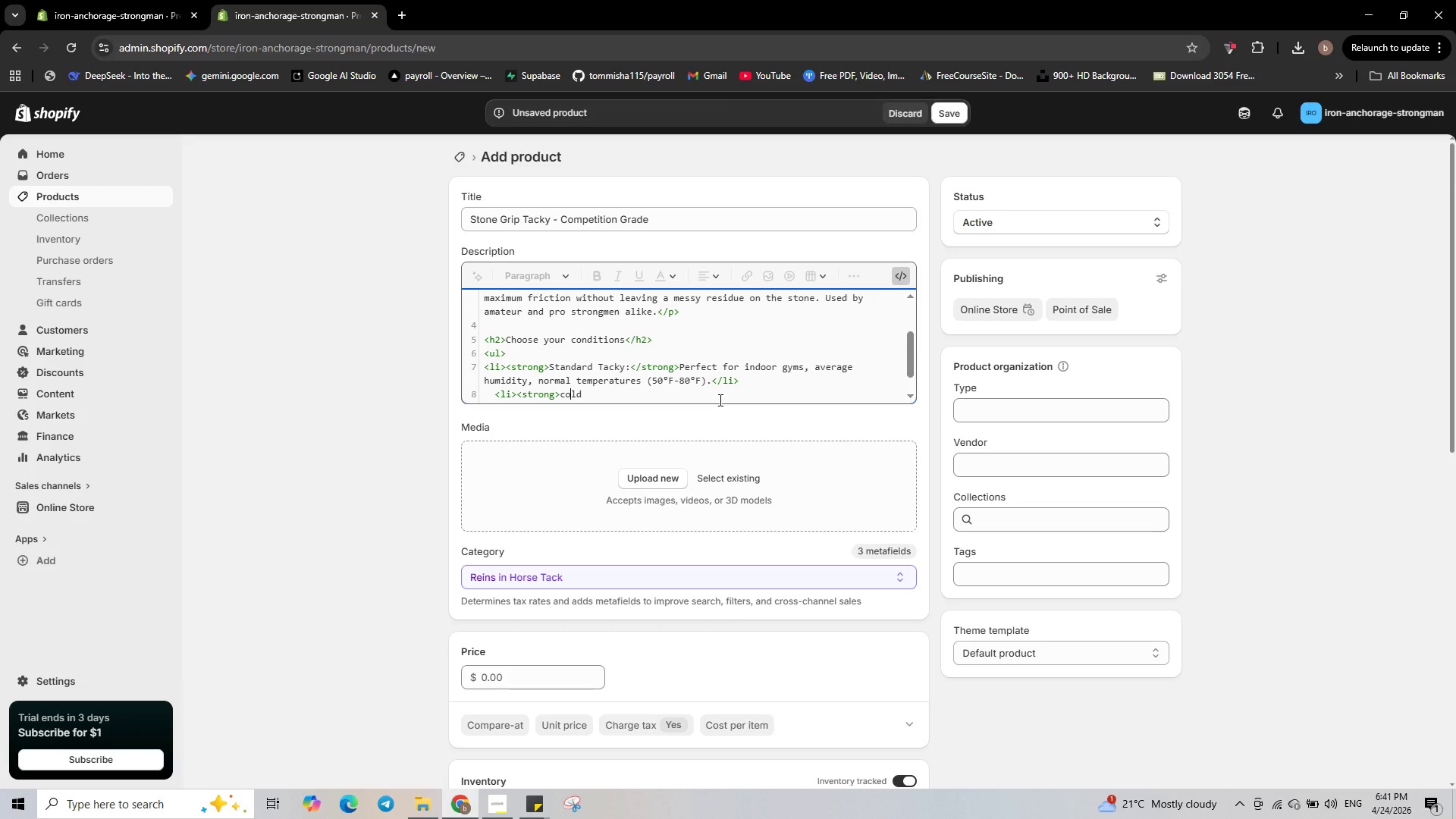 
key(ArrowLeft)
 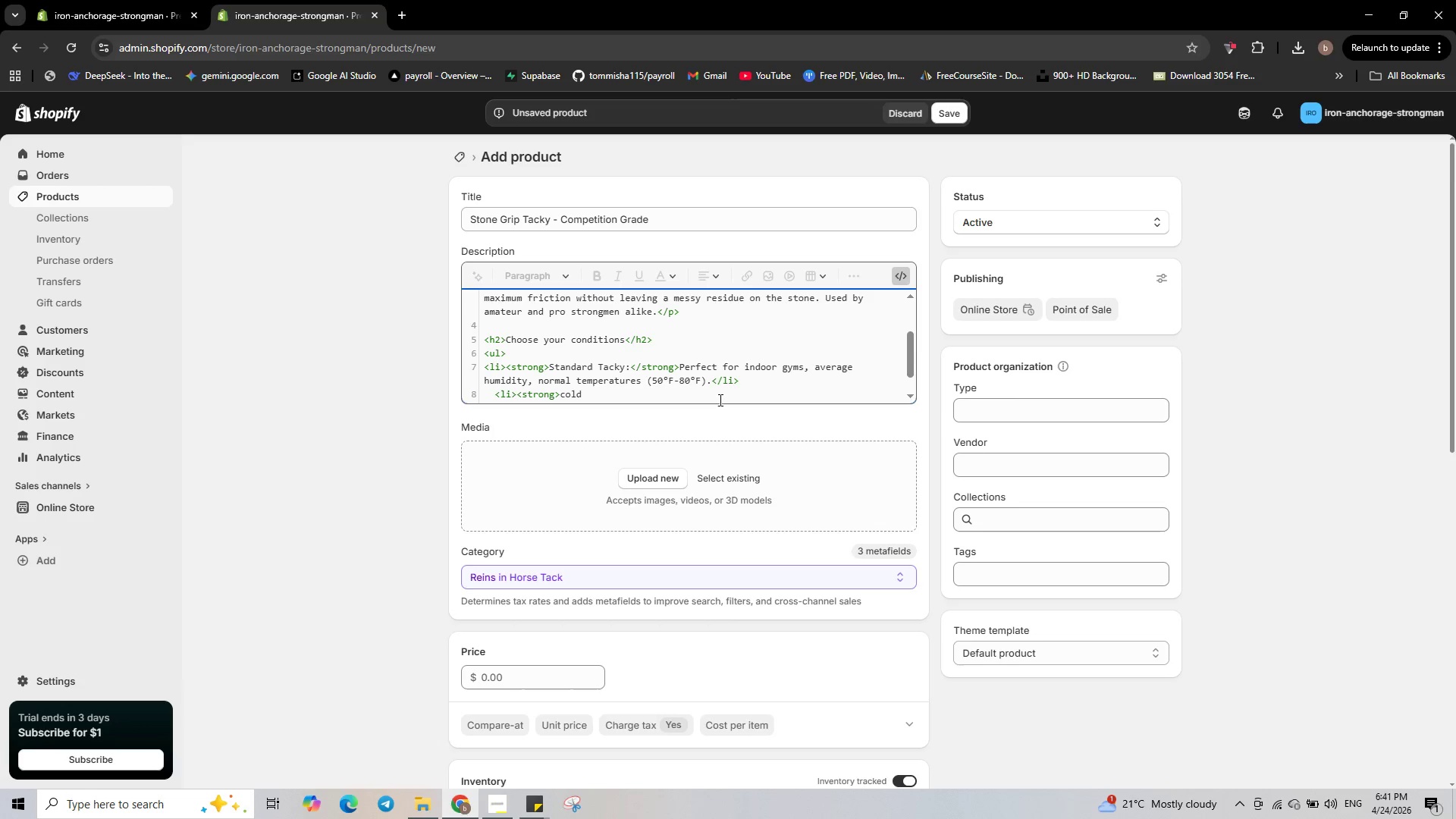 
key(Backspace)
 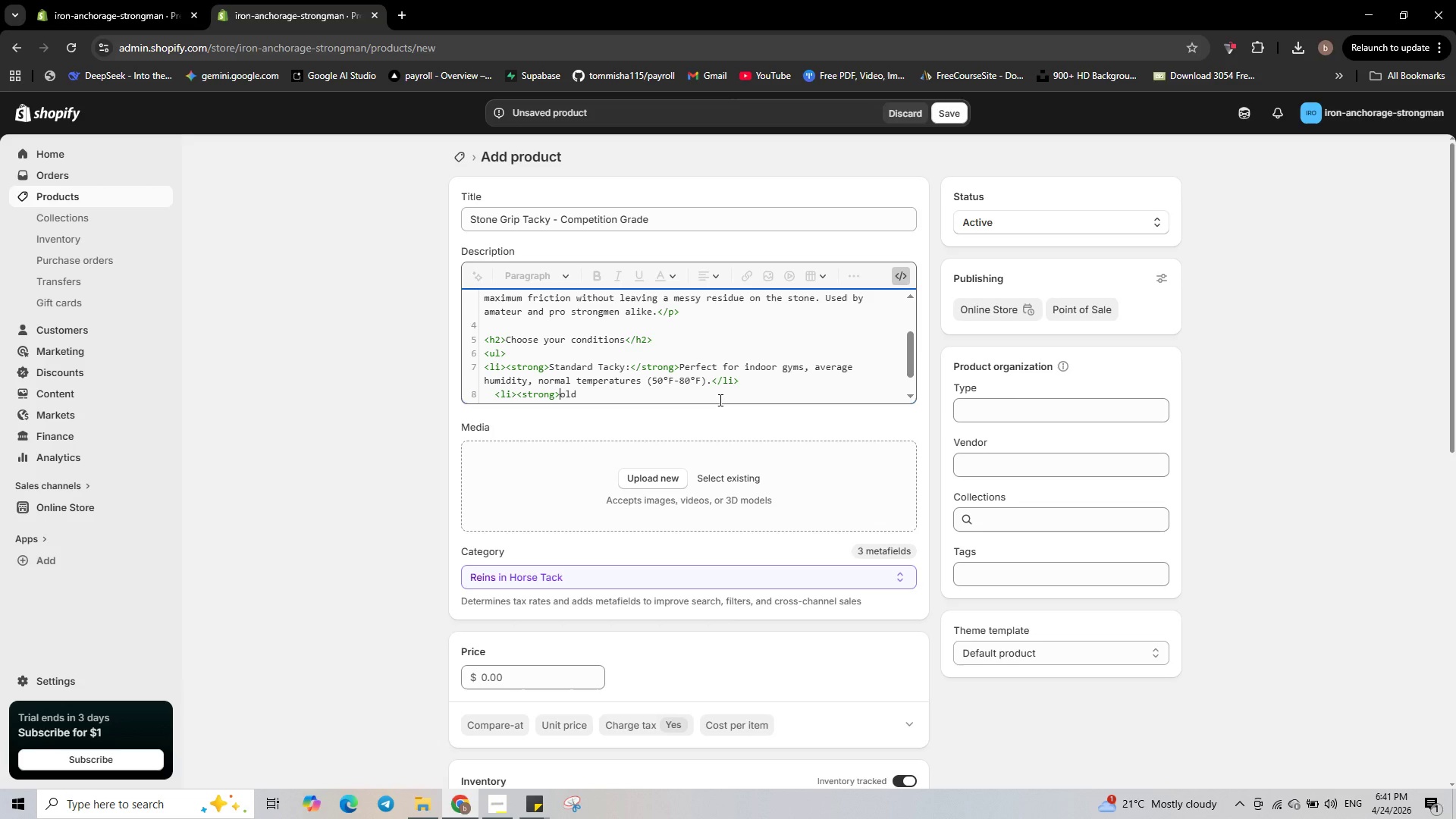 
key(Shift+C)
 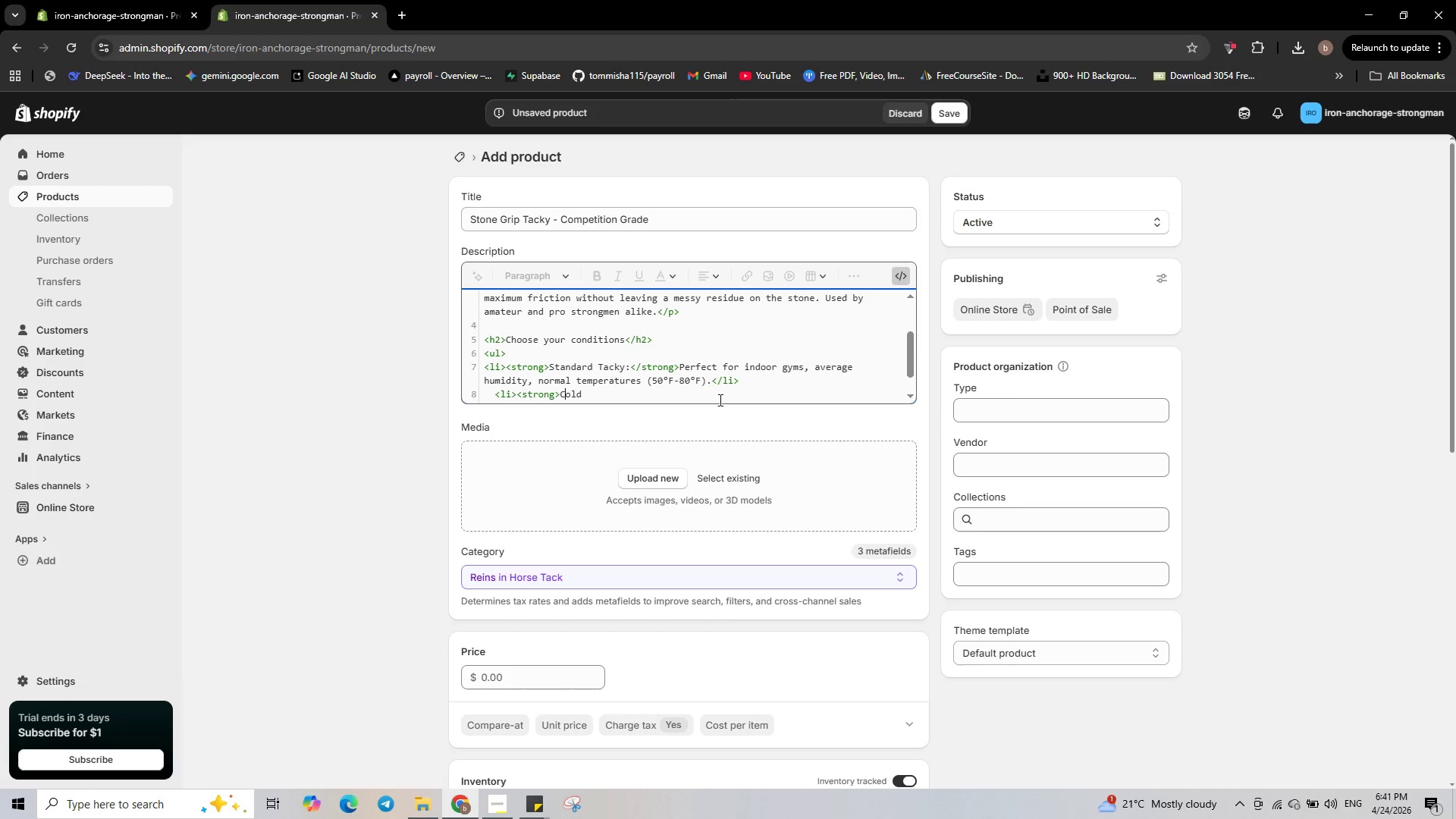 
key(ArrowRight)
 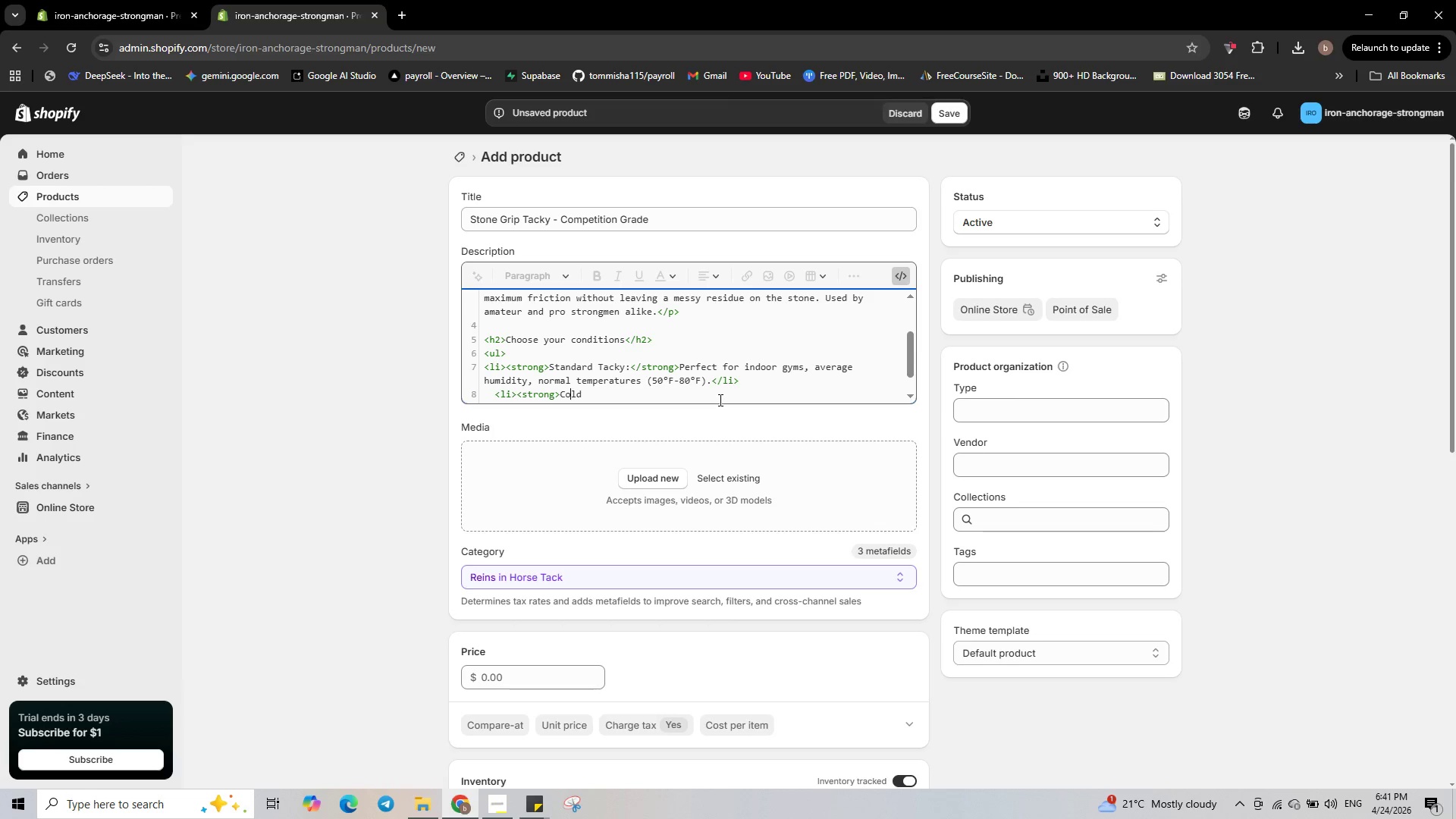 
key(ArrowRight)
 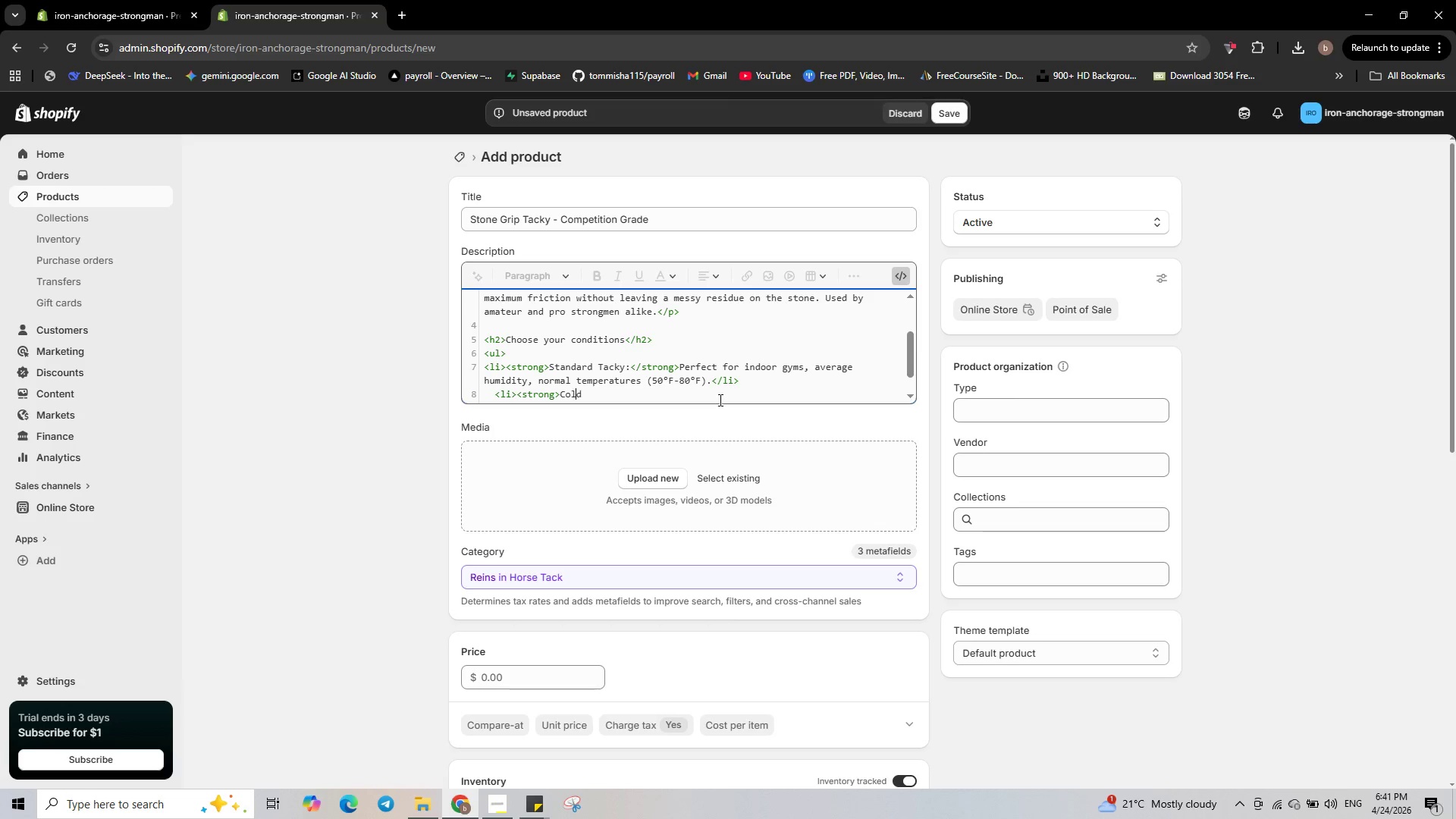 
key(ArrowRight)
 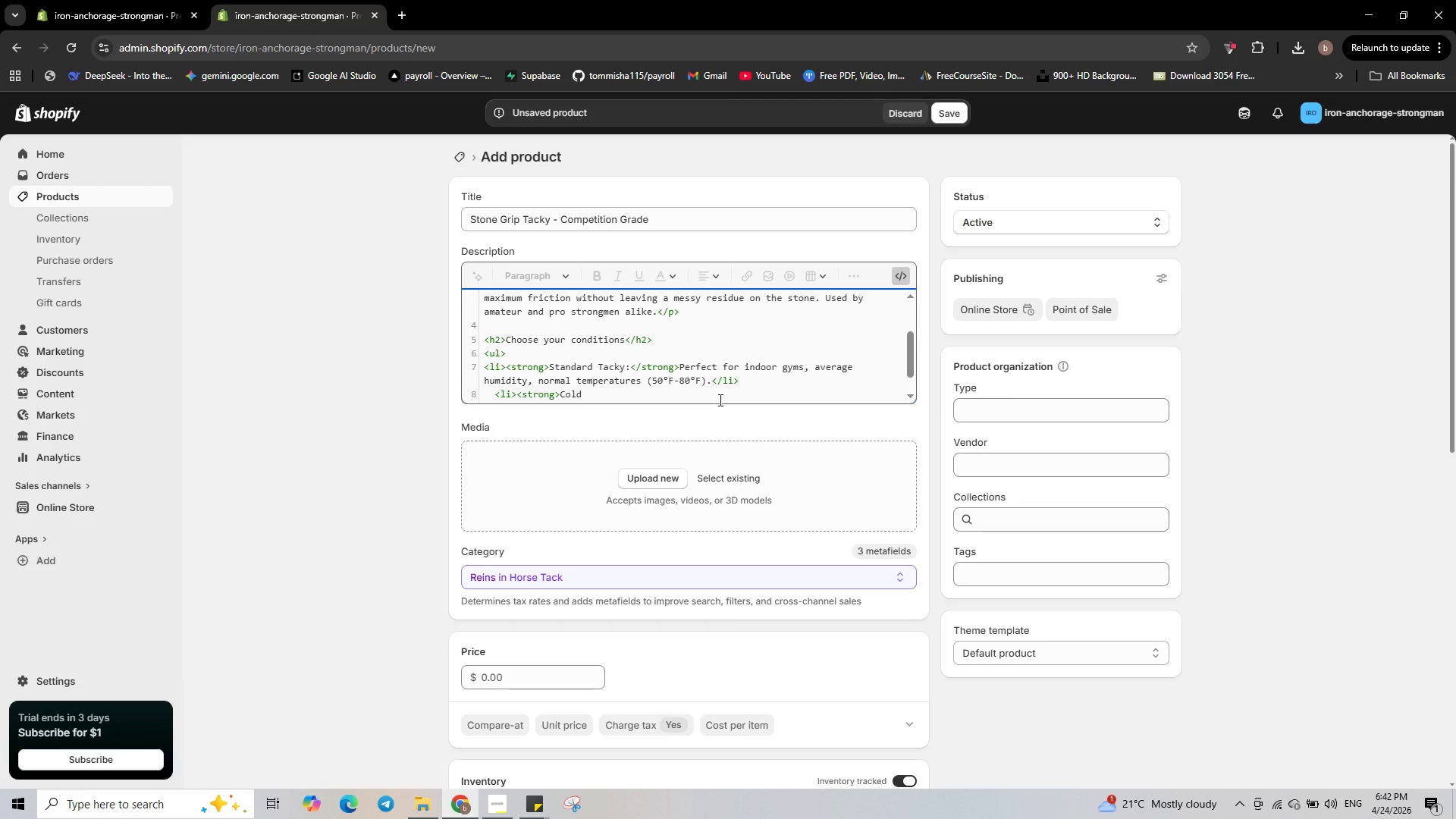 
wait(16.5)
 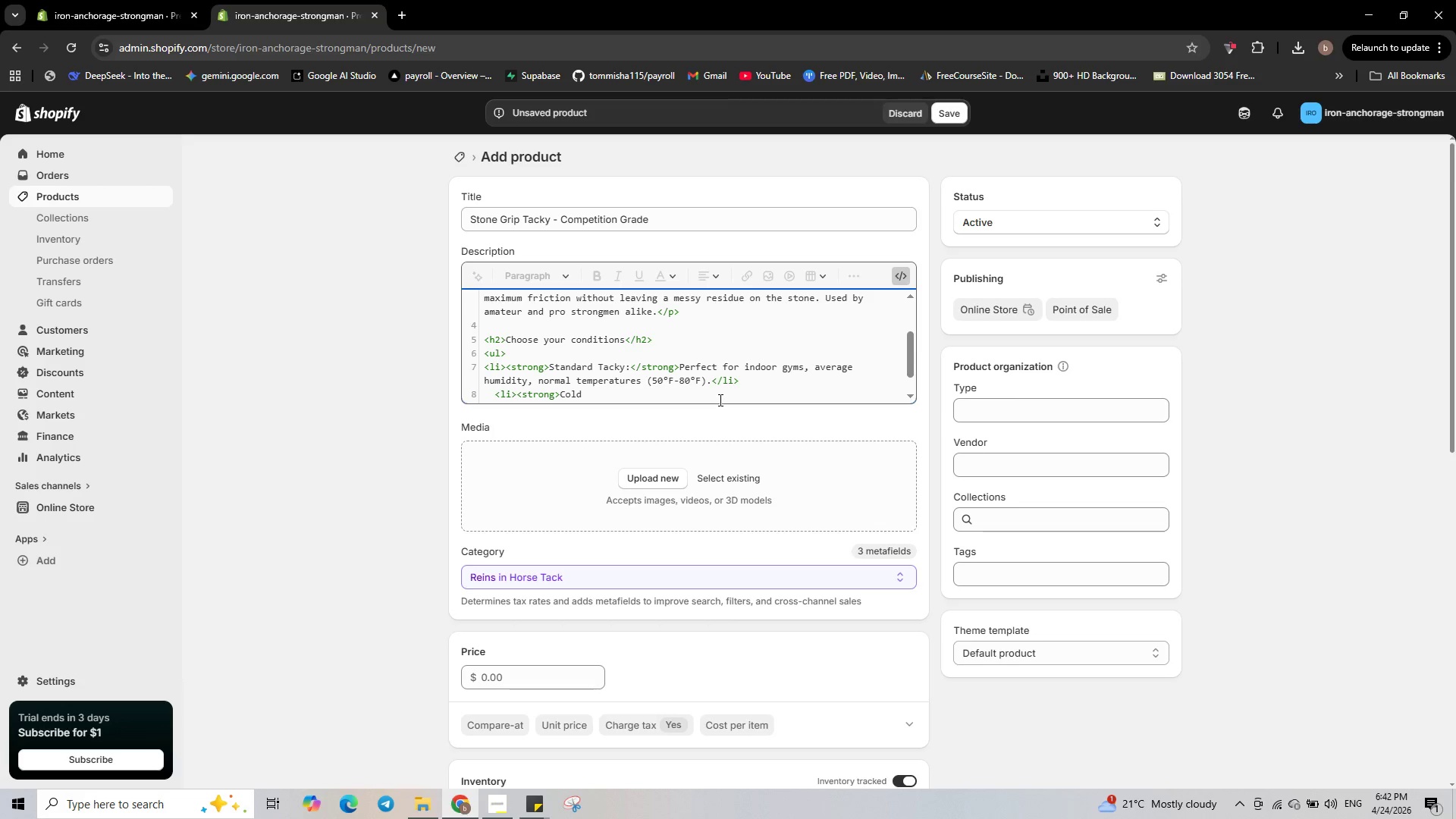 
type( Weather Tacky)
 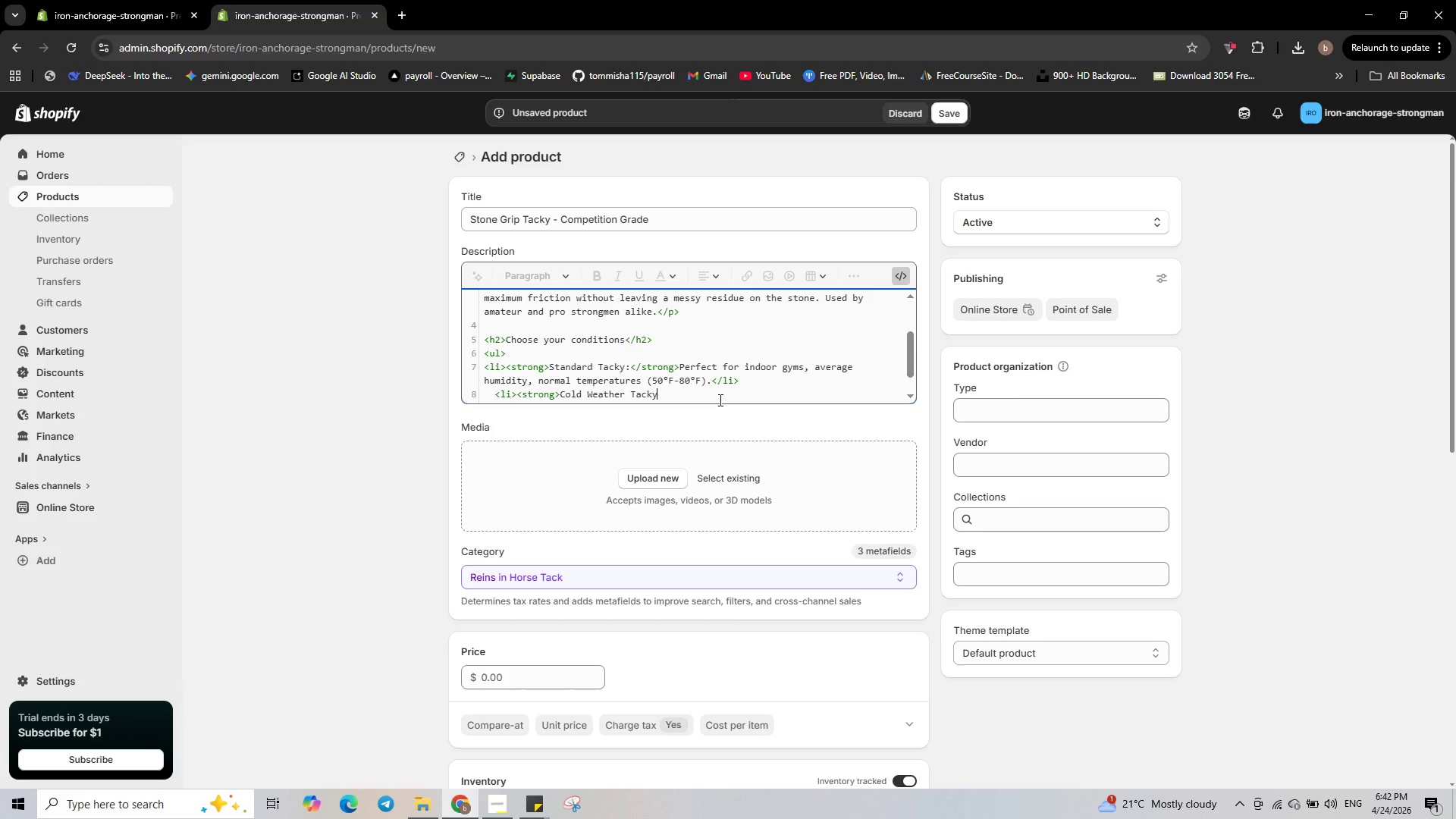 
type(:</strong>Stays)
 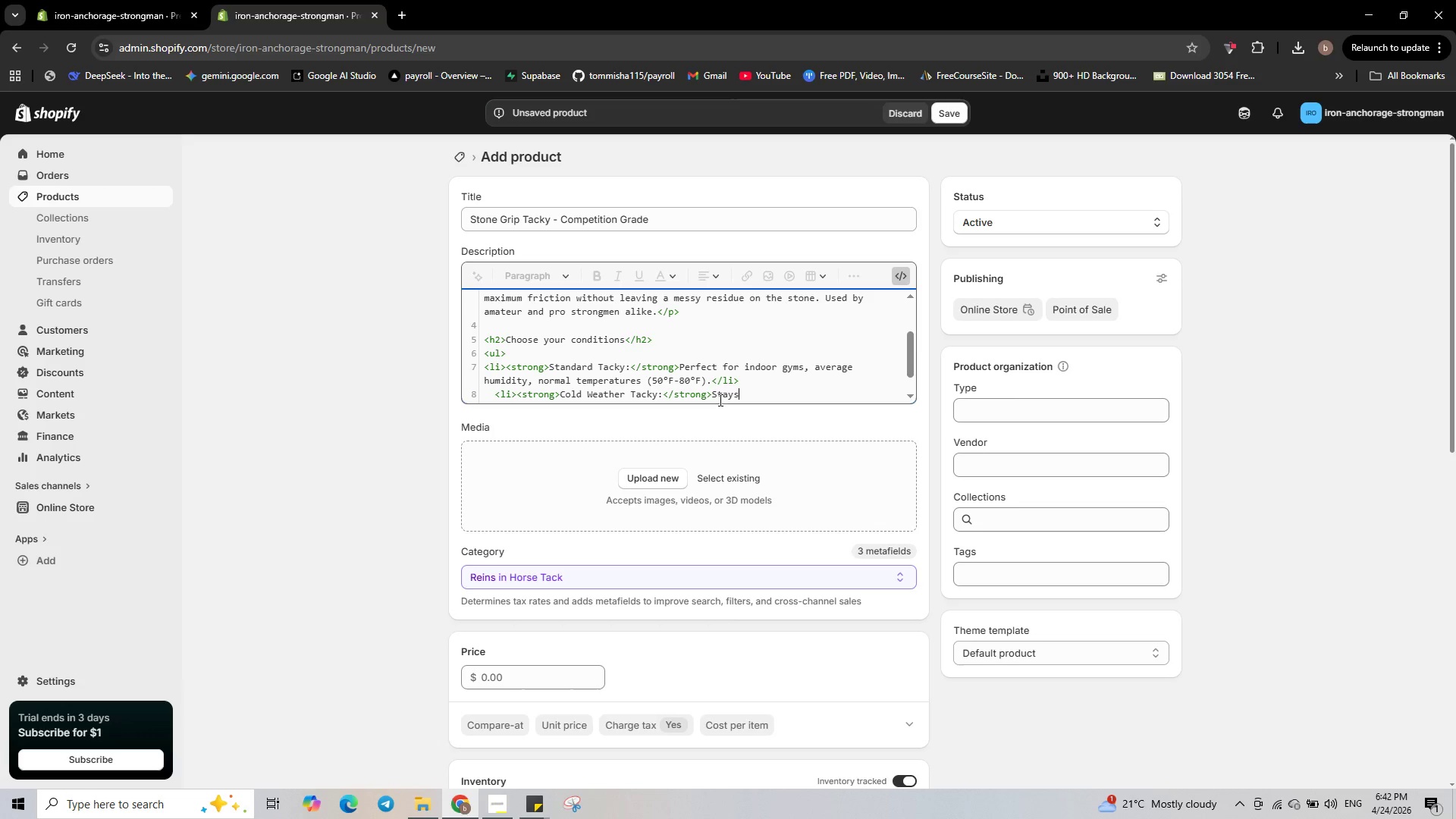 
wait(5.61)
 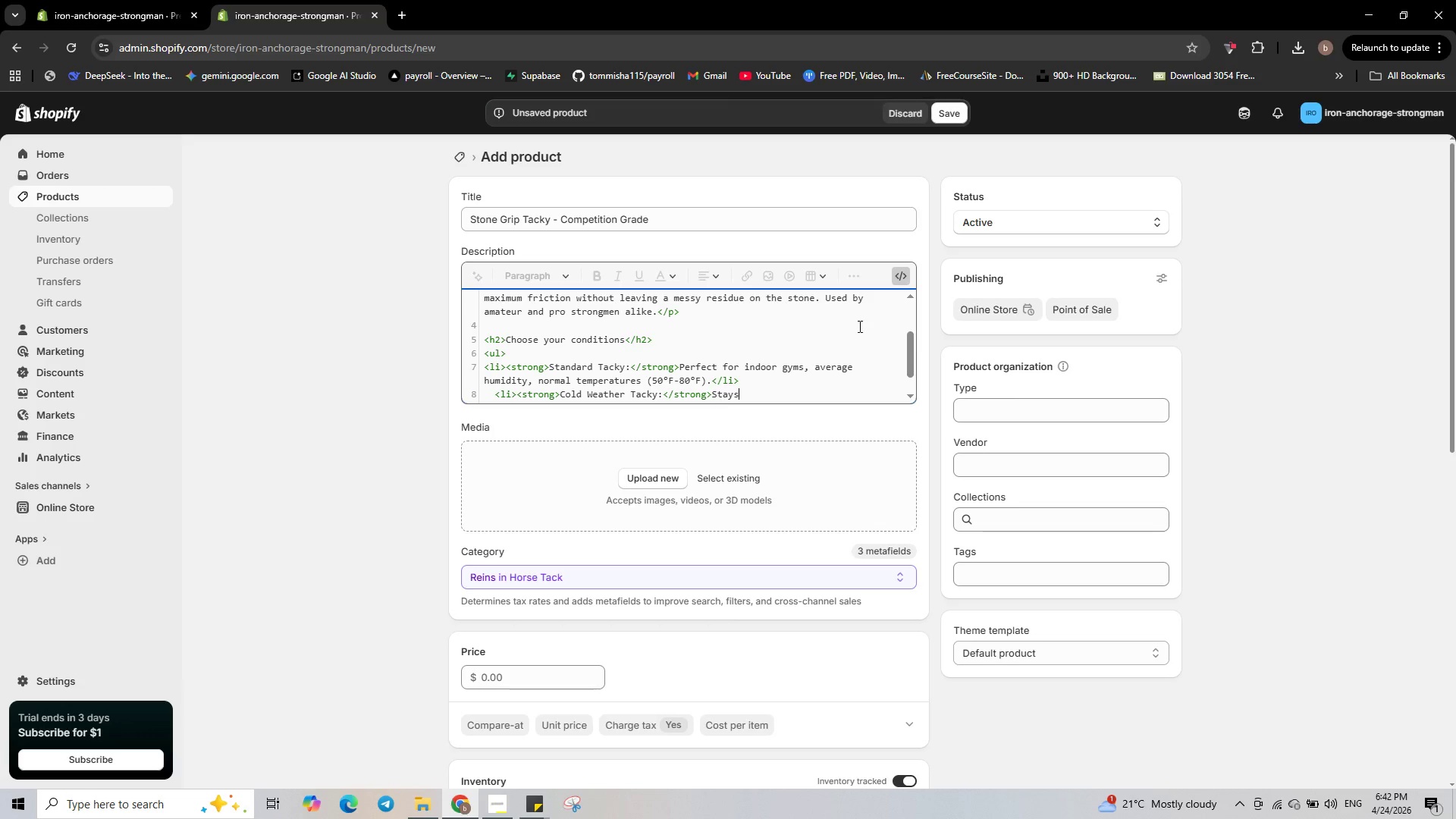 
type( pliable in freezing temps. Essential for outdoor winter comps or unheatin)
key(Backspace)
key(Backspace)
type(ed warehouse.</li>)
 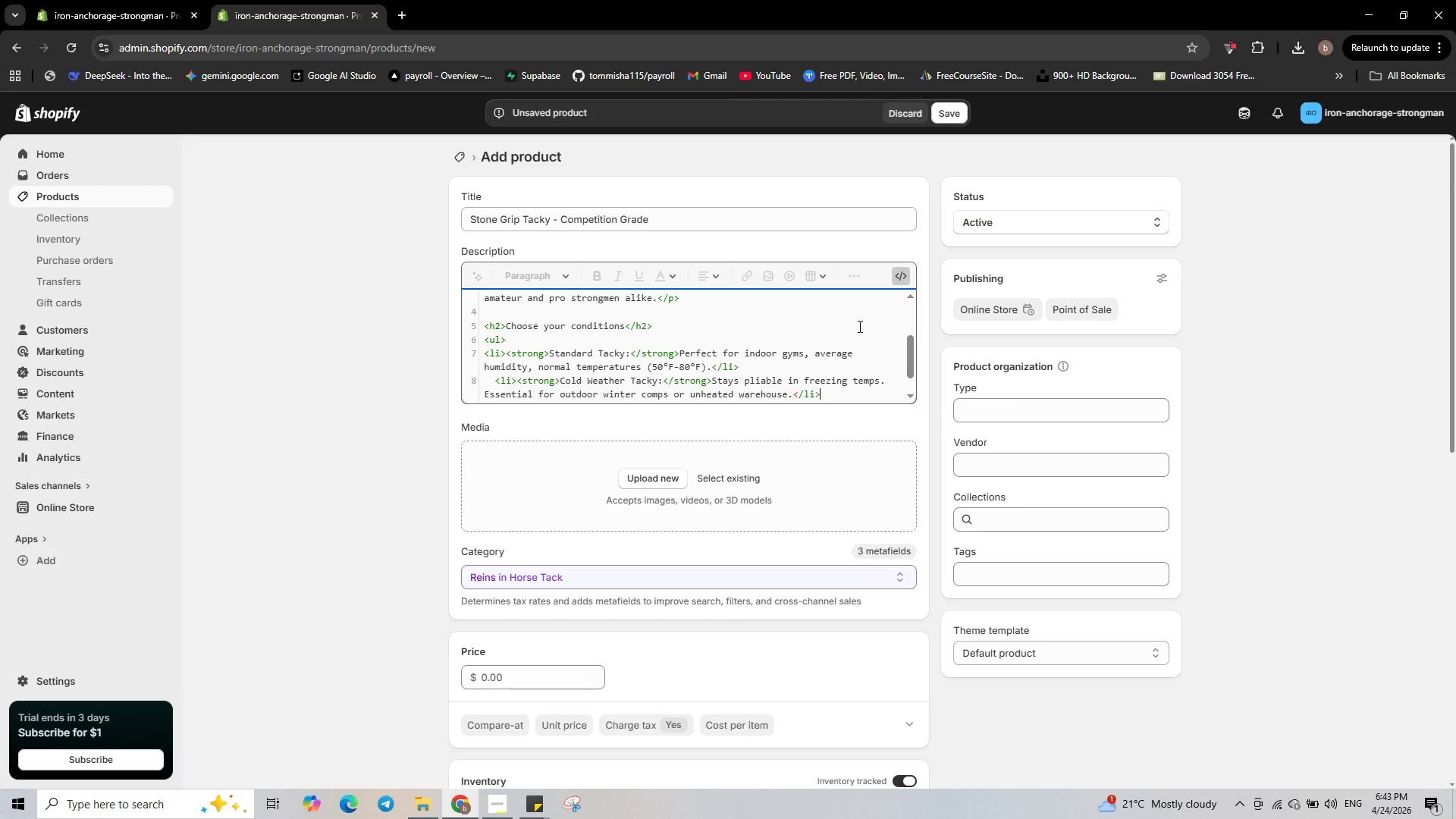 
wait(7.31)
 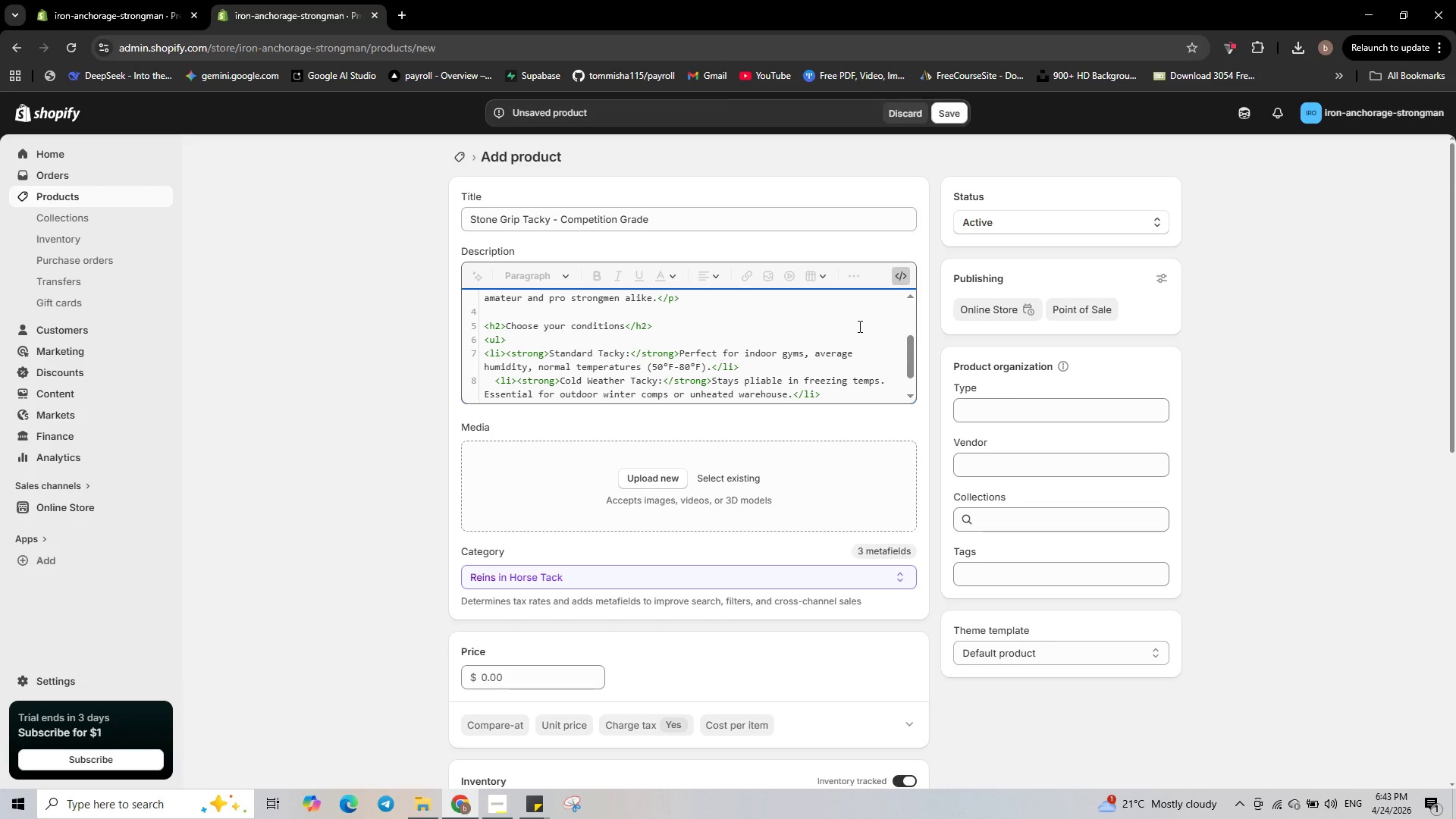 
key(Enter)
 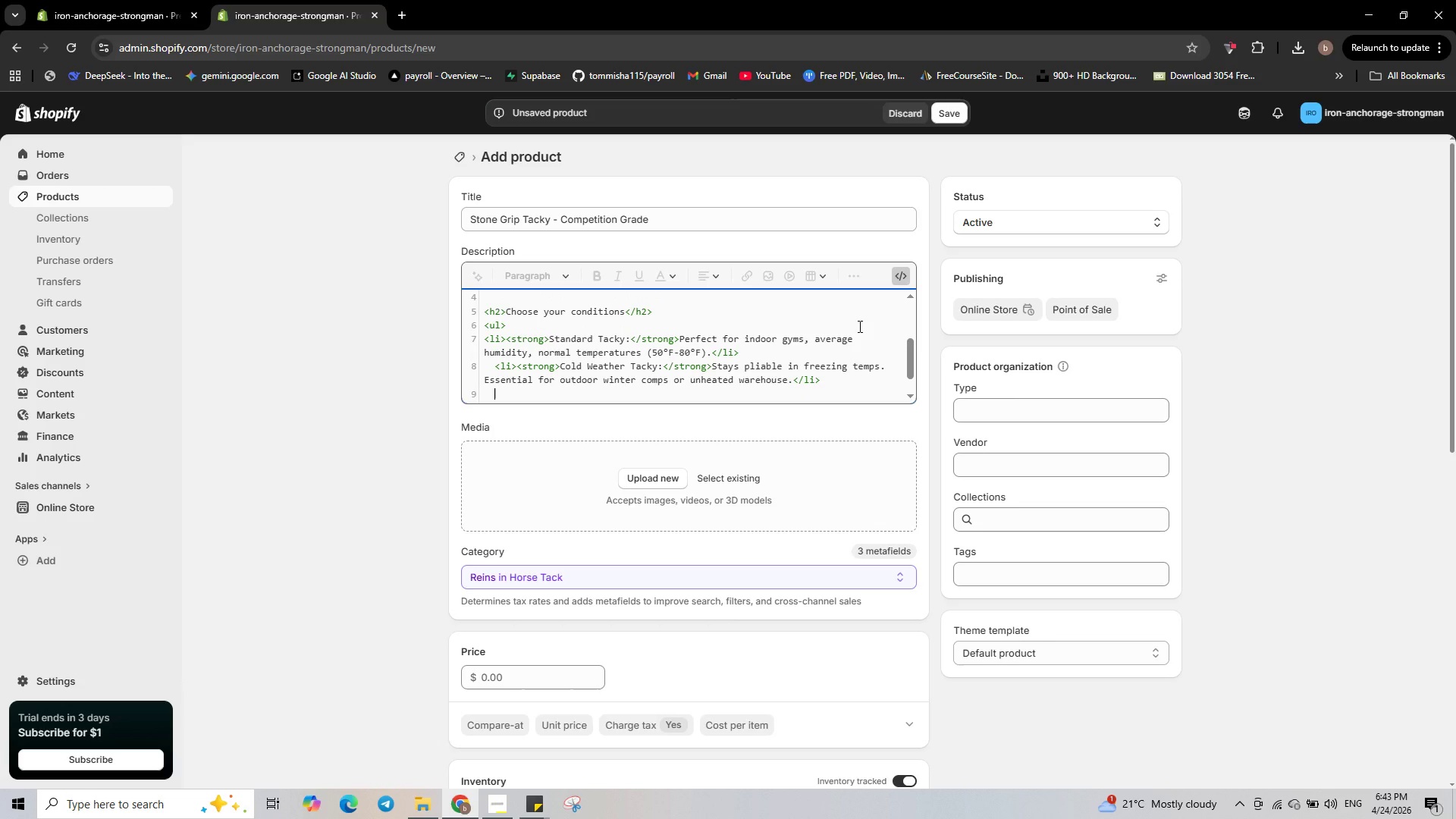 
type(</ul>)
 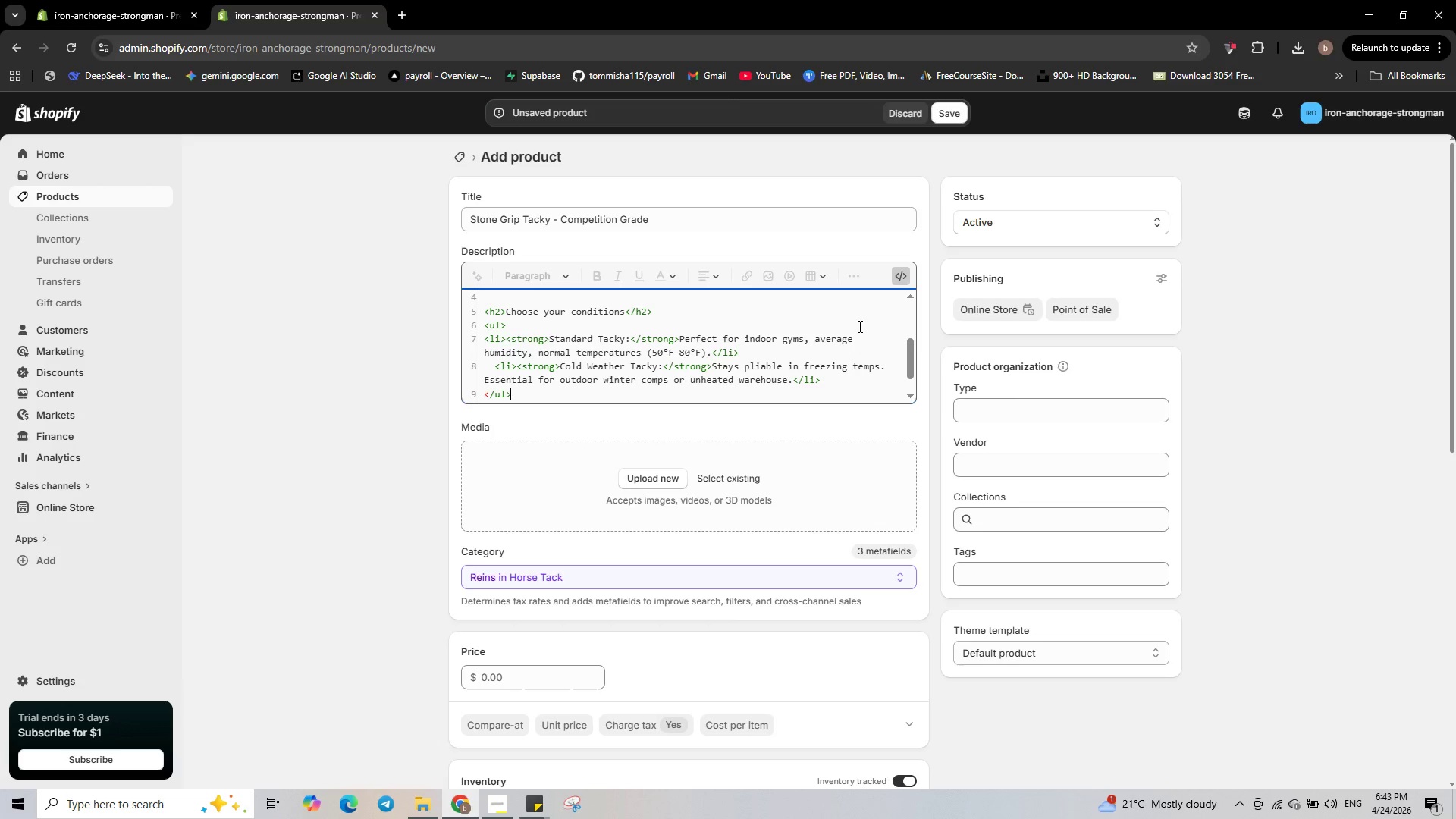 
key(Enter)
 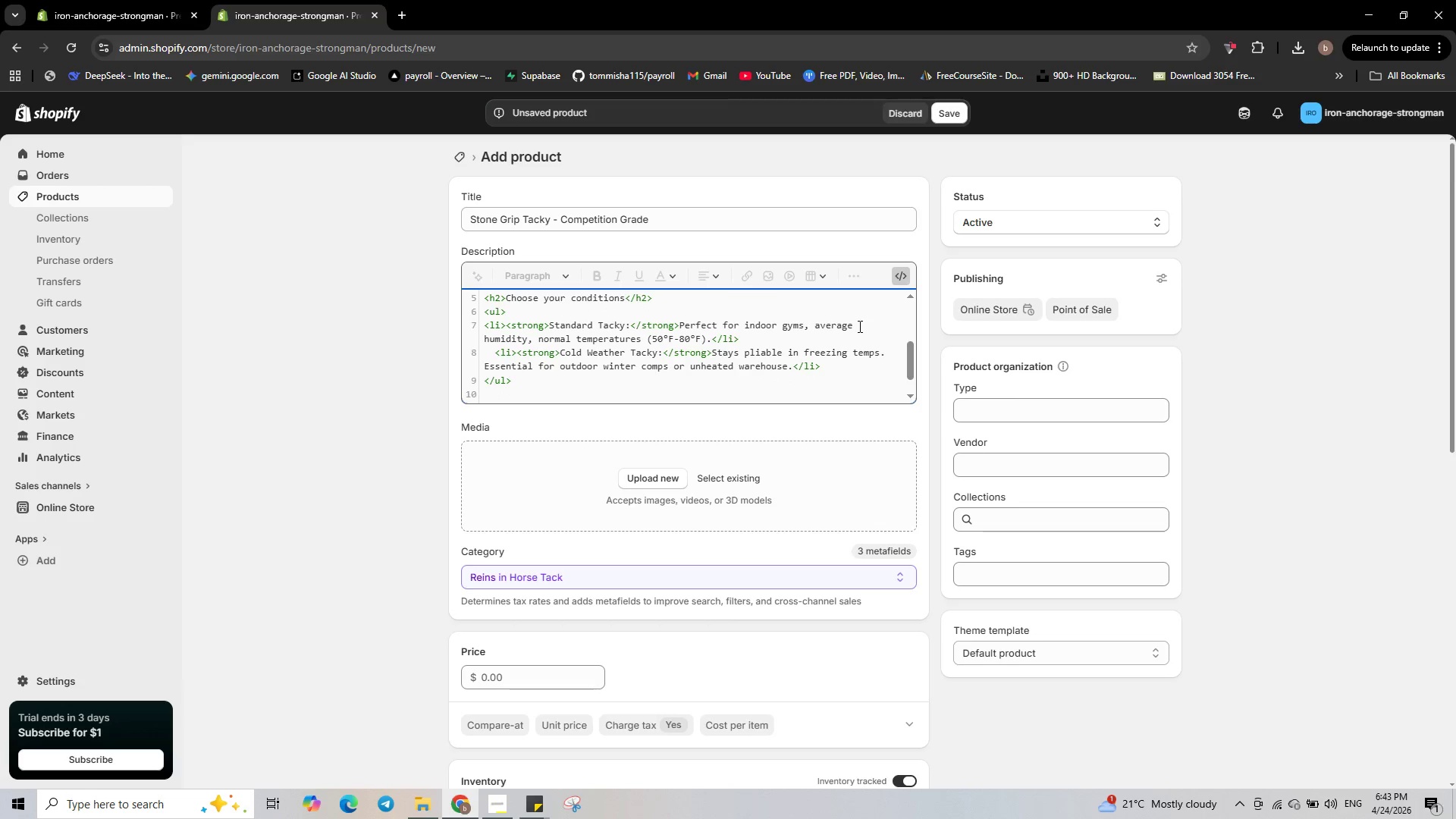 
key(Enter)
 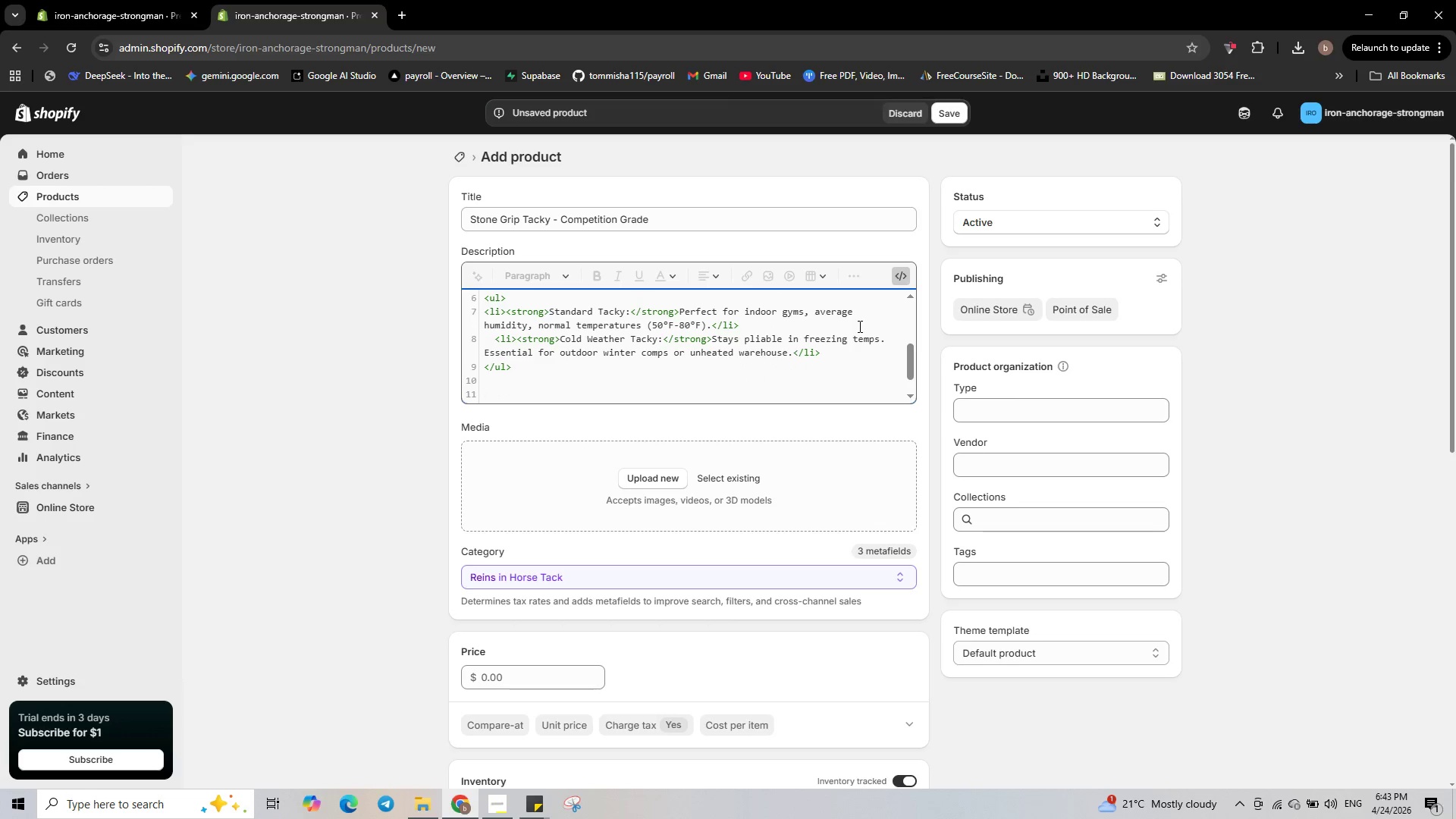 
type(<h3>Te)
 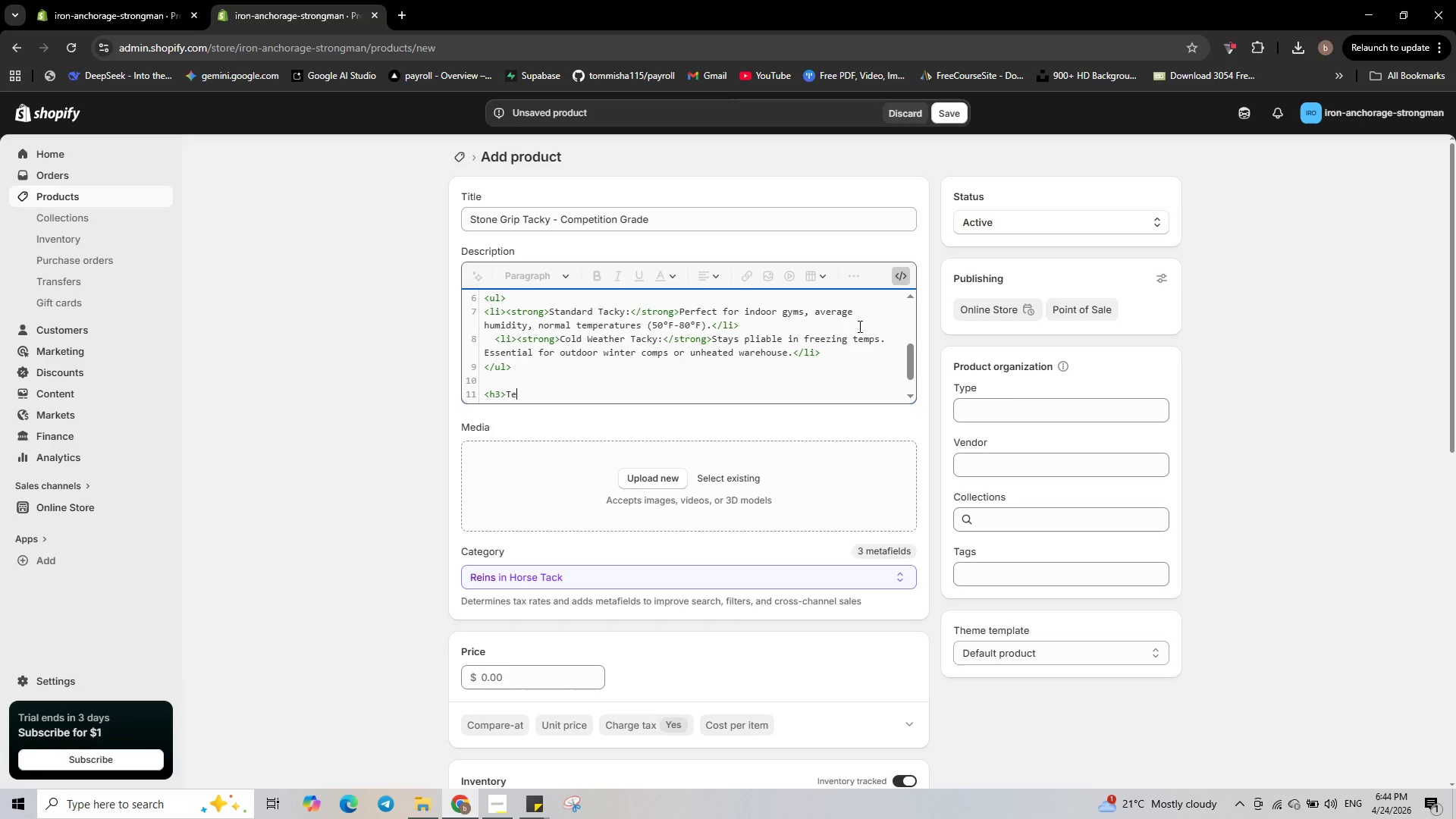 
type(chiv)
key(Backspace)
type(cal specs</h3>)
 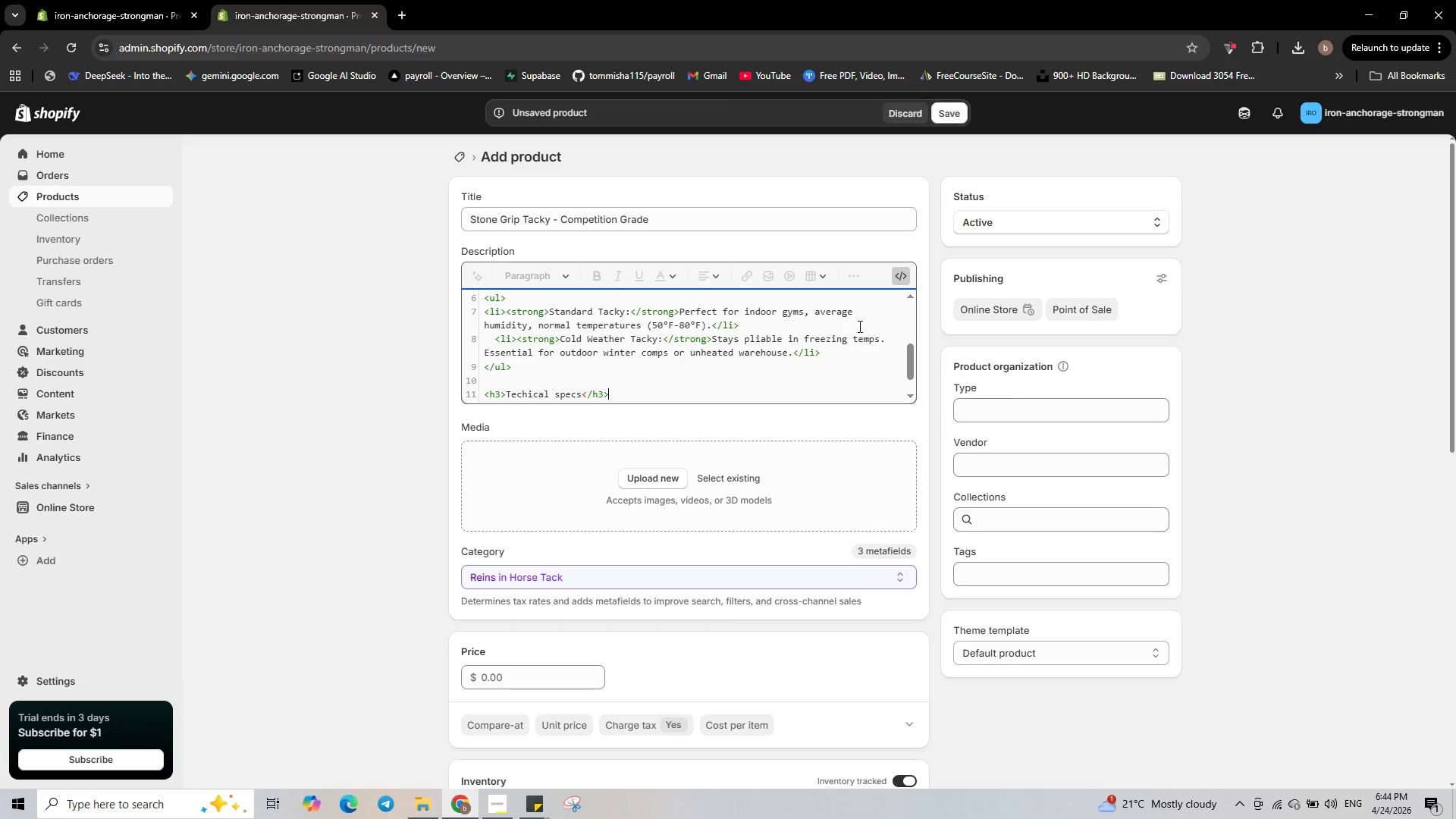 
key(Enter)
 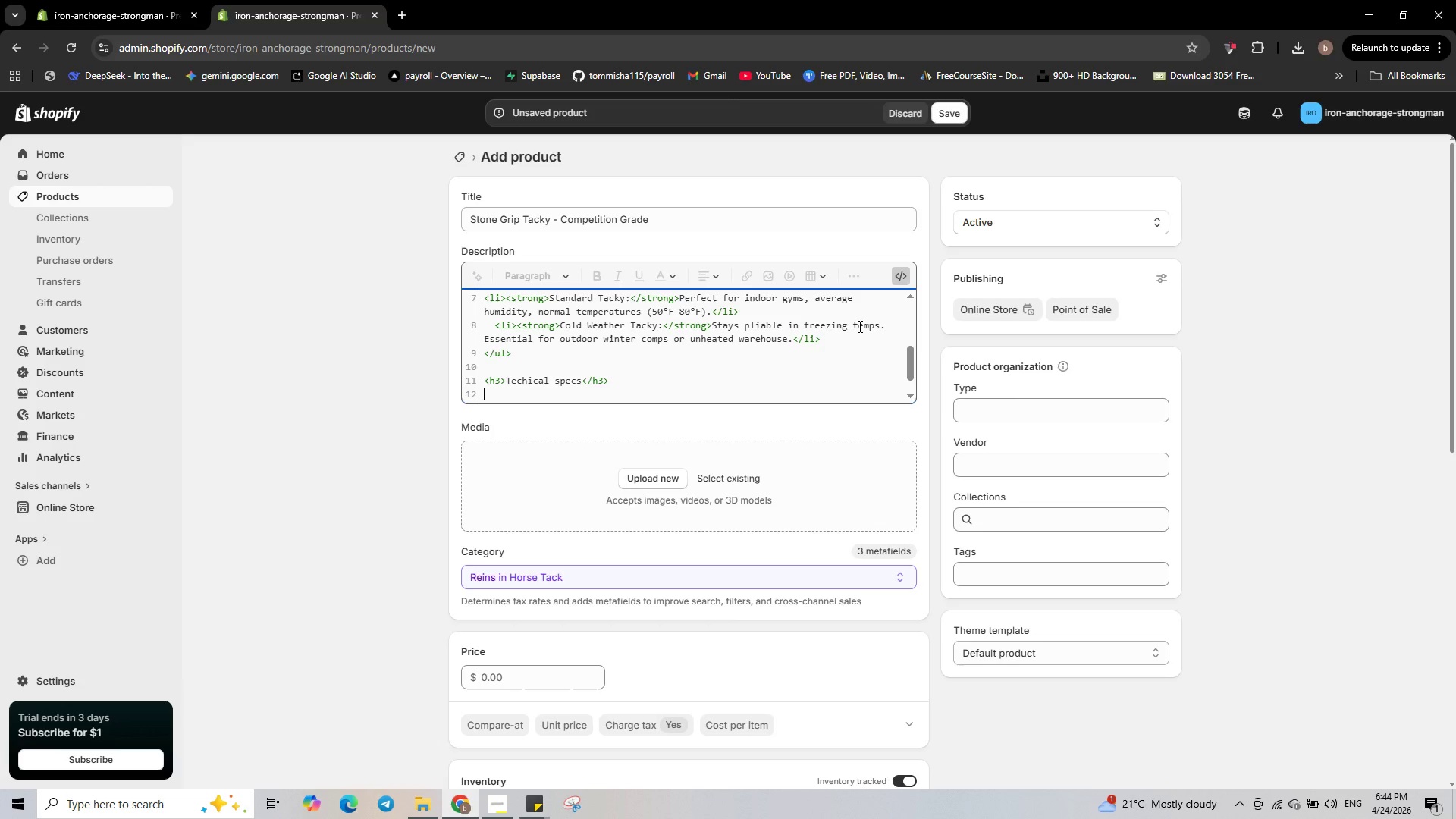 
type(<ui)
key(Backspace)
type(l>)
 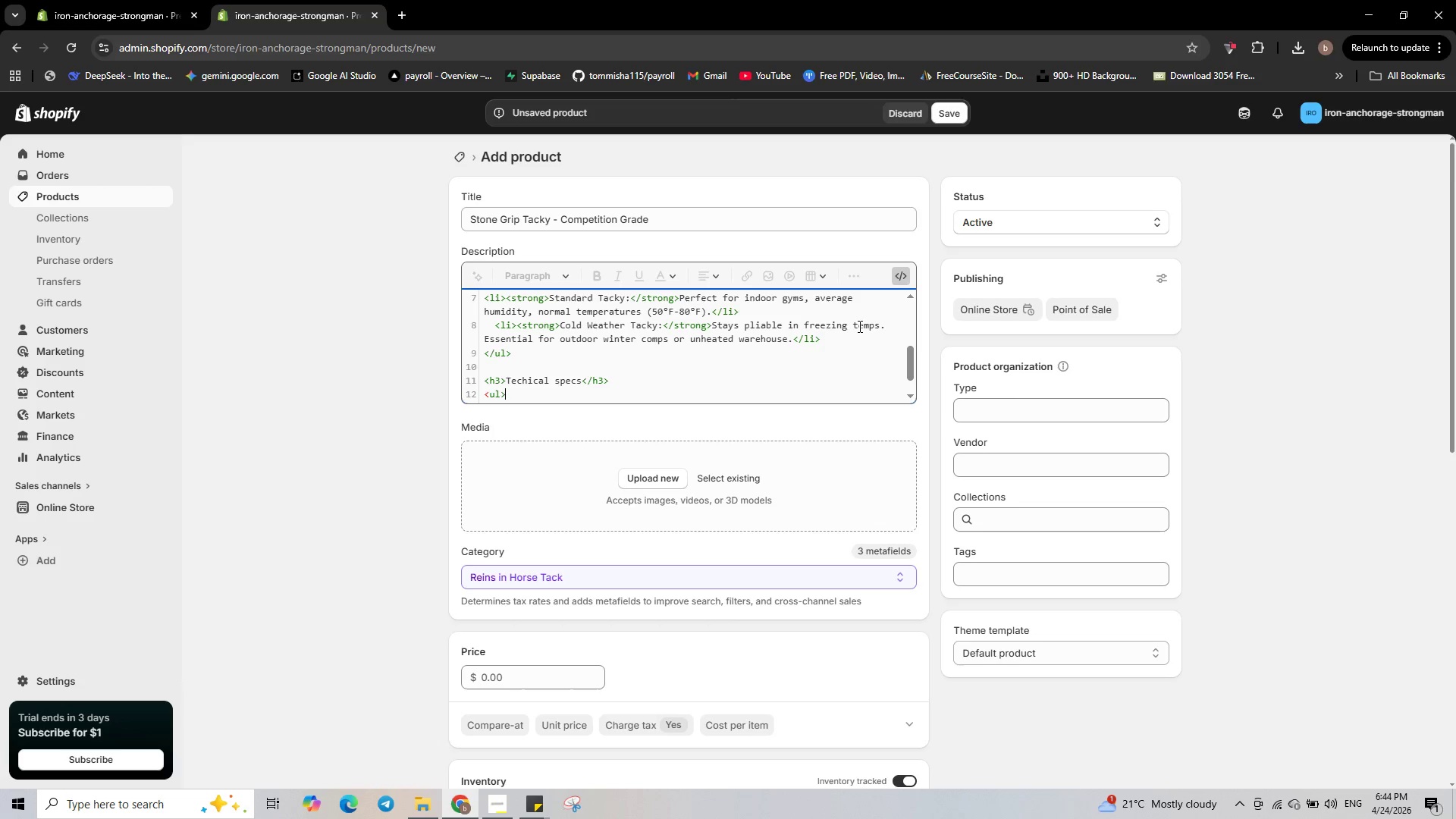 
key(Enter)
 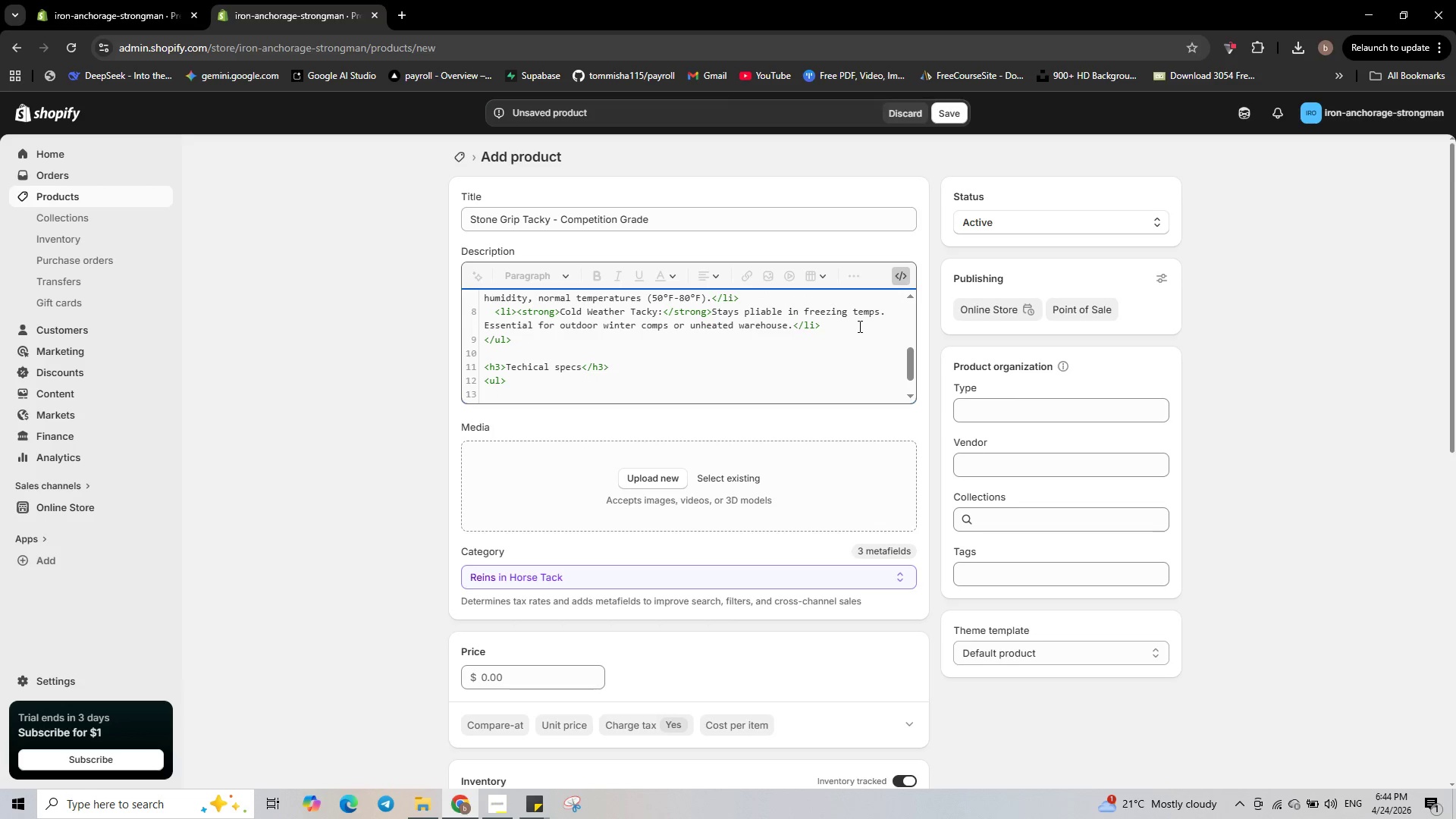 
key(Shift+Comma)
 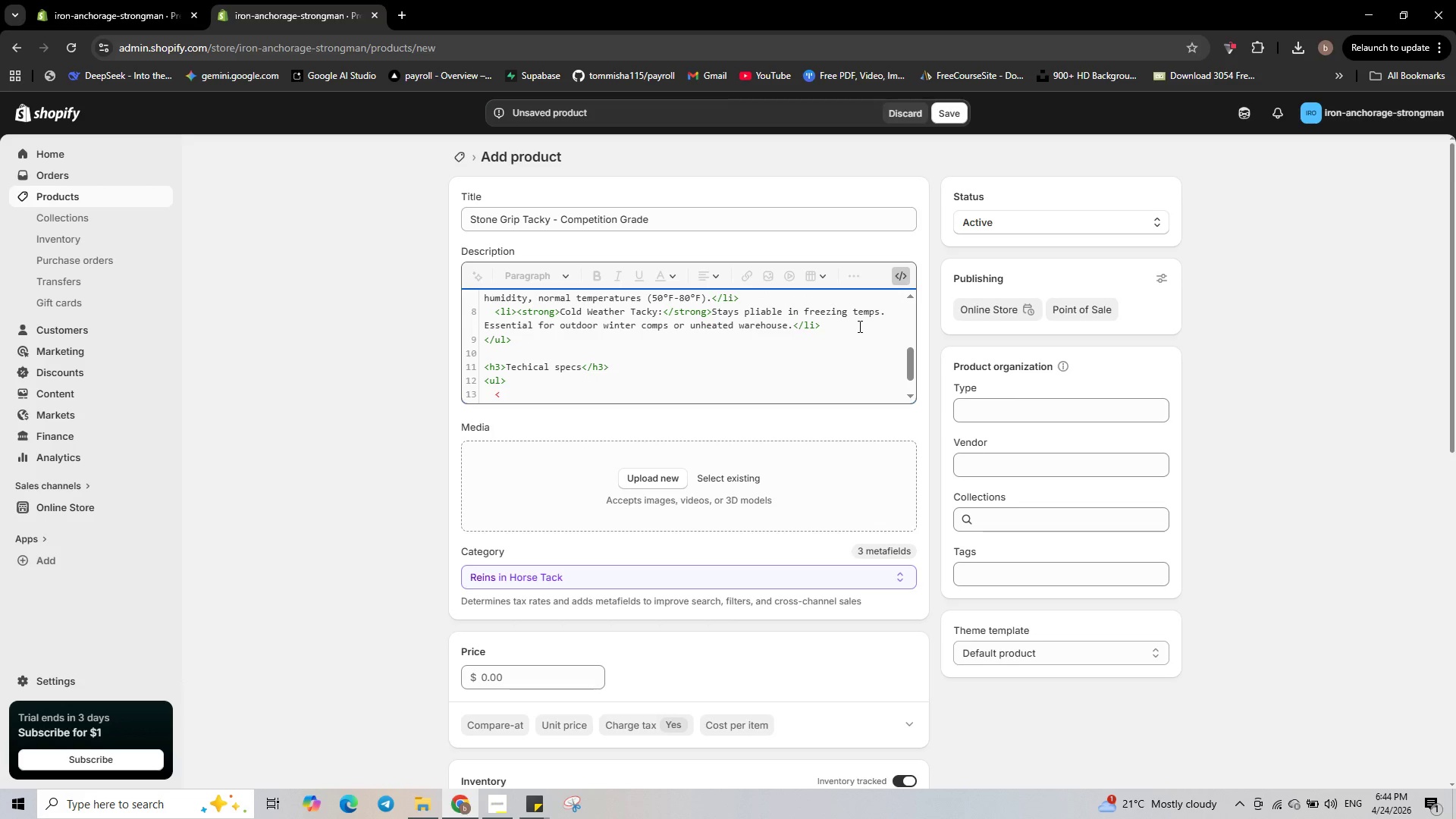 
key(Backspace)
 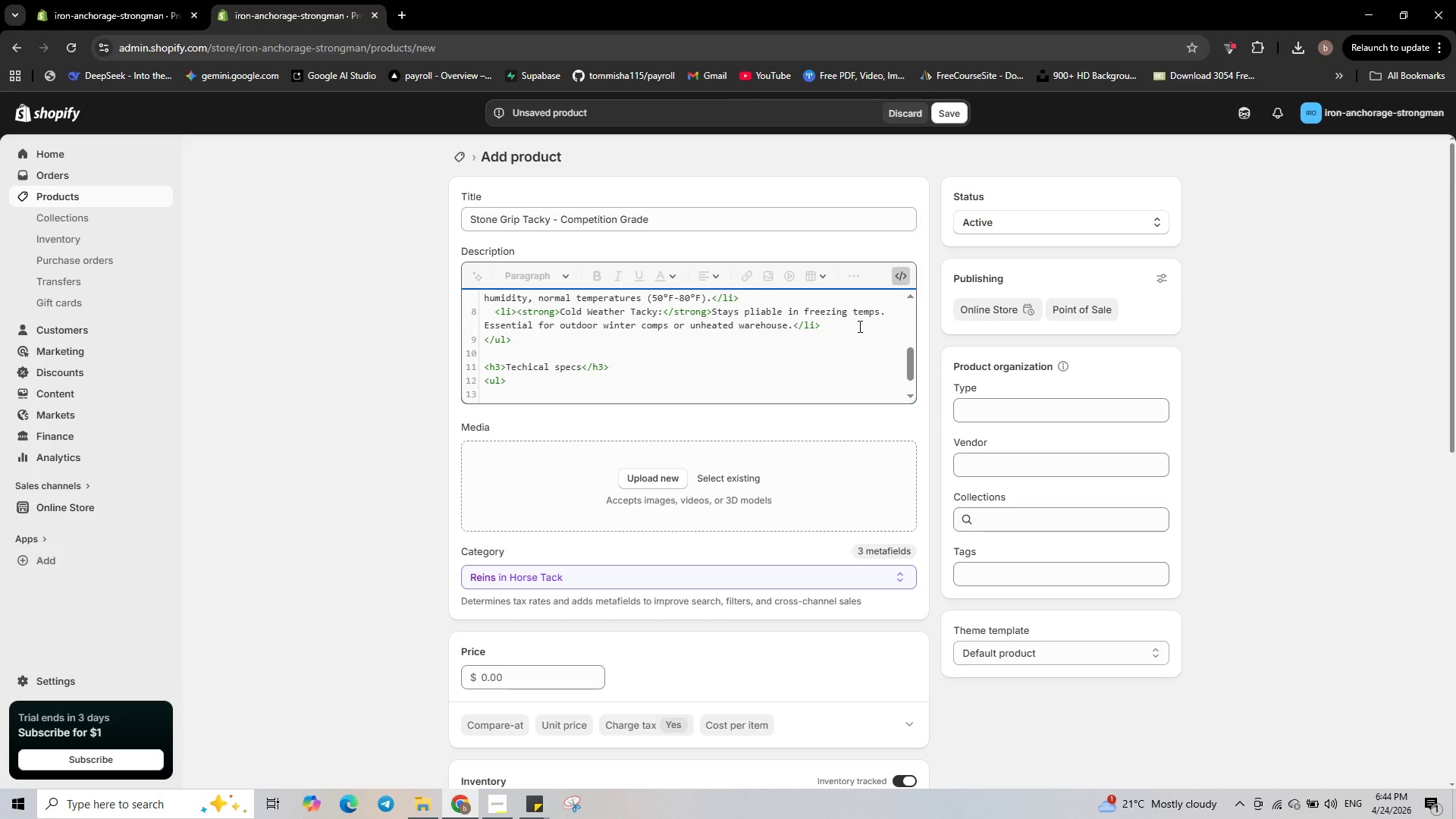 
key(Backspace)
 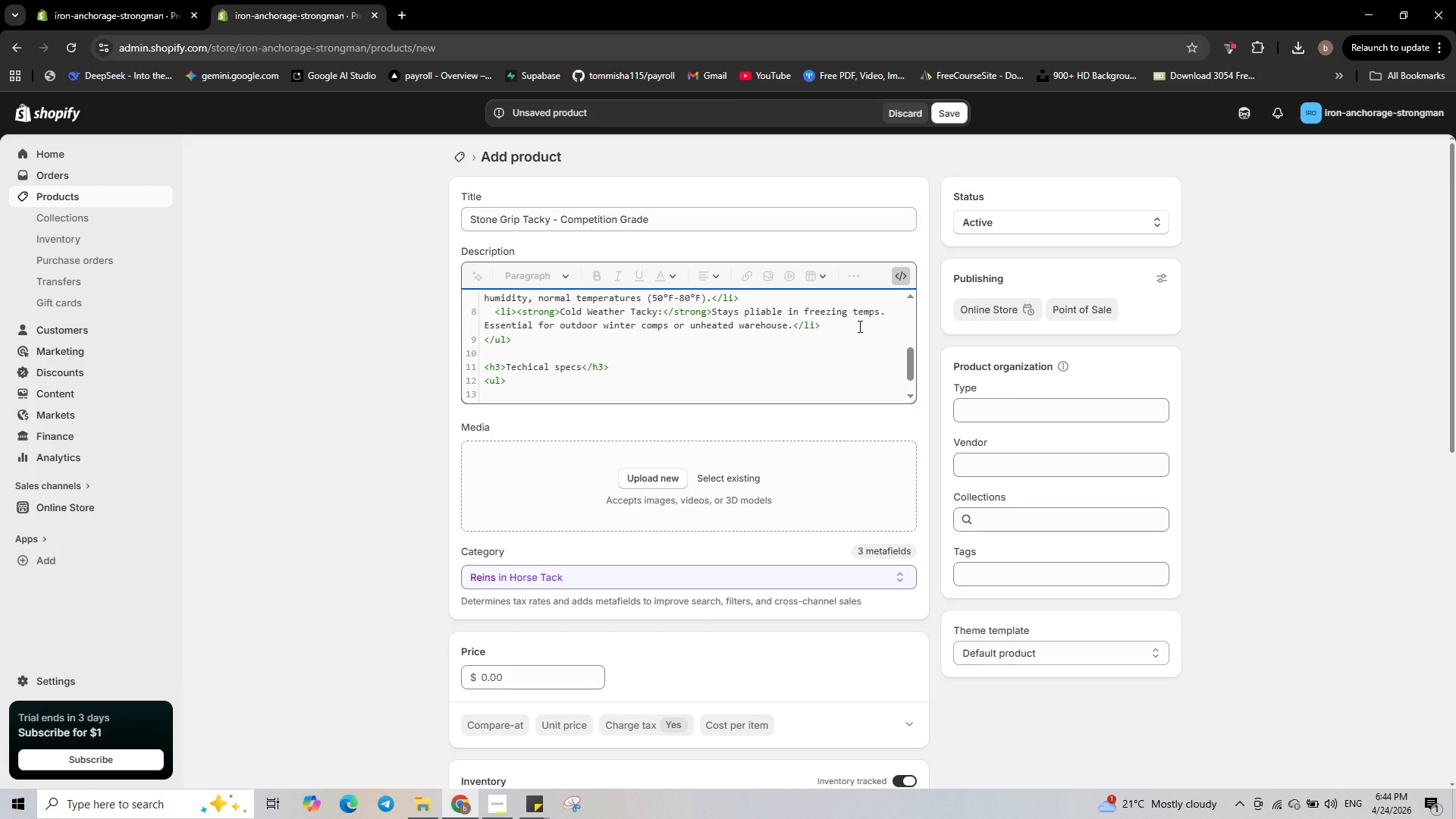 
key(Shift+Comma)
 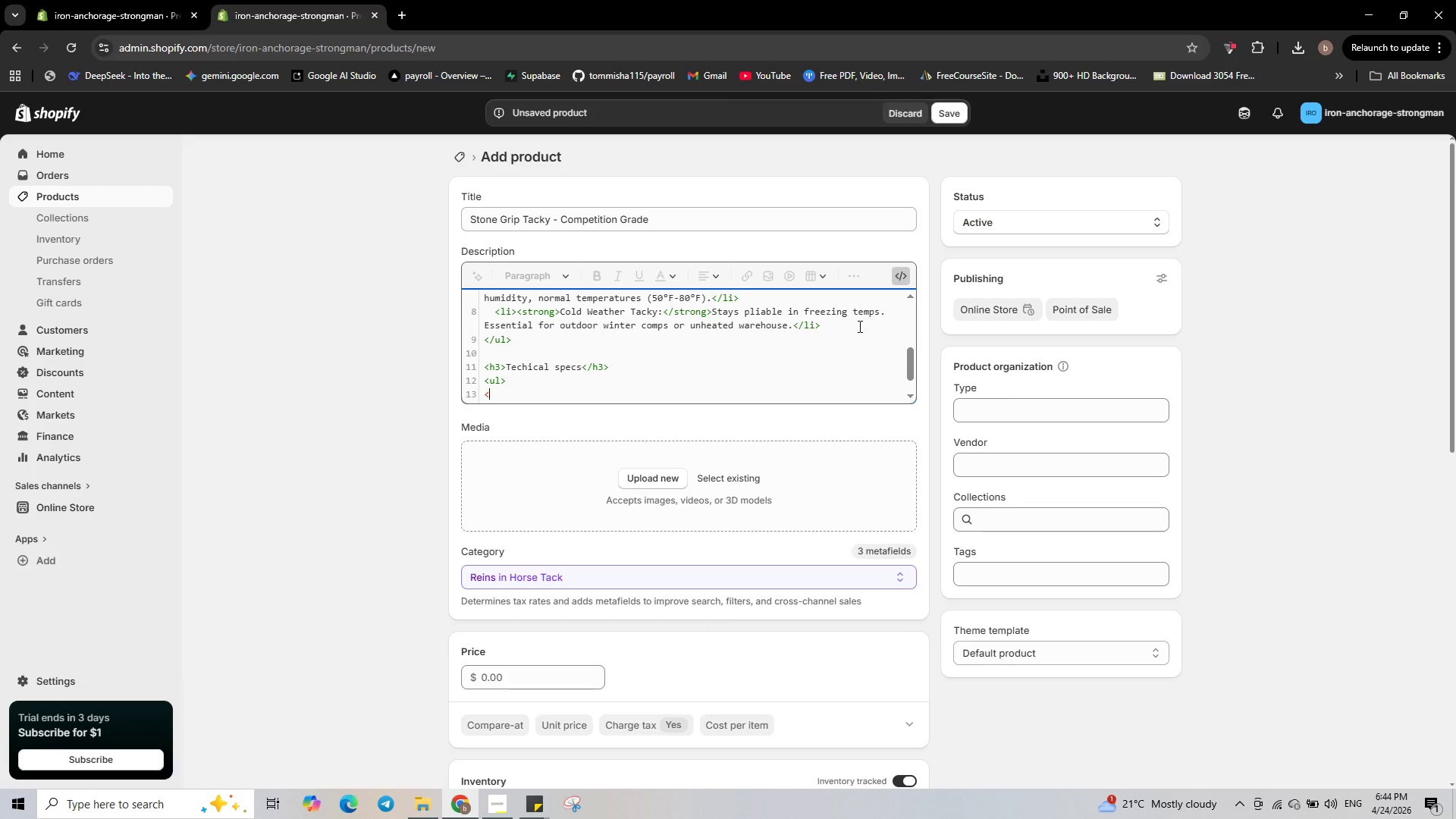 
wait(9.95)
 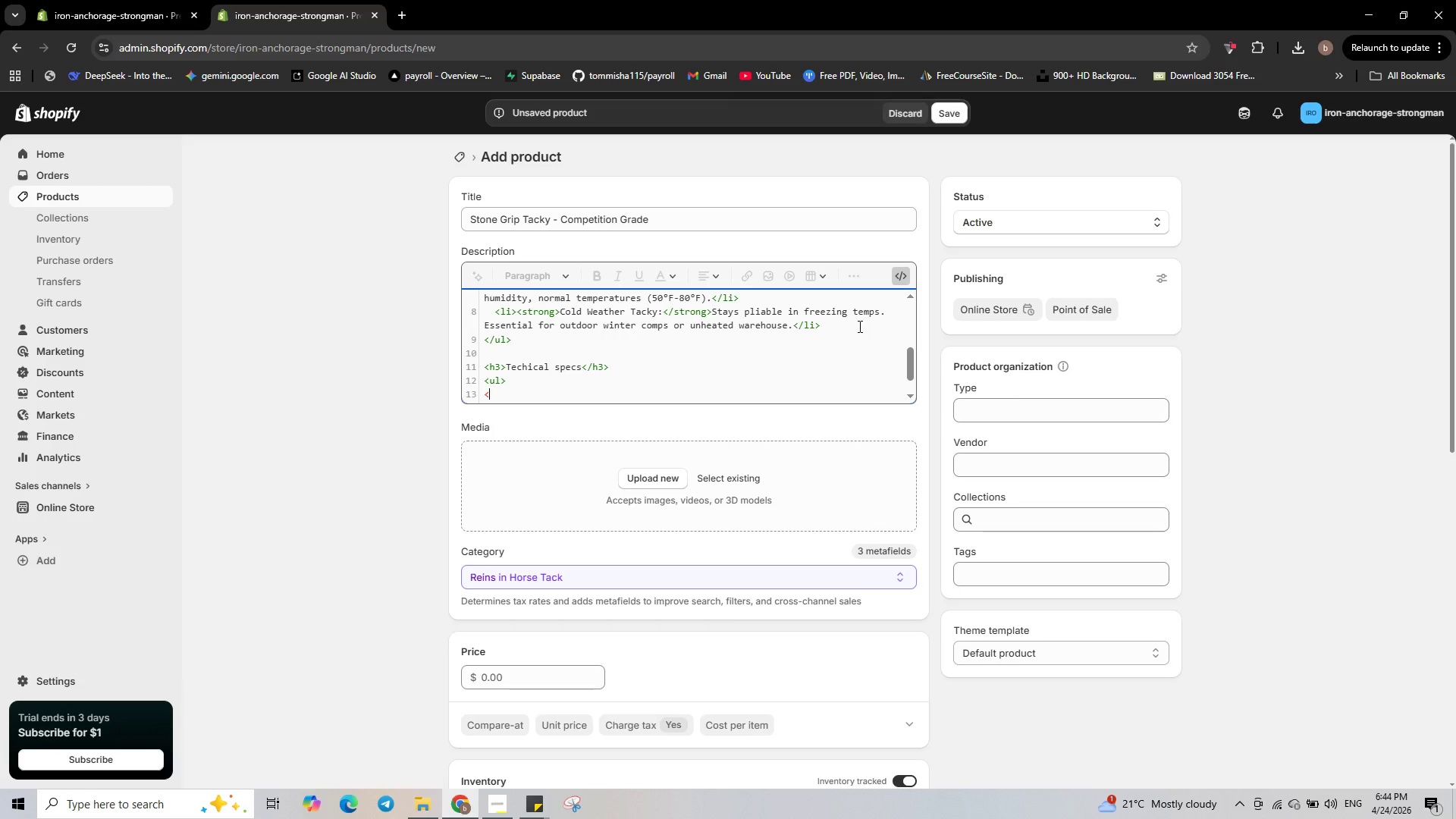 
type(li>Ingredients: Pine resin base,)
 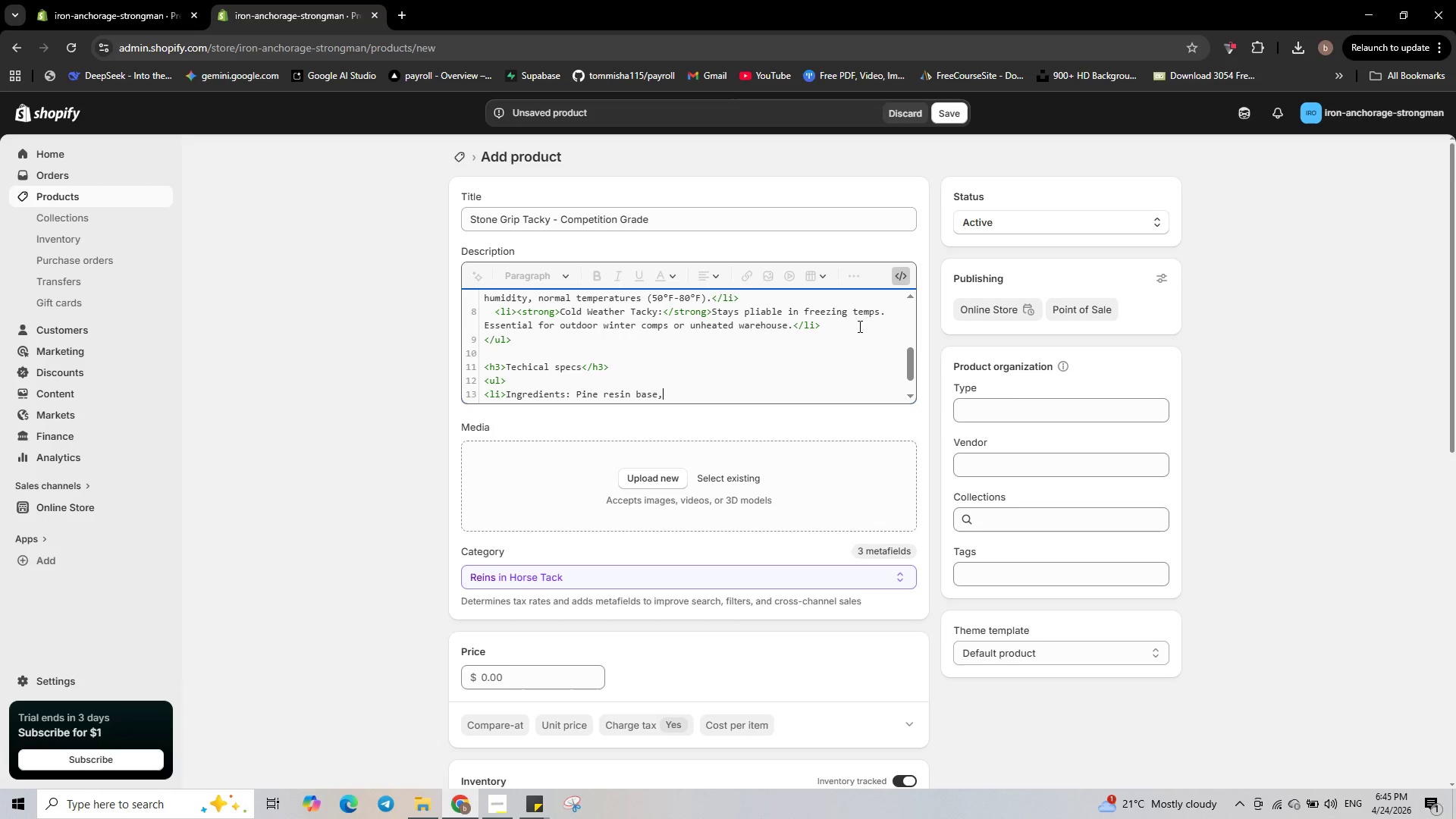 
type( non-toxic, no solvents)
 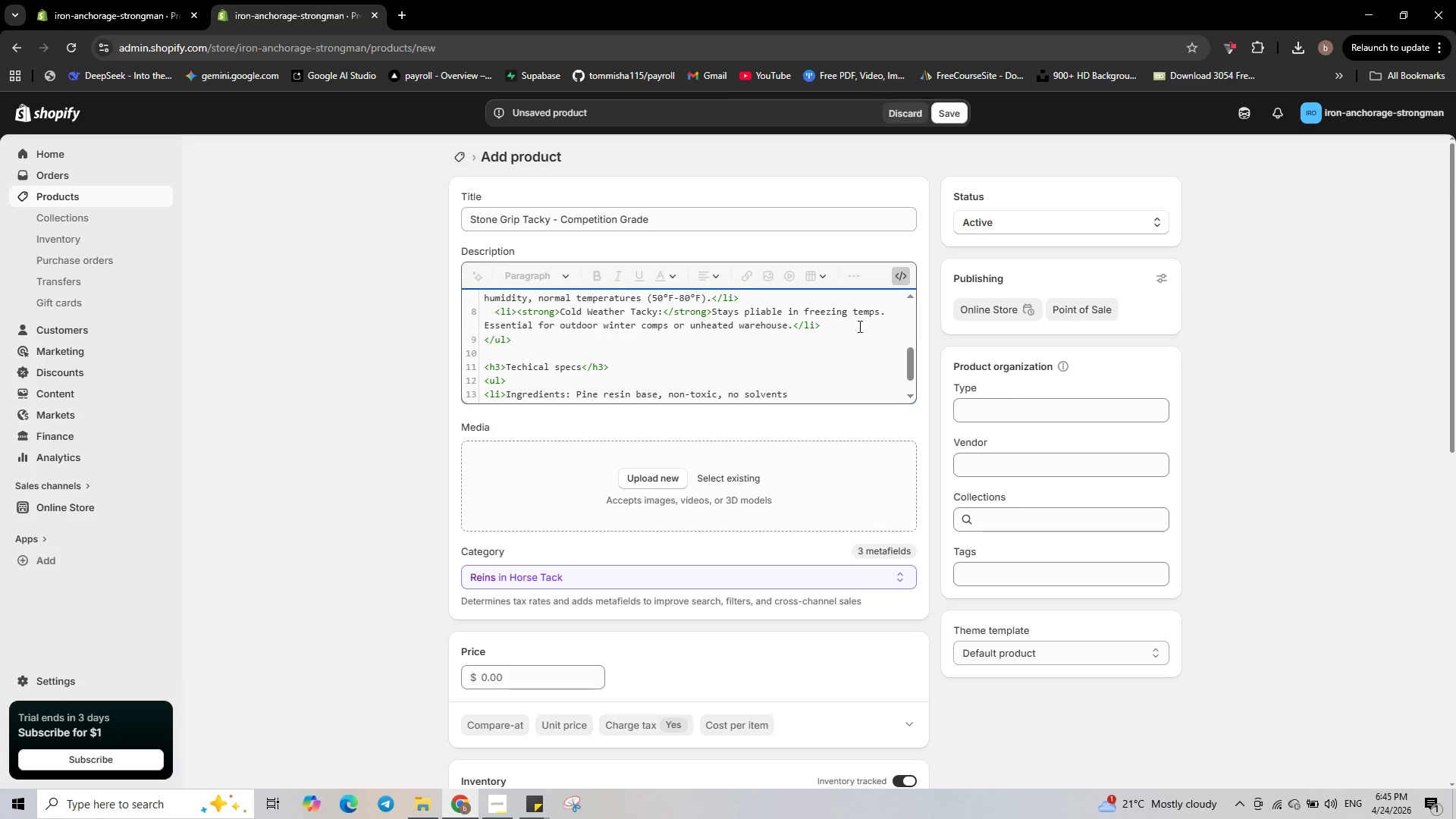 
wait(7.28)
 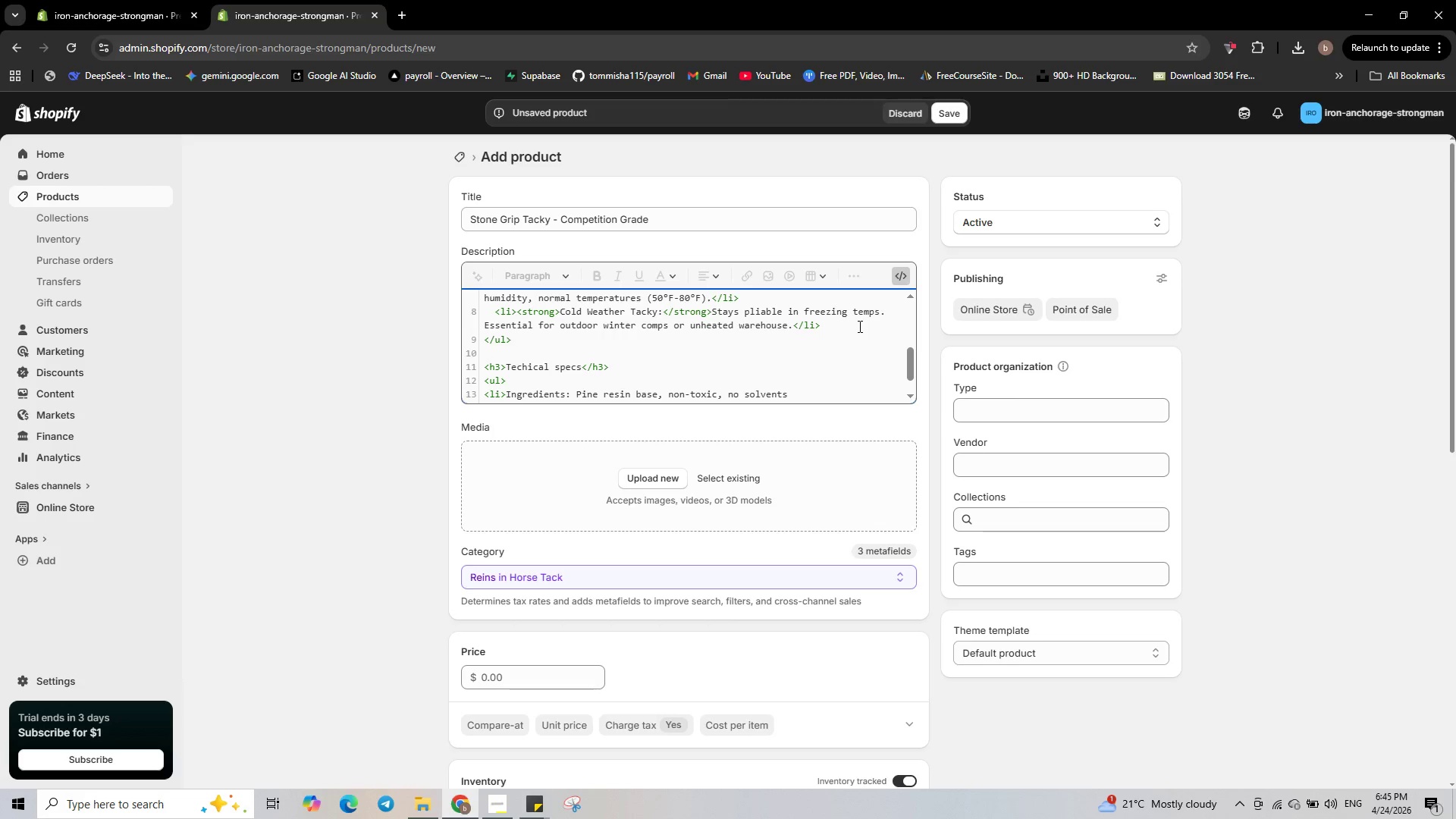 
key(Shift+ShiftRight)
 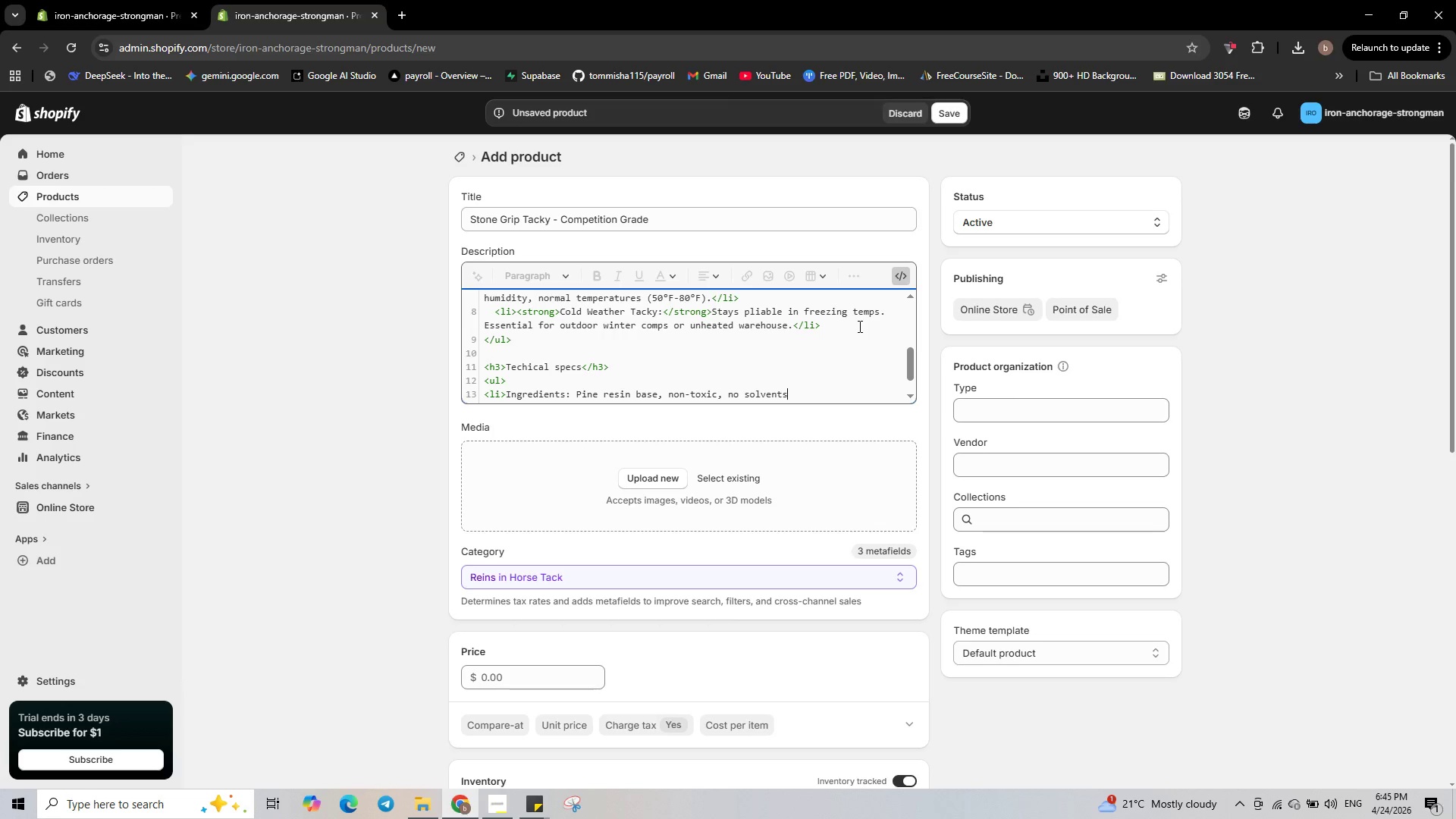 
key(Shift+Comma)
 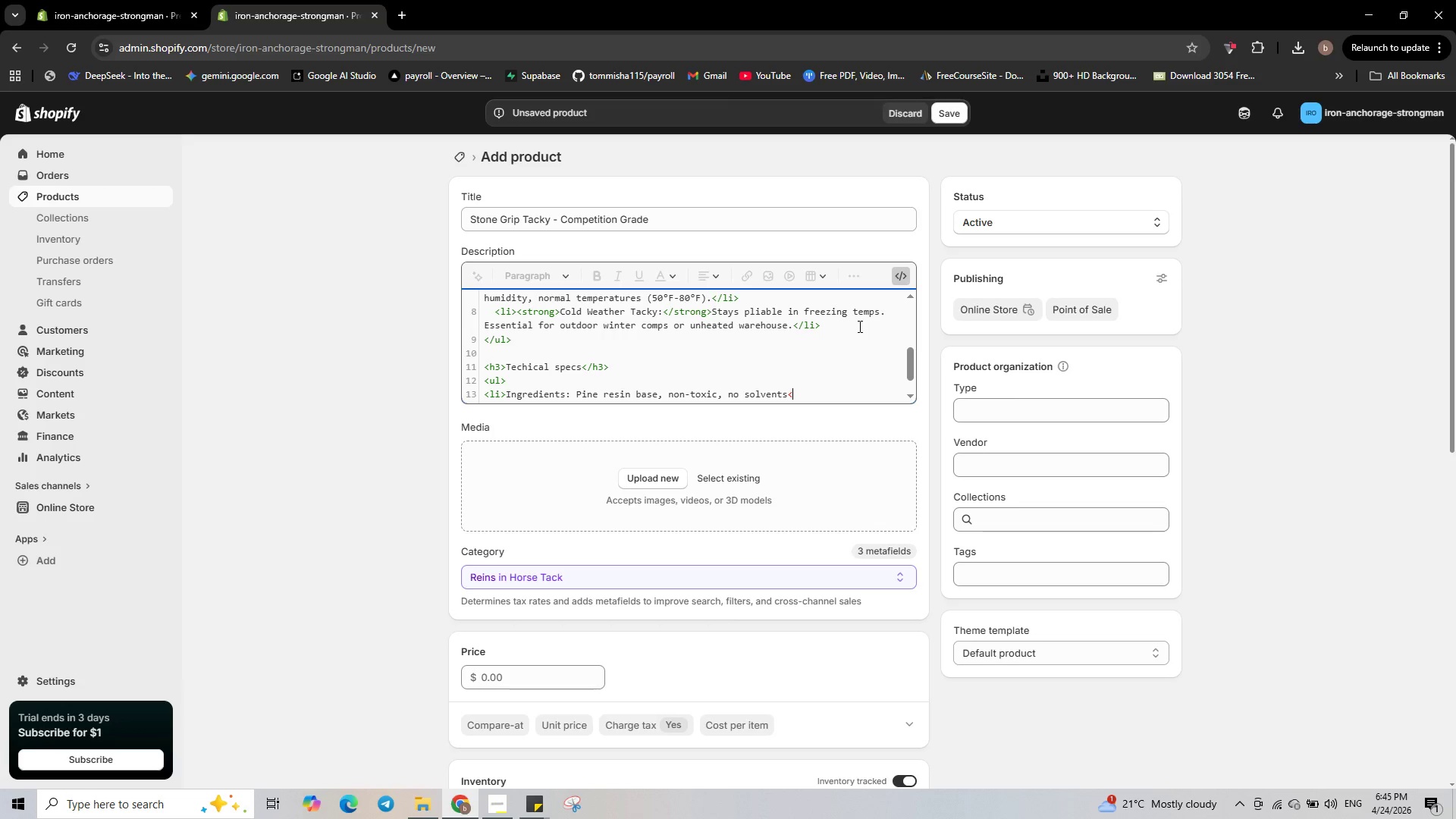 
type(/li>)
 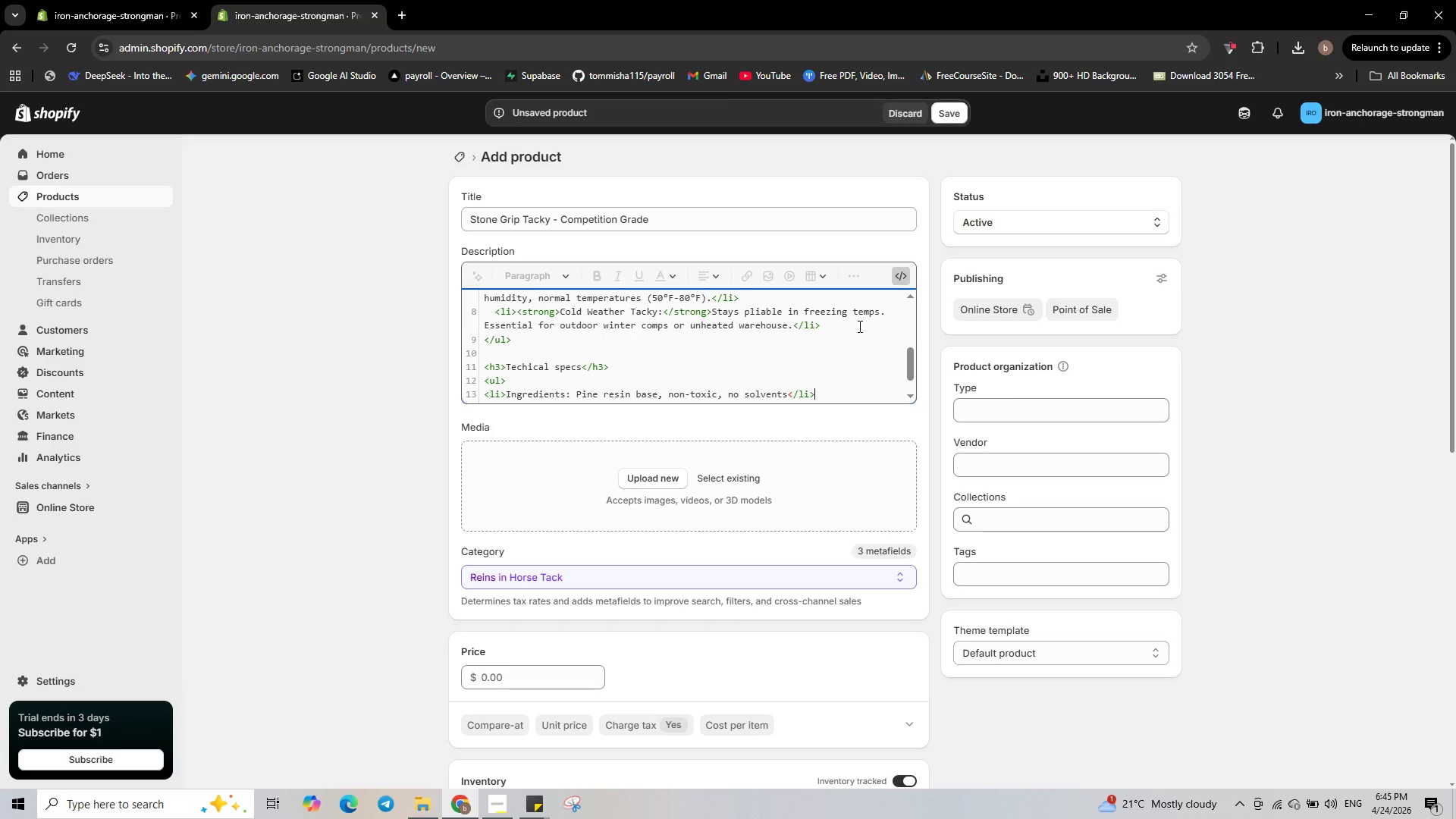 
key(Enter)
 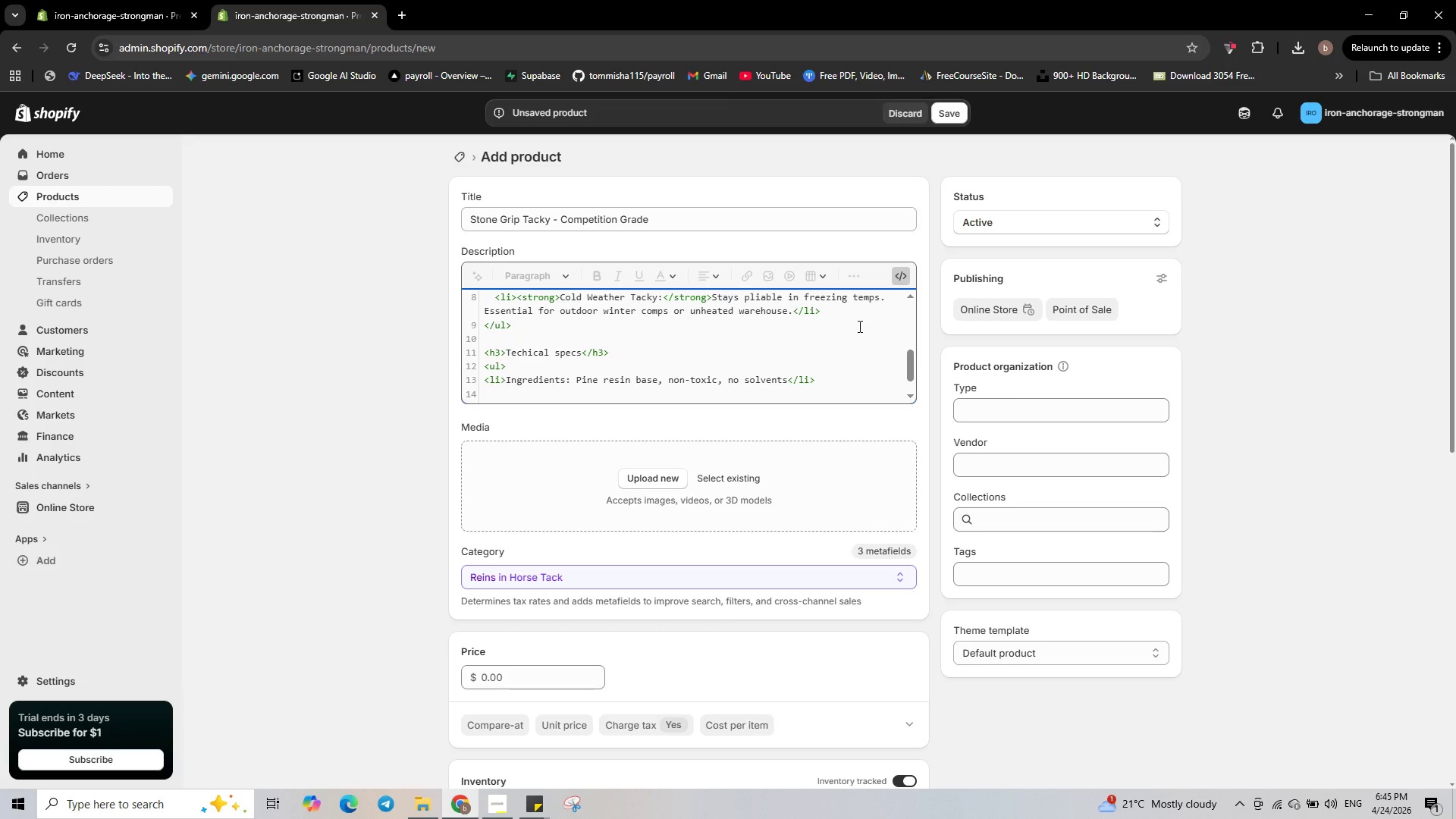 
key(Shift+Comma)
 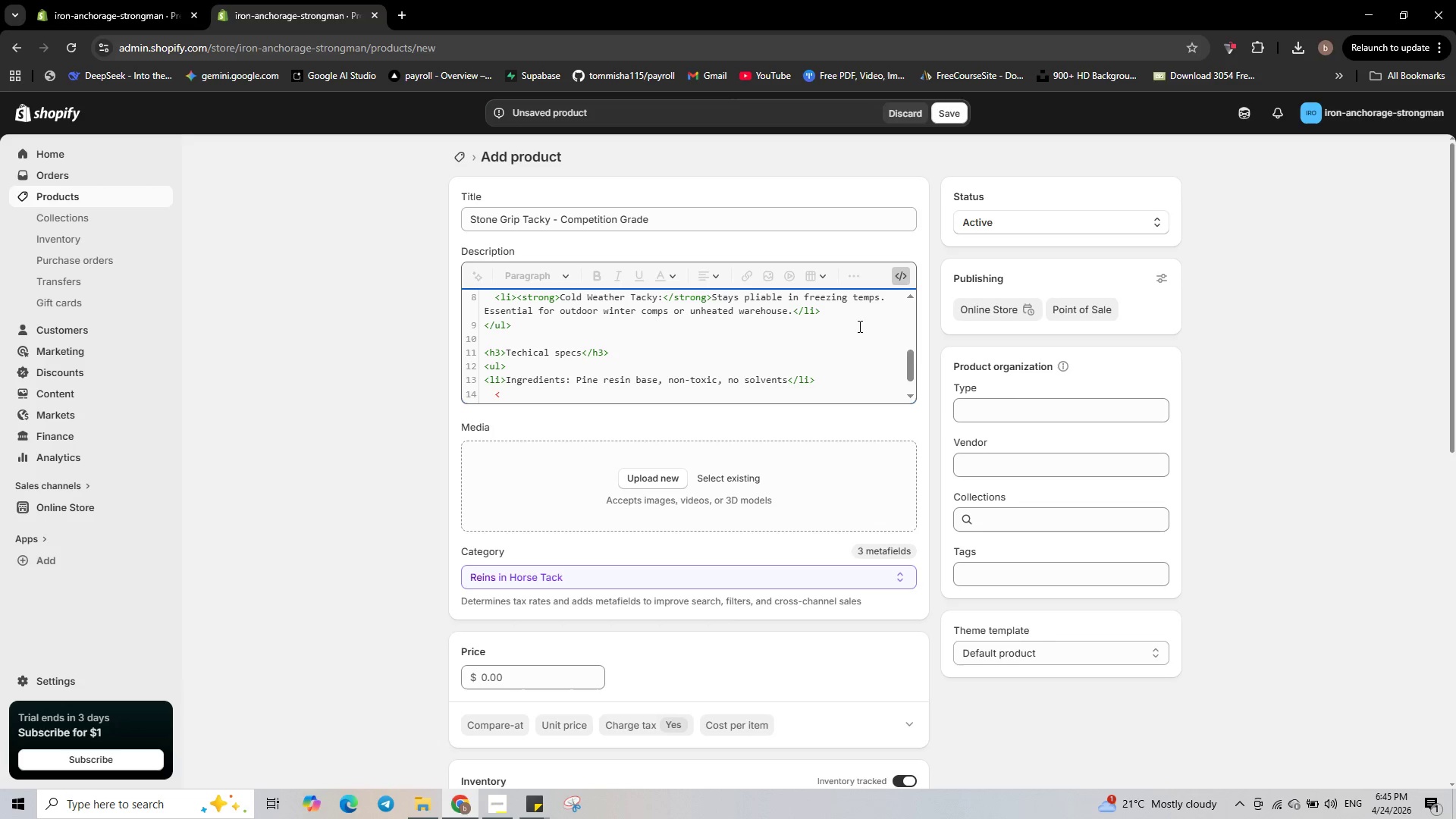 
wait(9.41)
 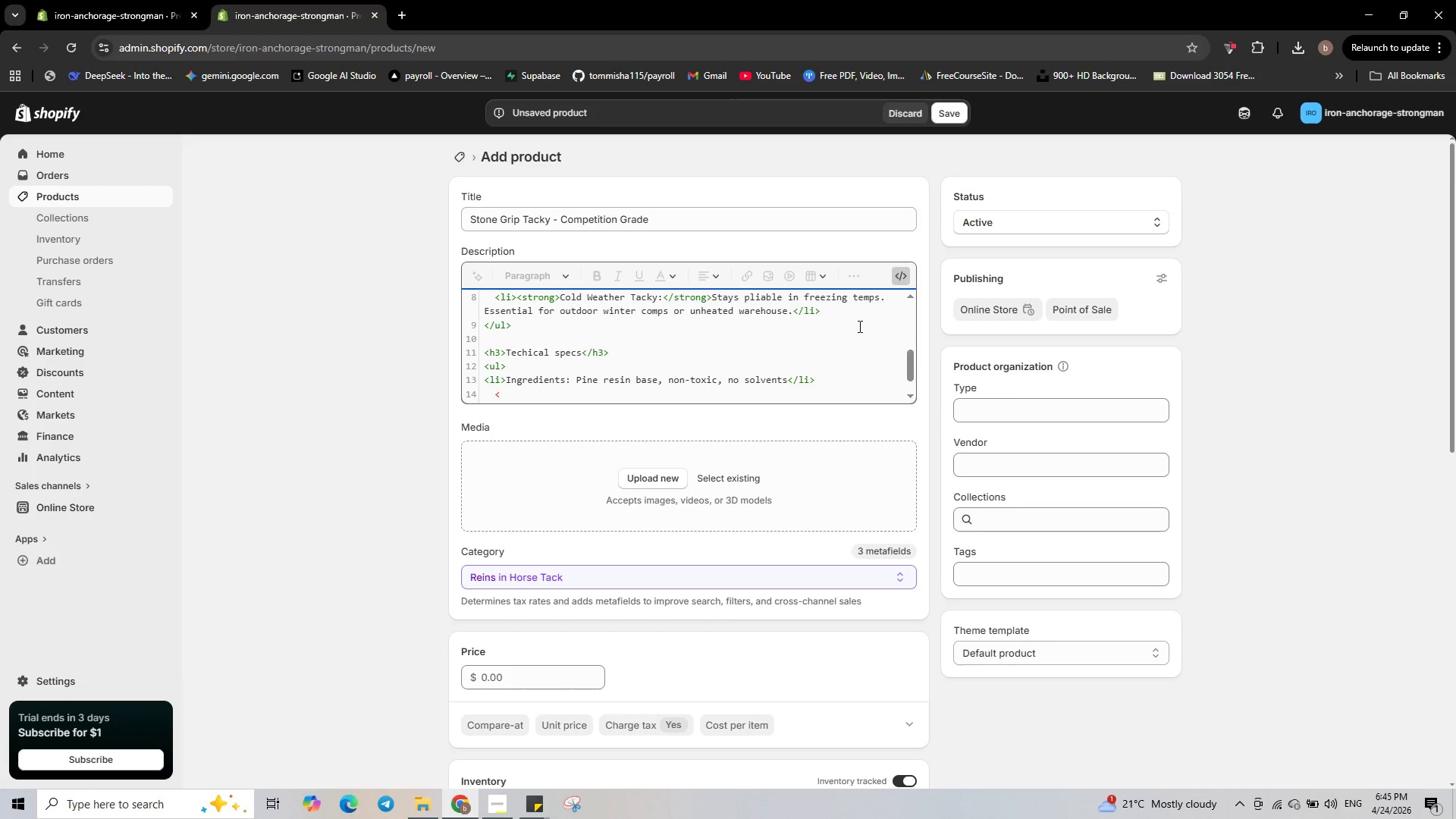 
key(Backspace)
 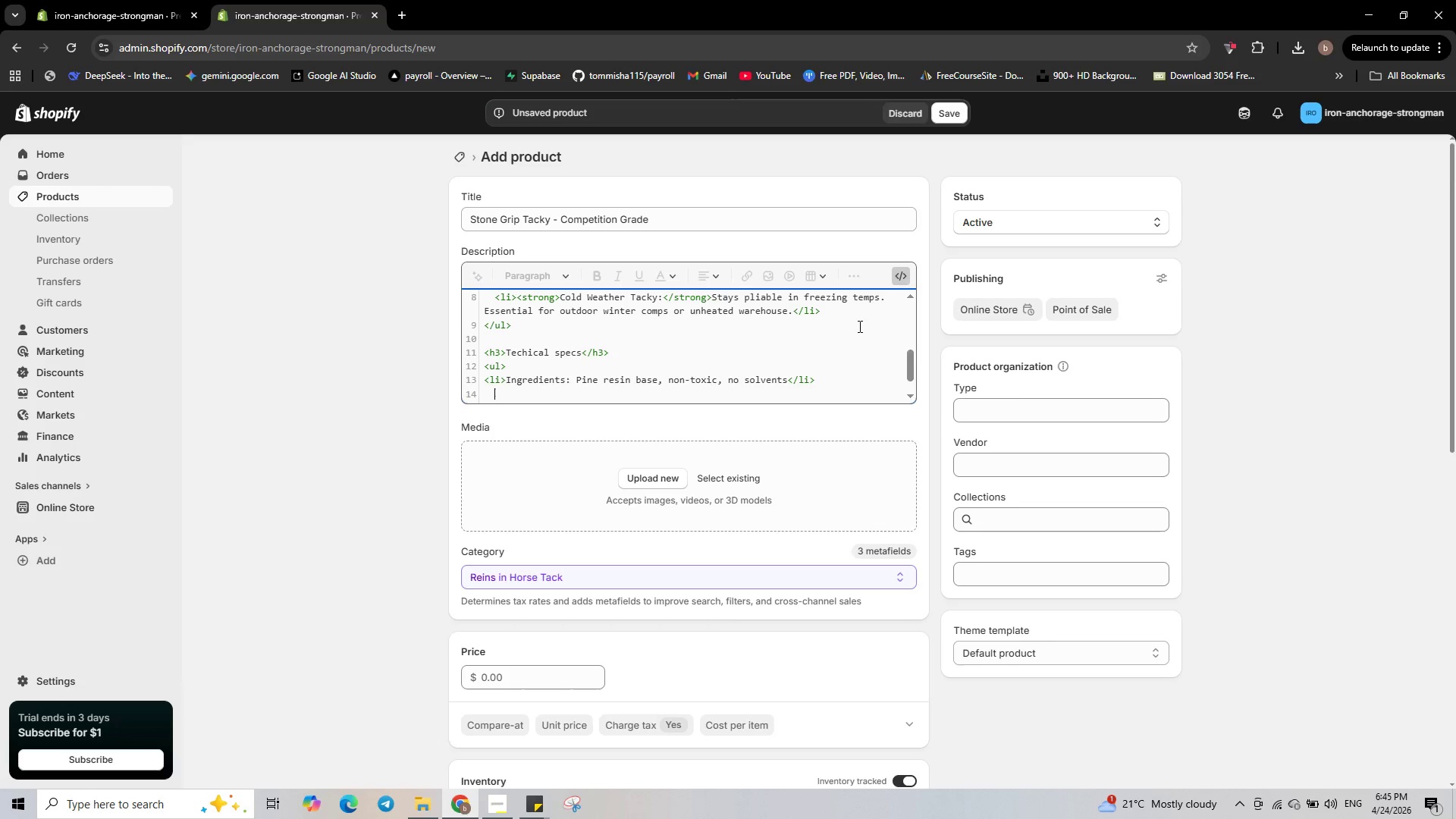 
key(Backspace)
 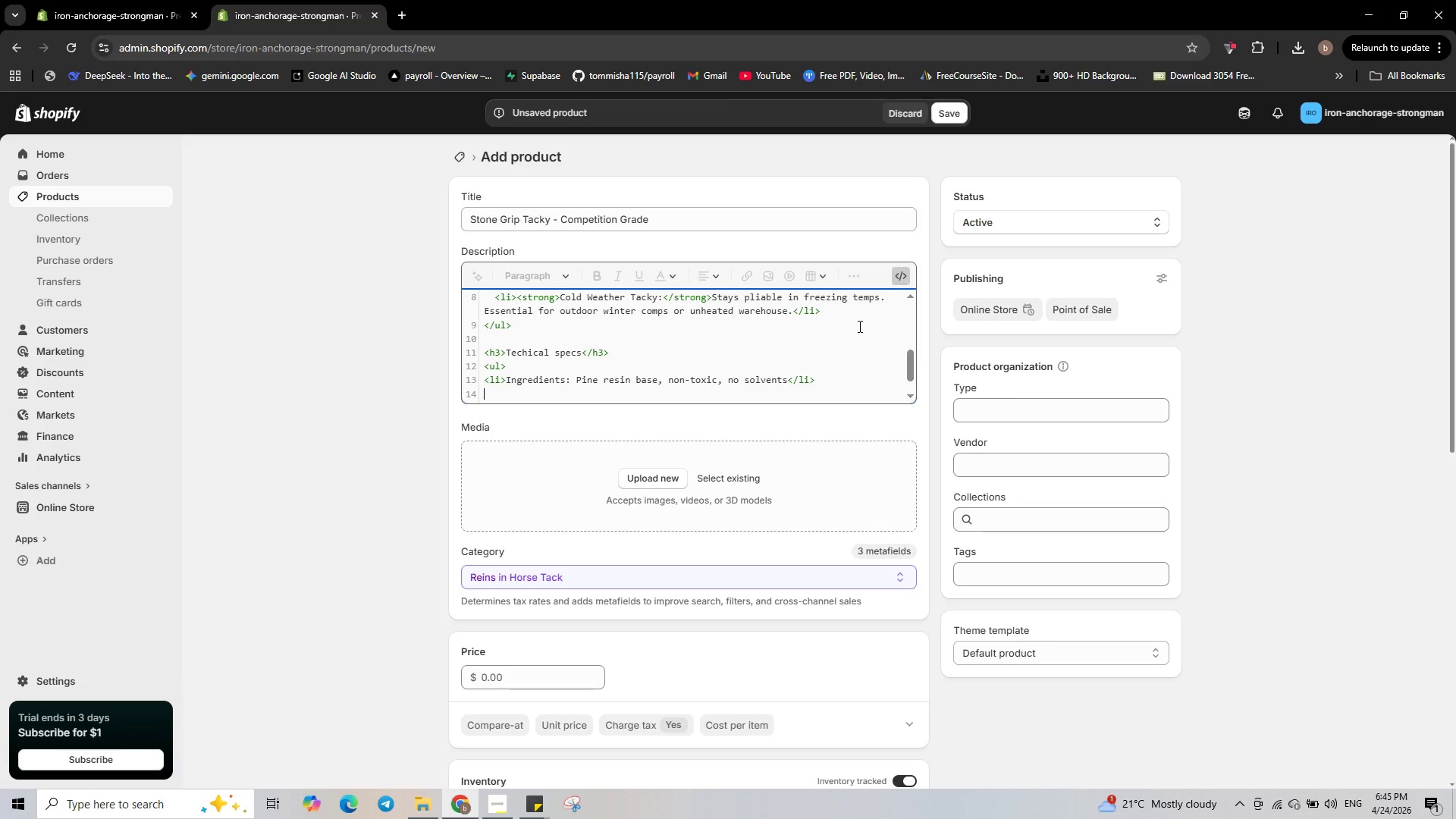 
key(Shift+ShiftRight)
 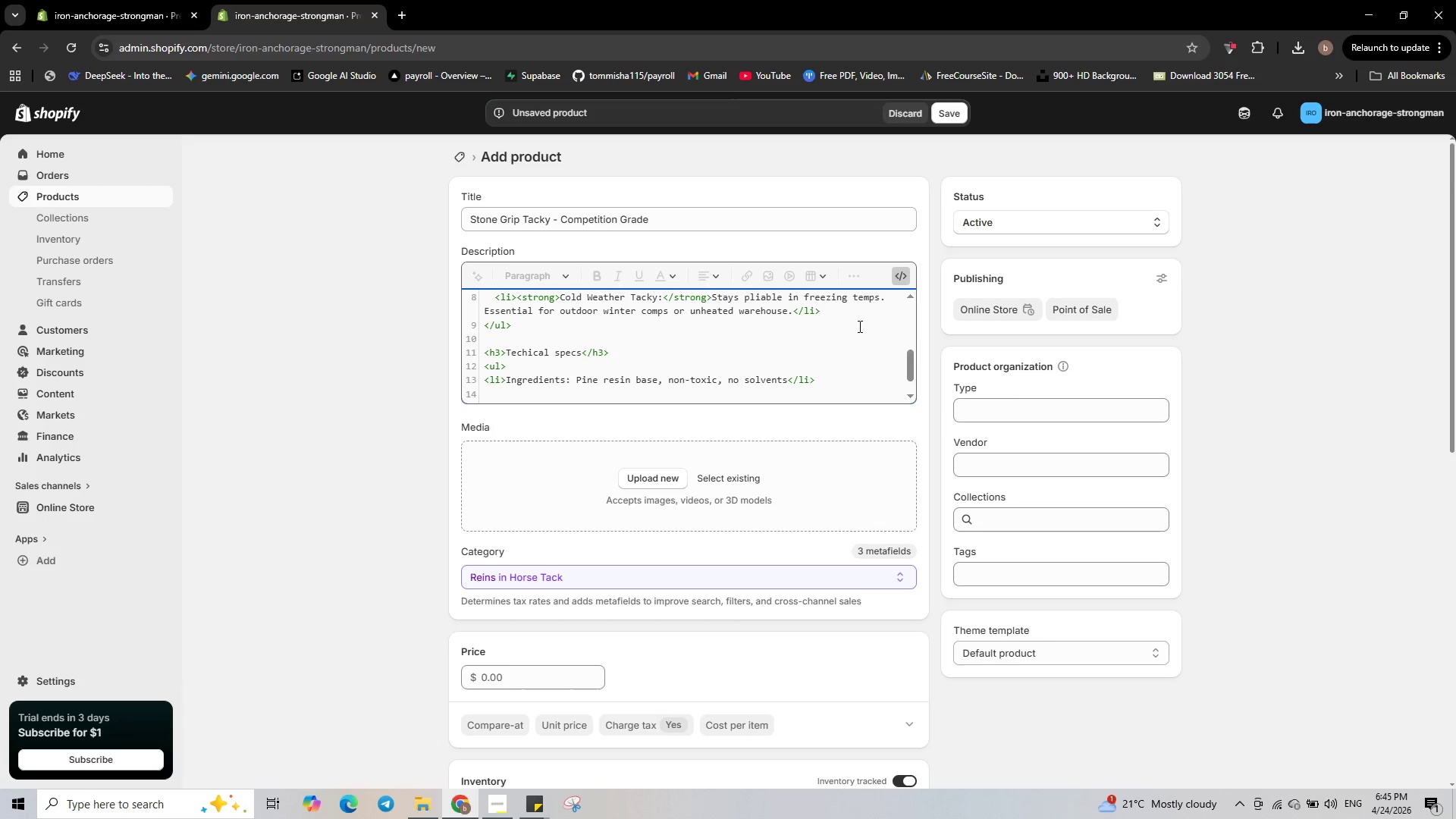 
key(Shift+Comma)
 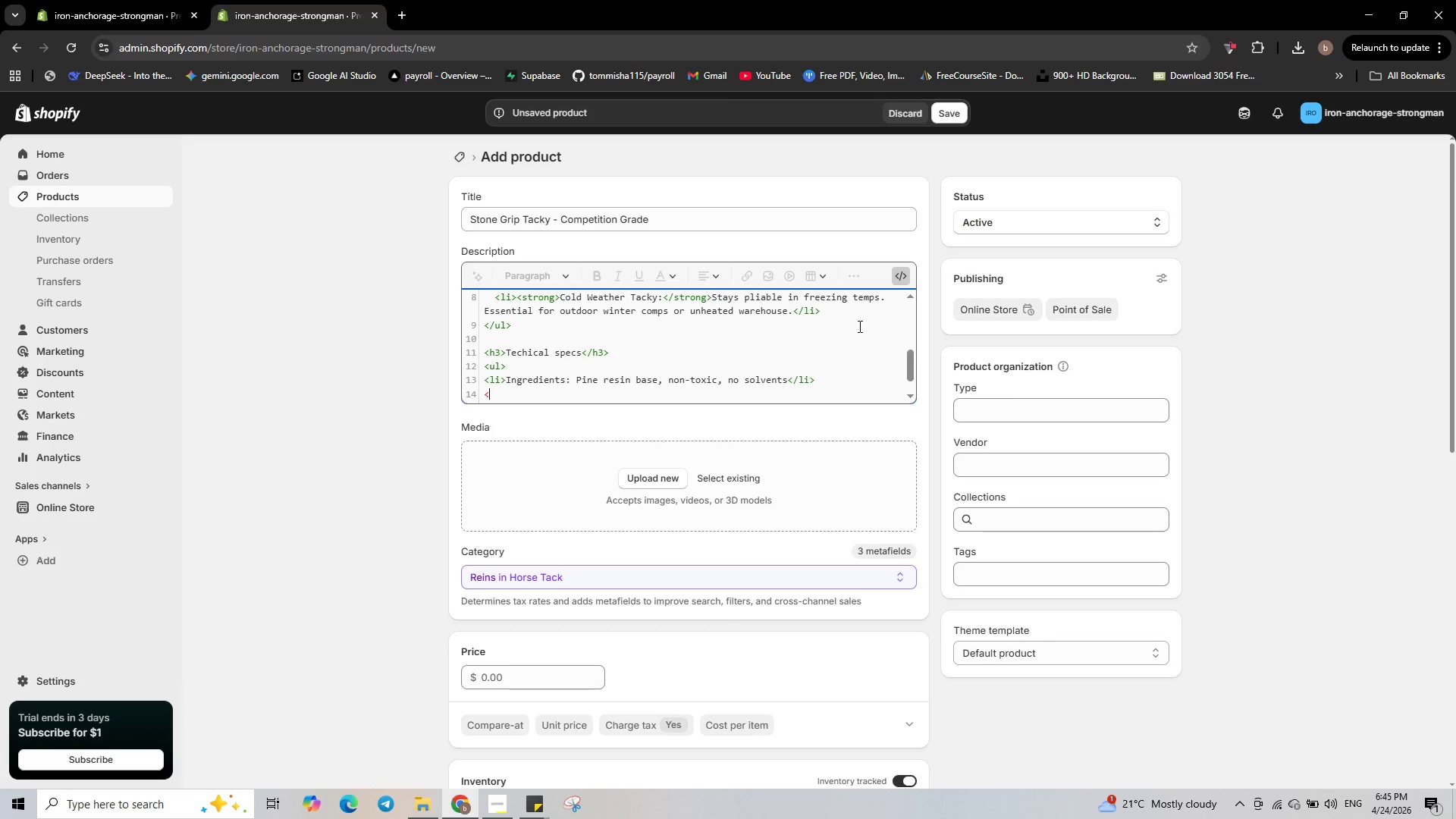 
type(li>)
 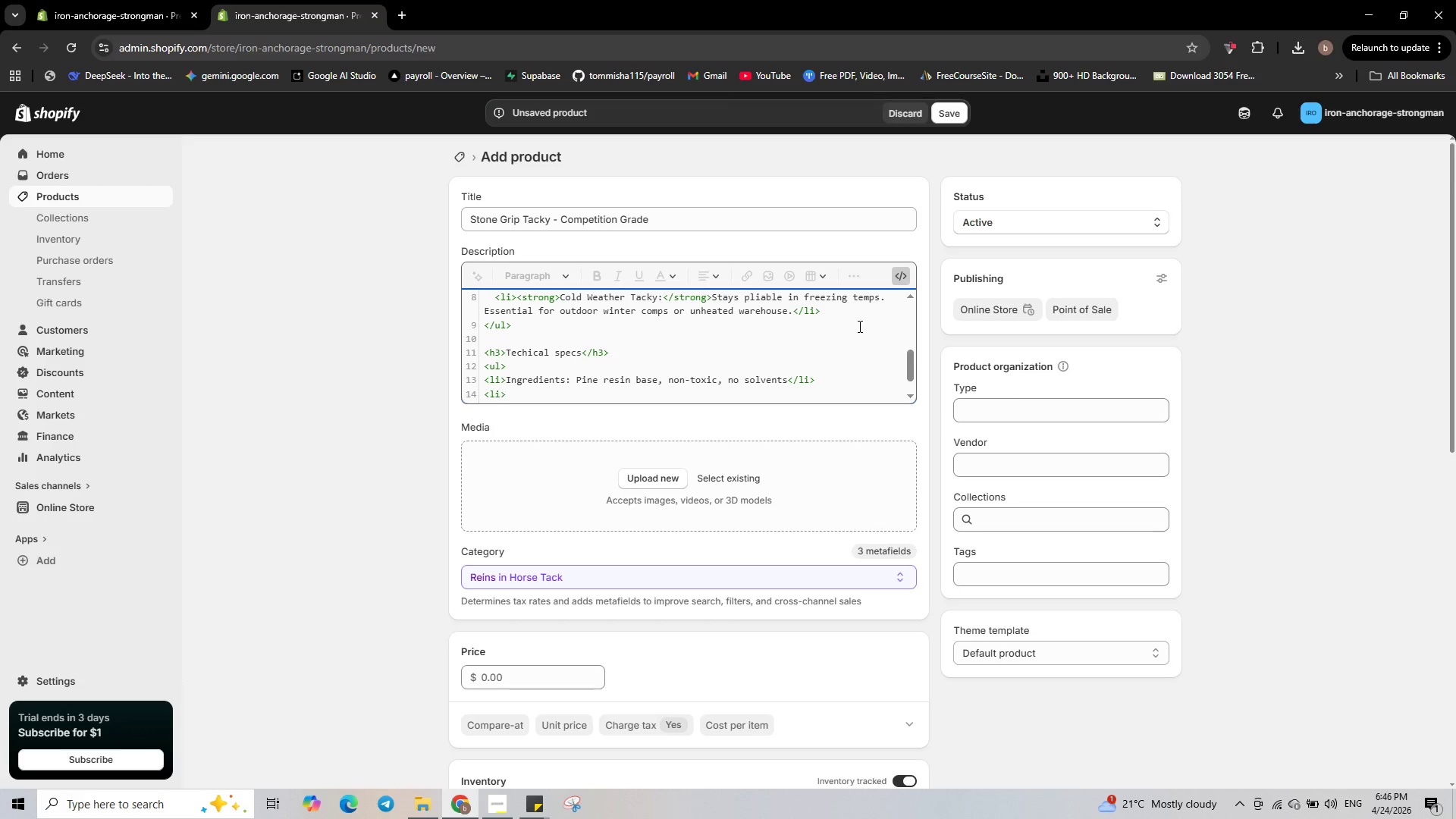 
wait(6.02)
 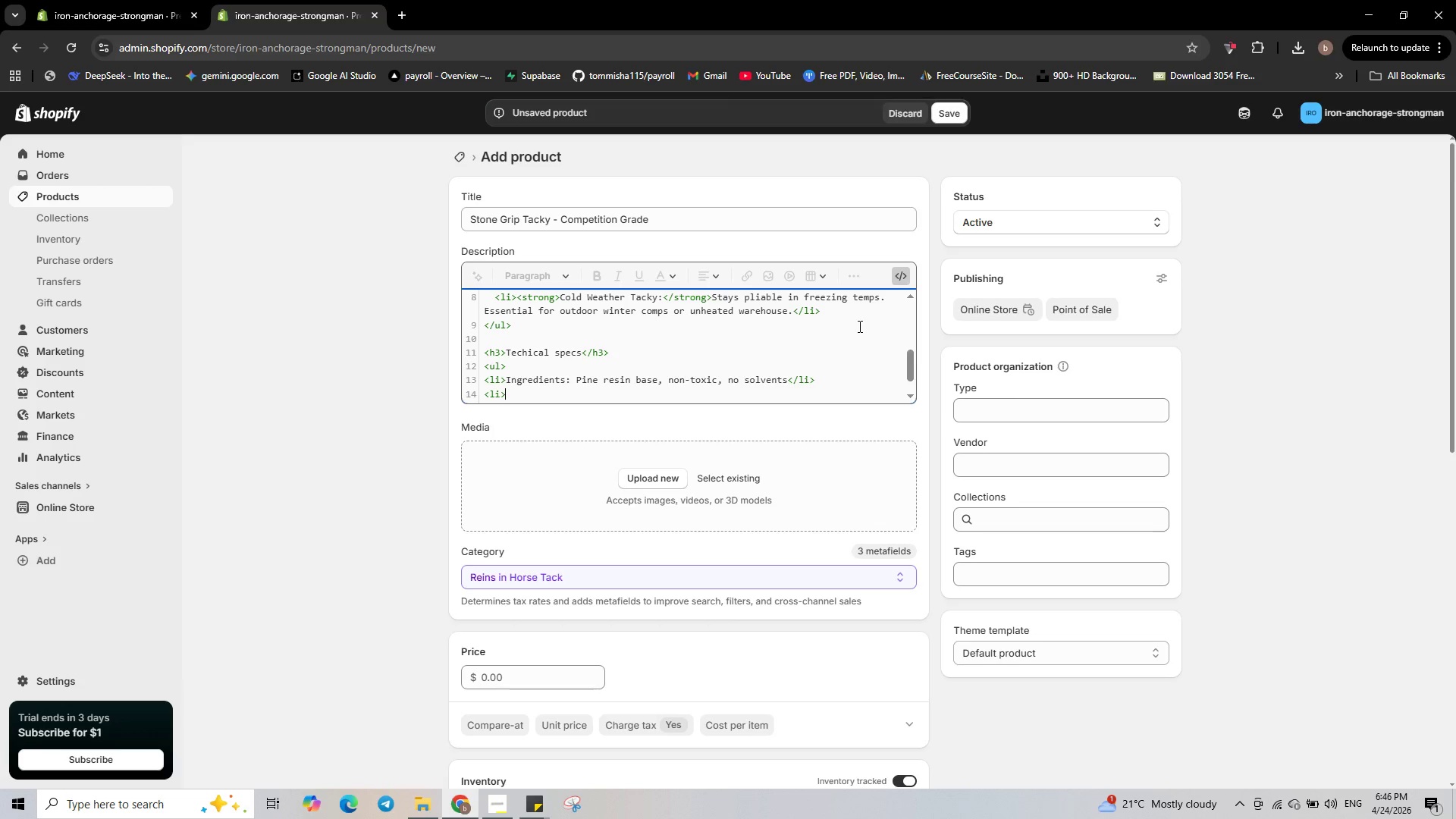 
type(Consistency;)
key(Backspace)
type(: Medium firm (warms up with friction)
 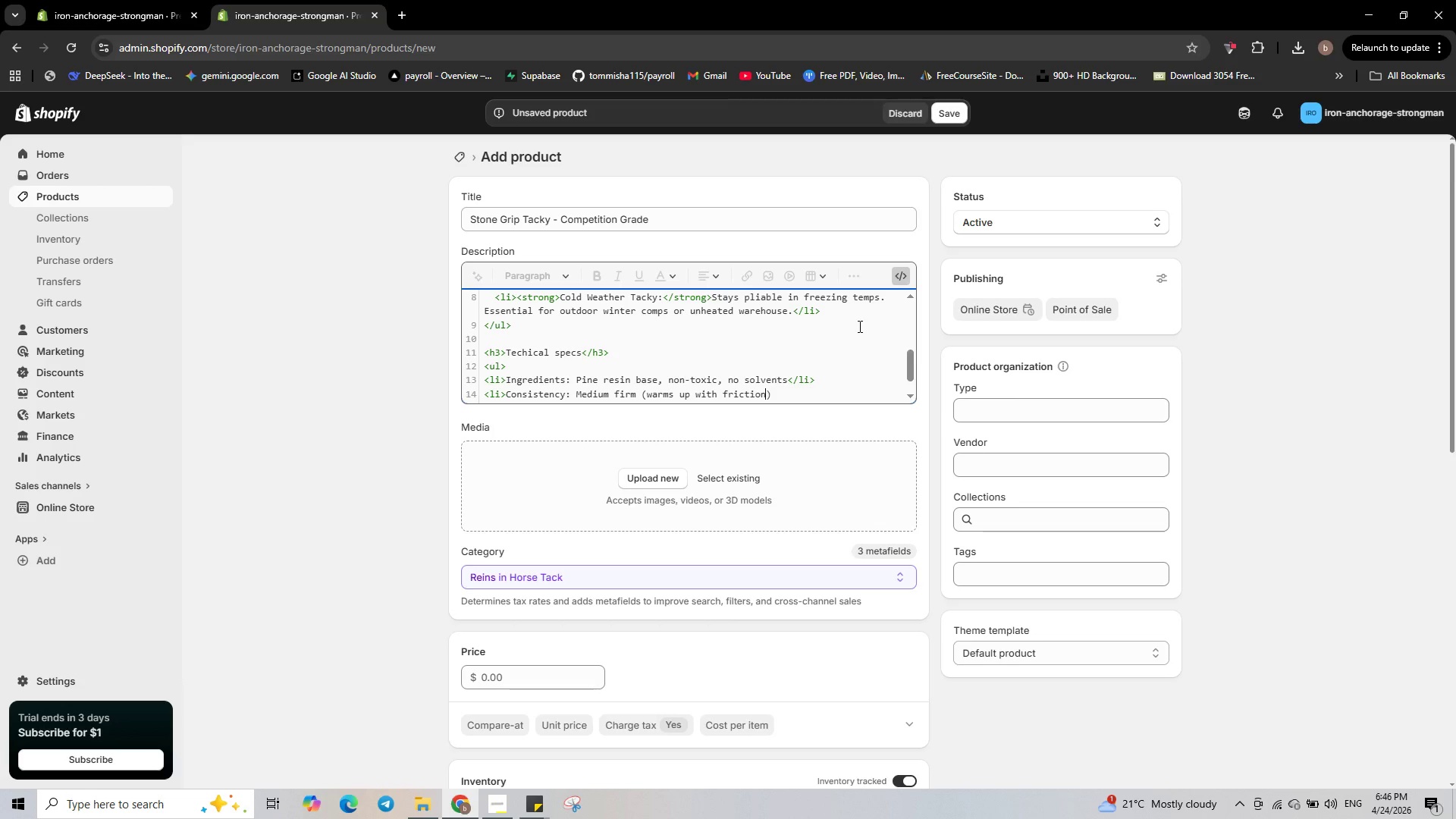 
key(ArrowRight)
 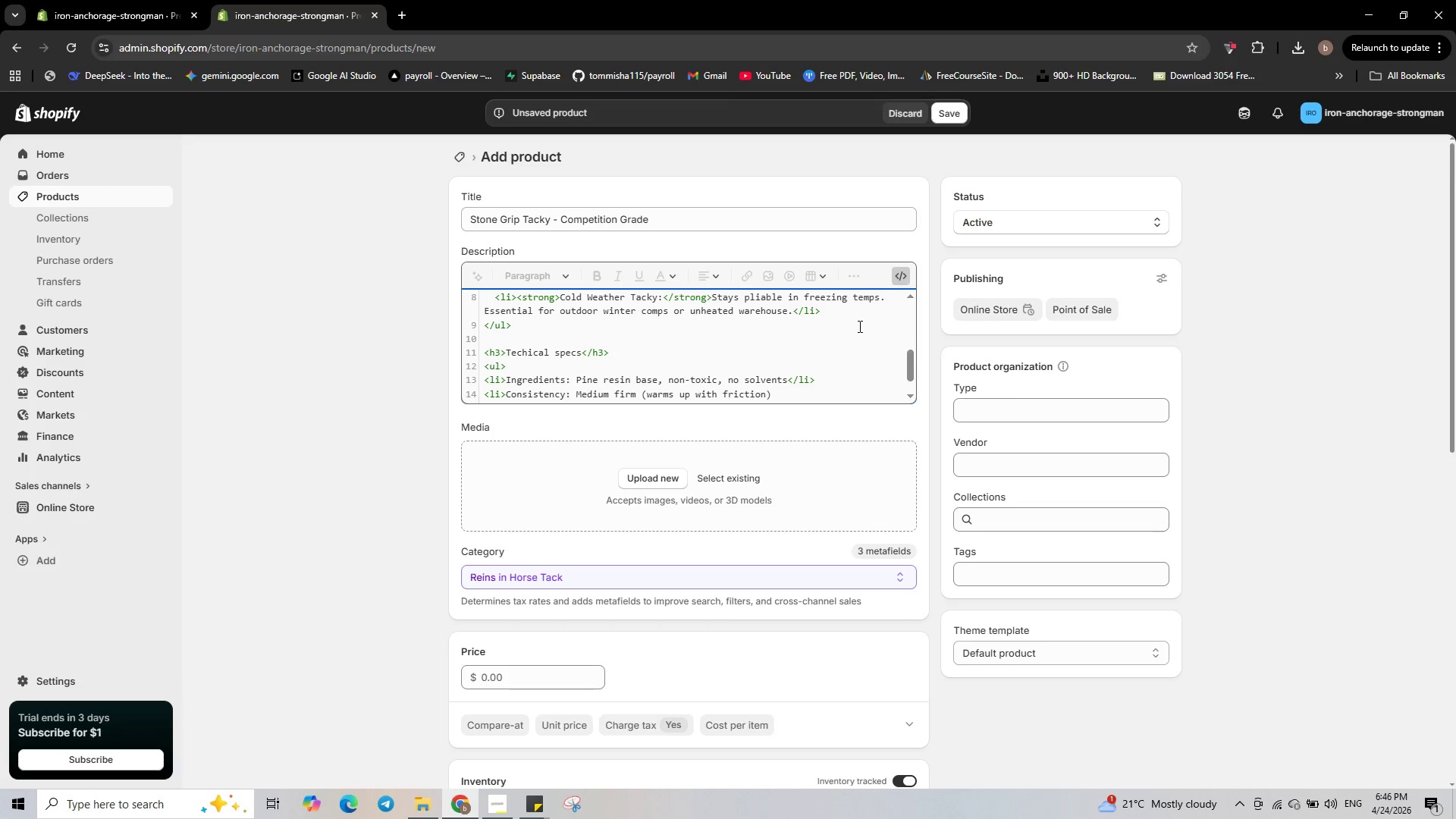 
type(</li>)
 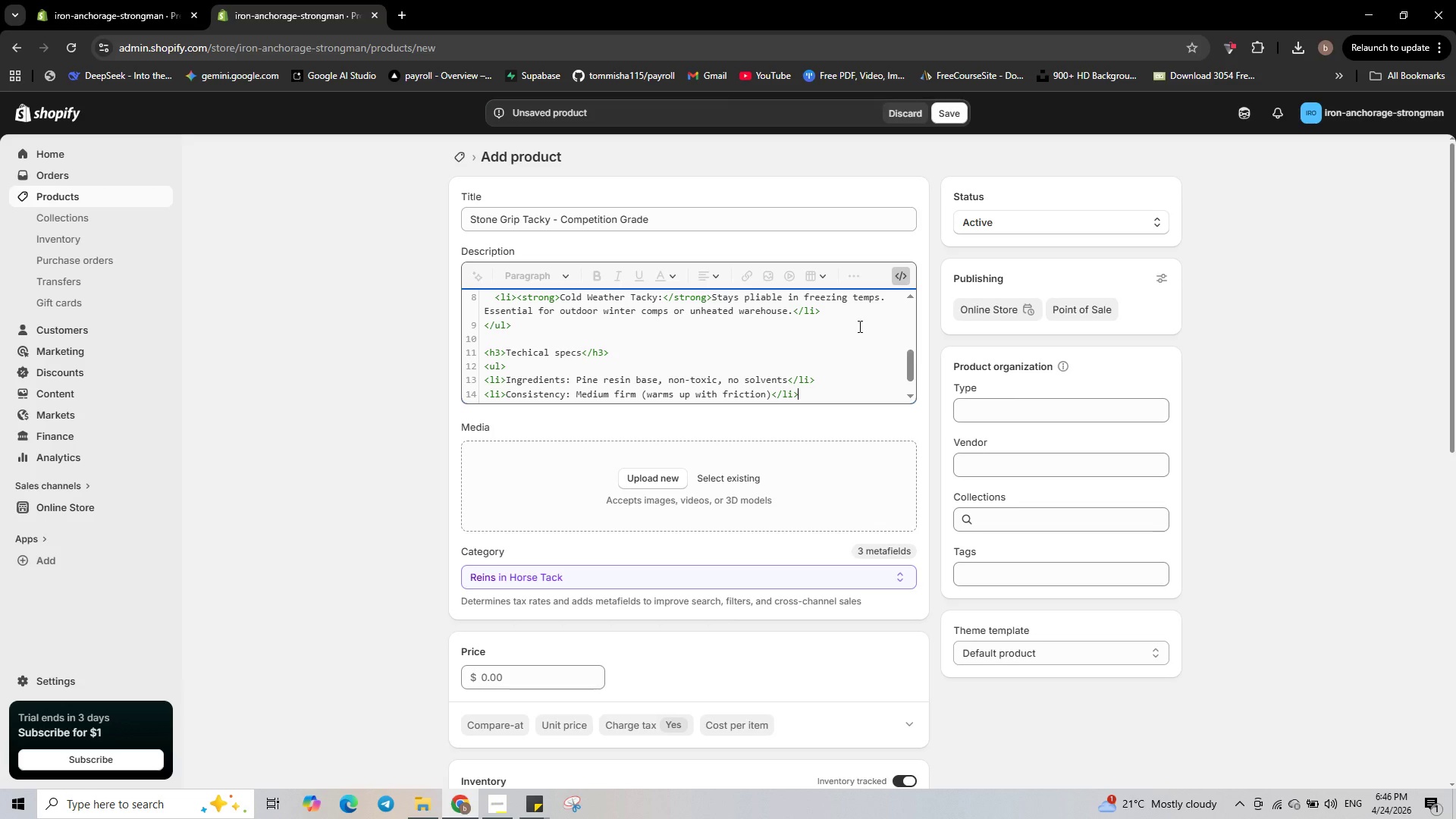 
key(Enter)
 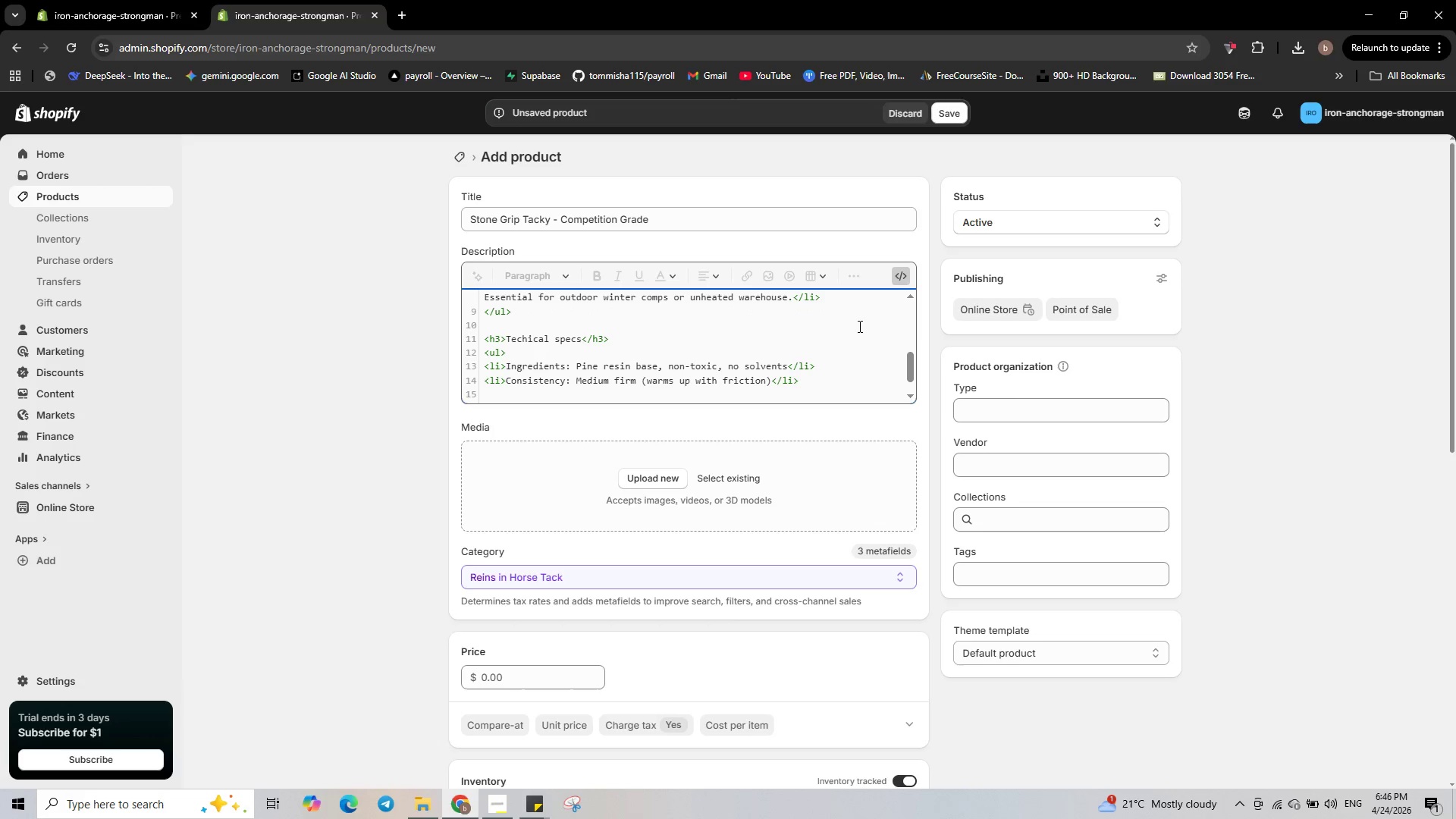 
key(Backspace)
 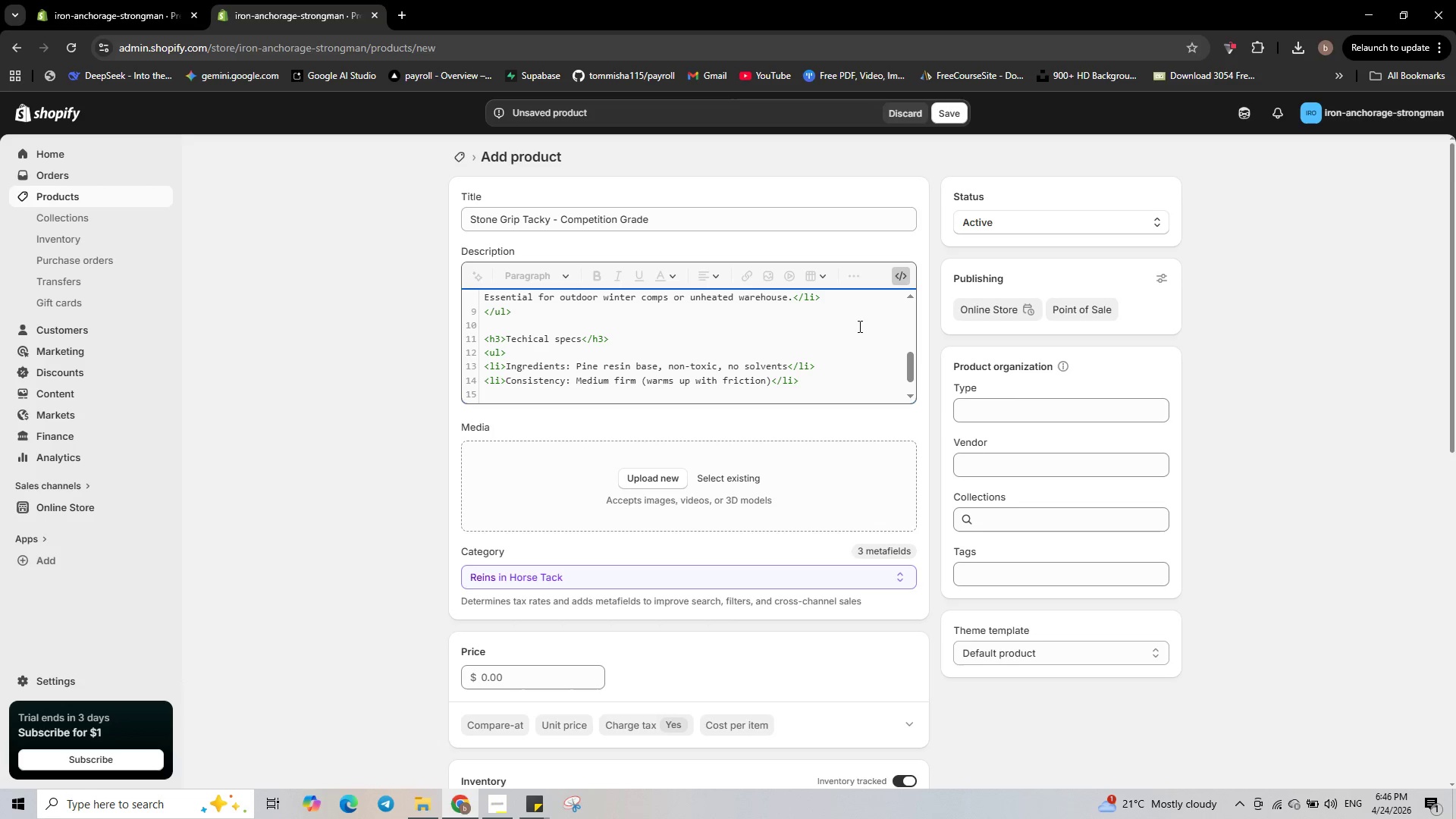 
wait(20.5)
 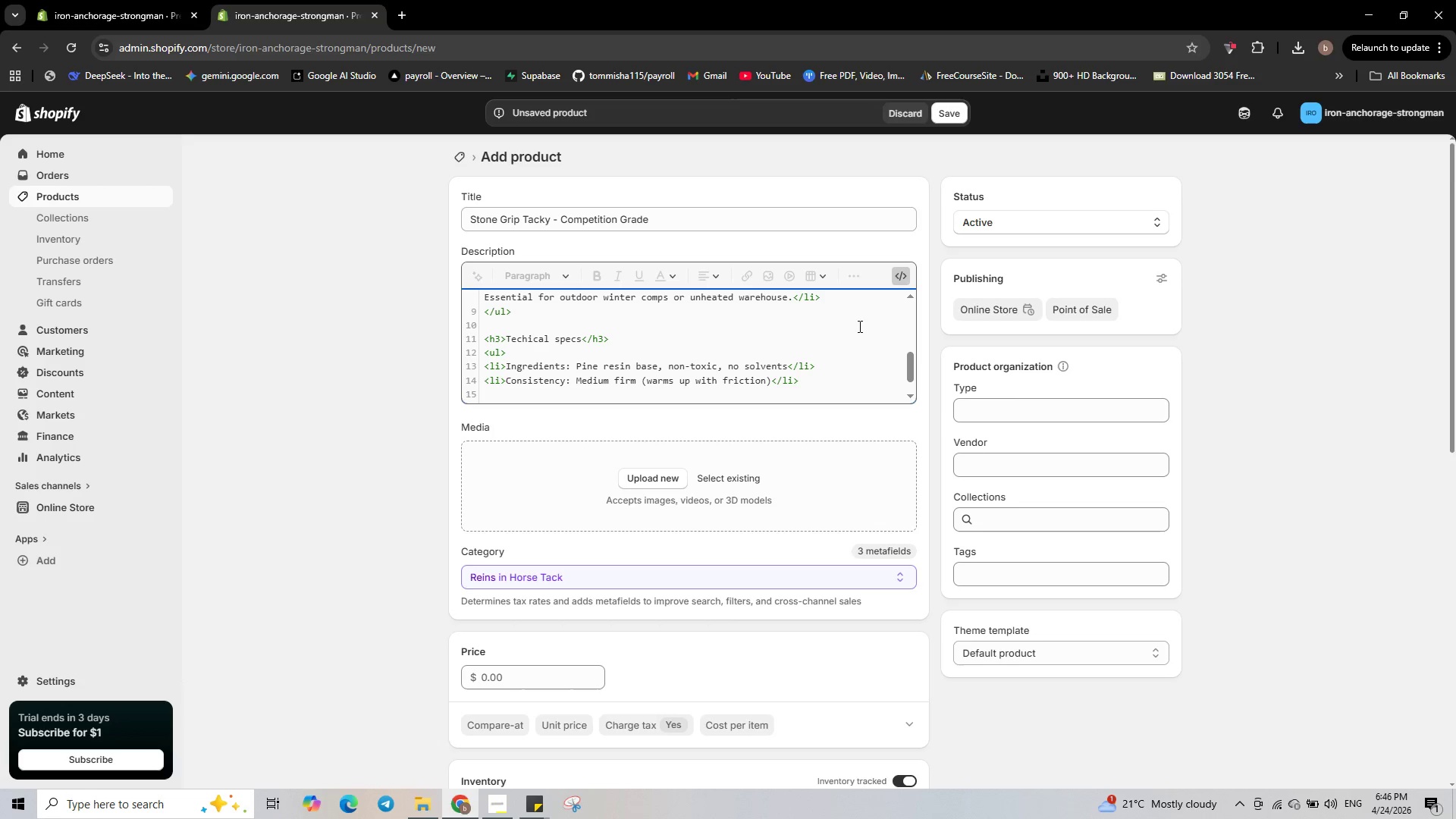 
type(<li>)
 